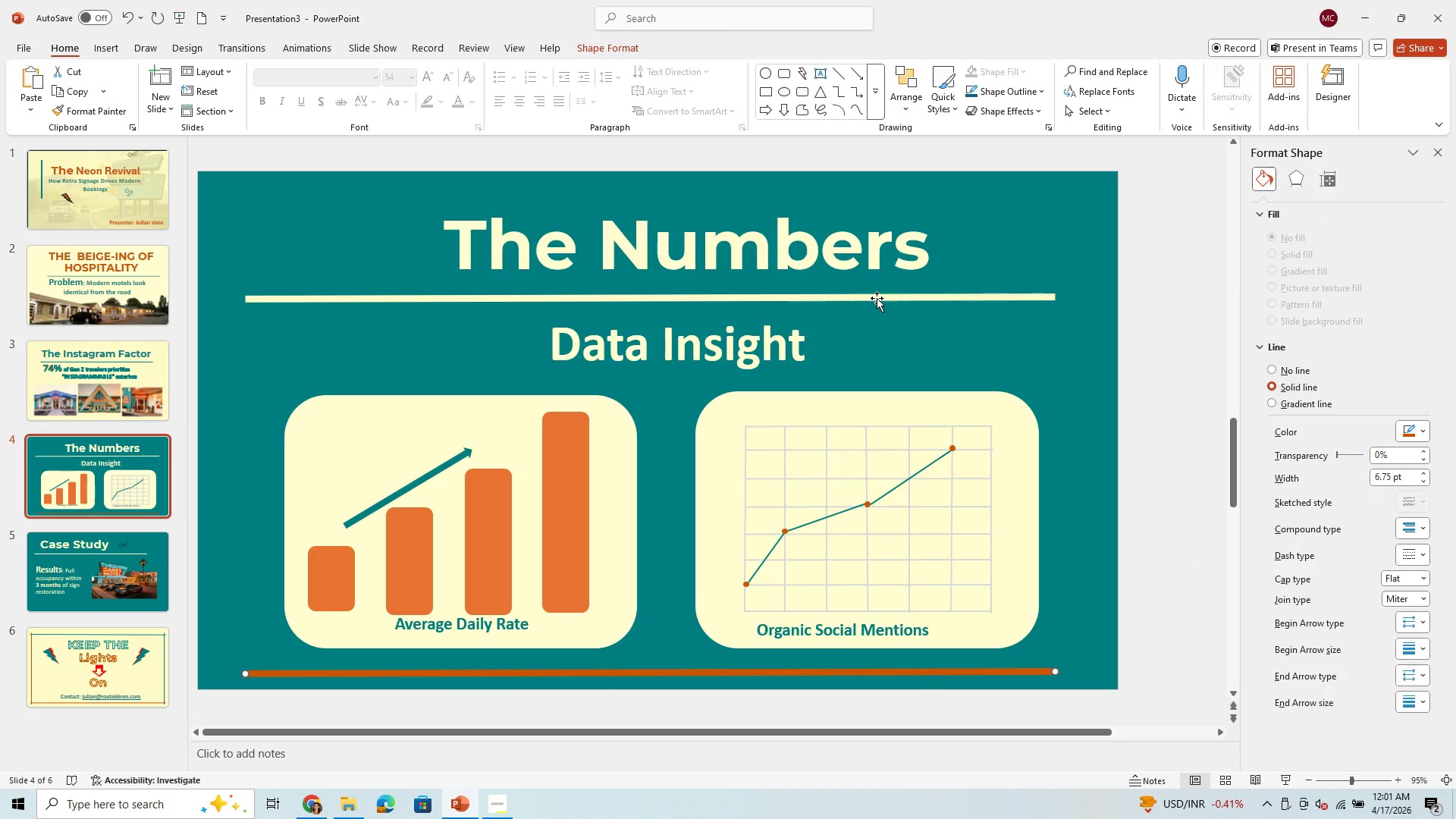 
left_click([877, 298])
 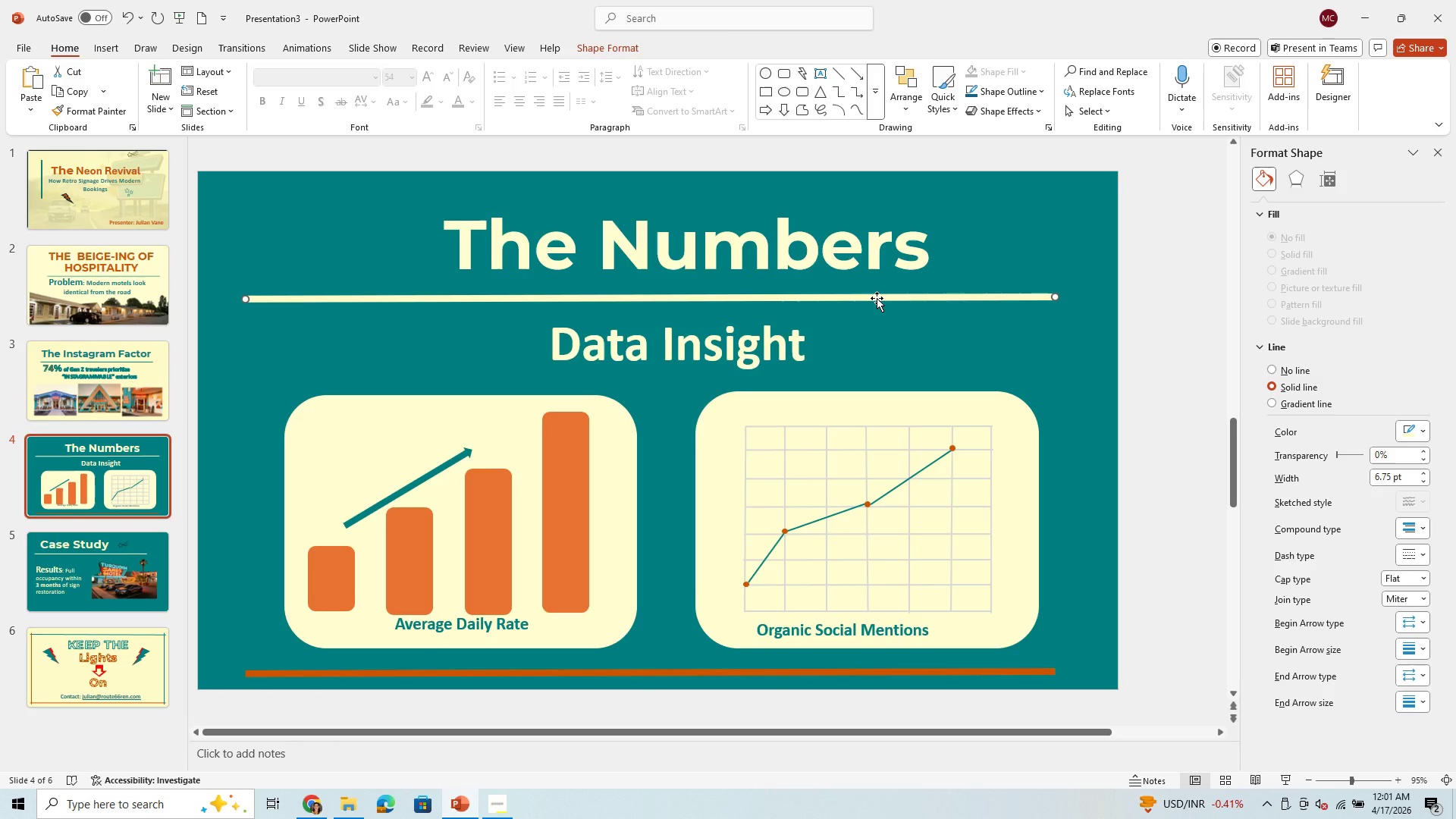 
key(Control+C)
 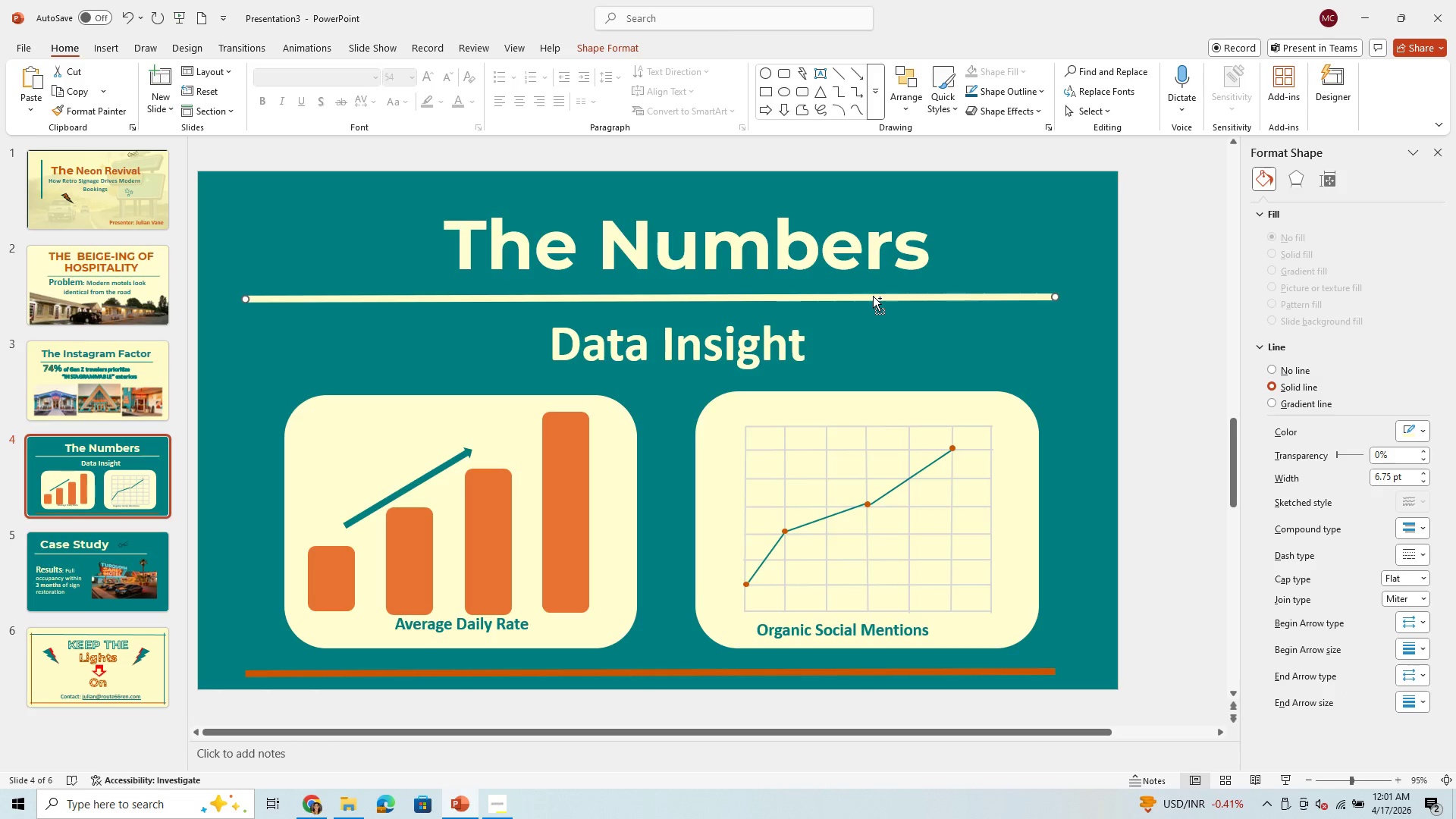 
key(Control+V)
 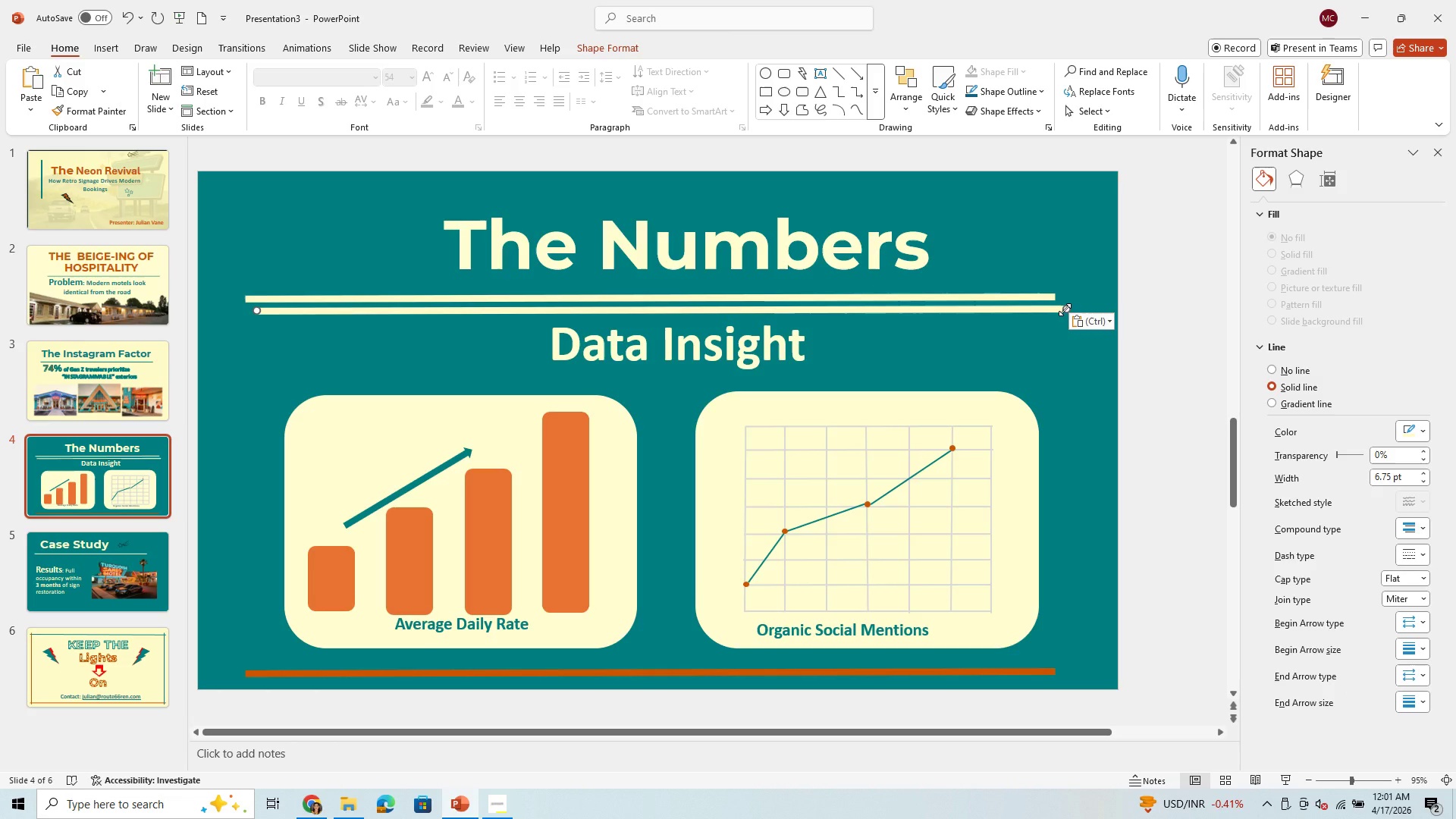 
left_click_drag(start_coordinate=[1065, 310], to_coordinate=[496, 309])
 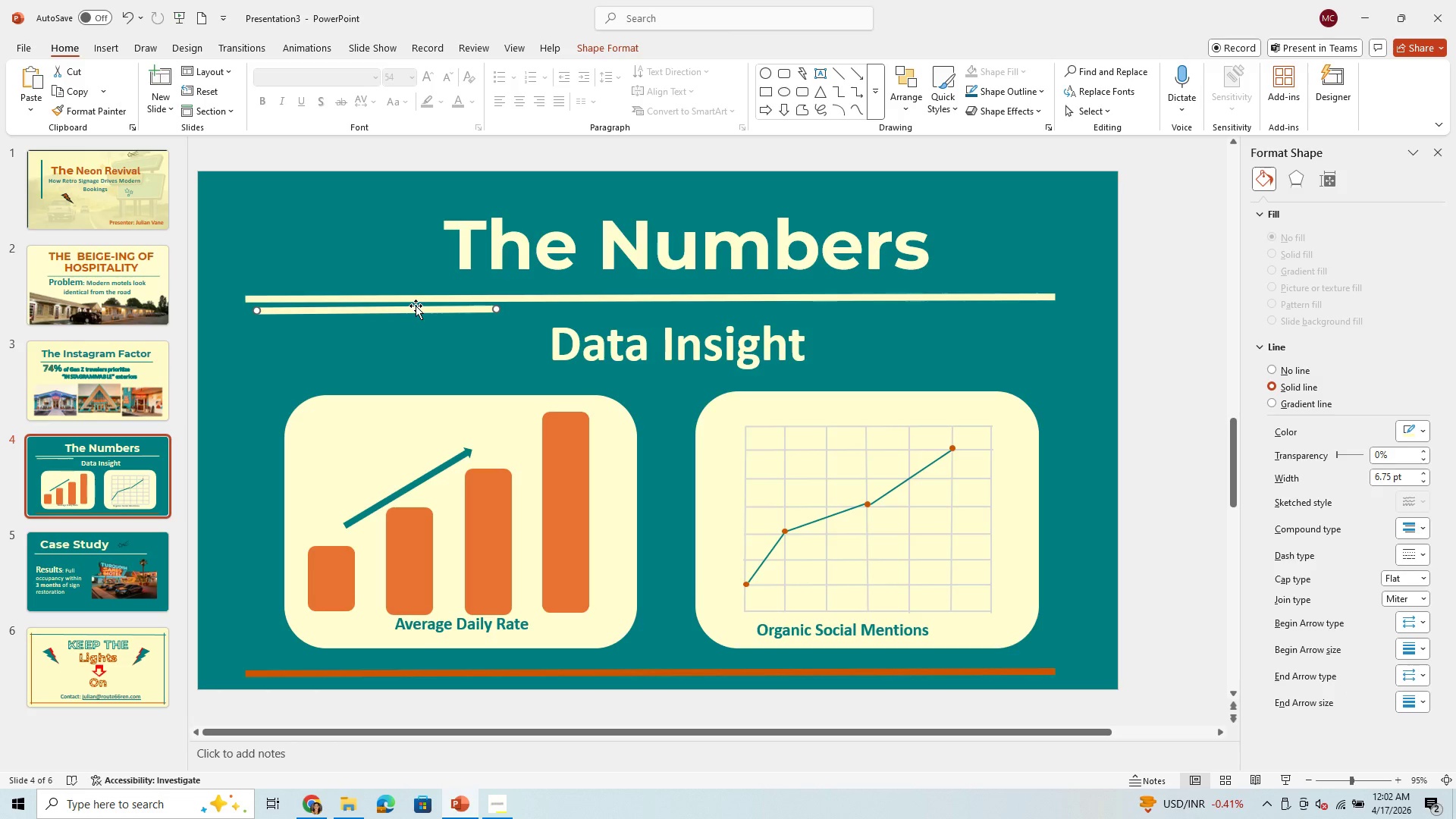 
left_click_drag(start_coordinate=[416, 306], to_coordinate=[403, 671])
 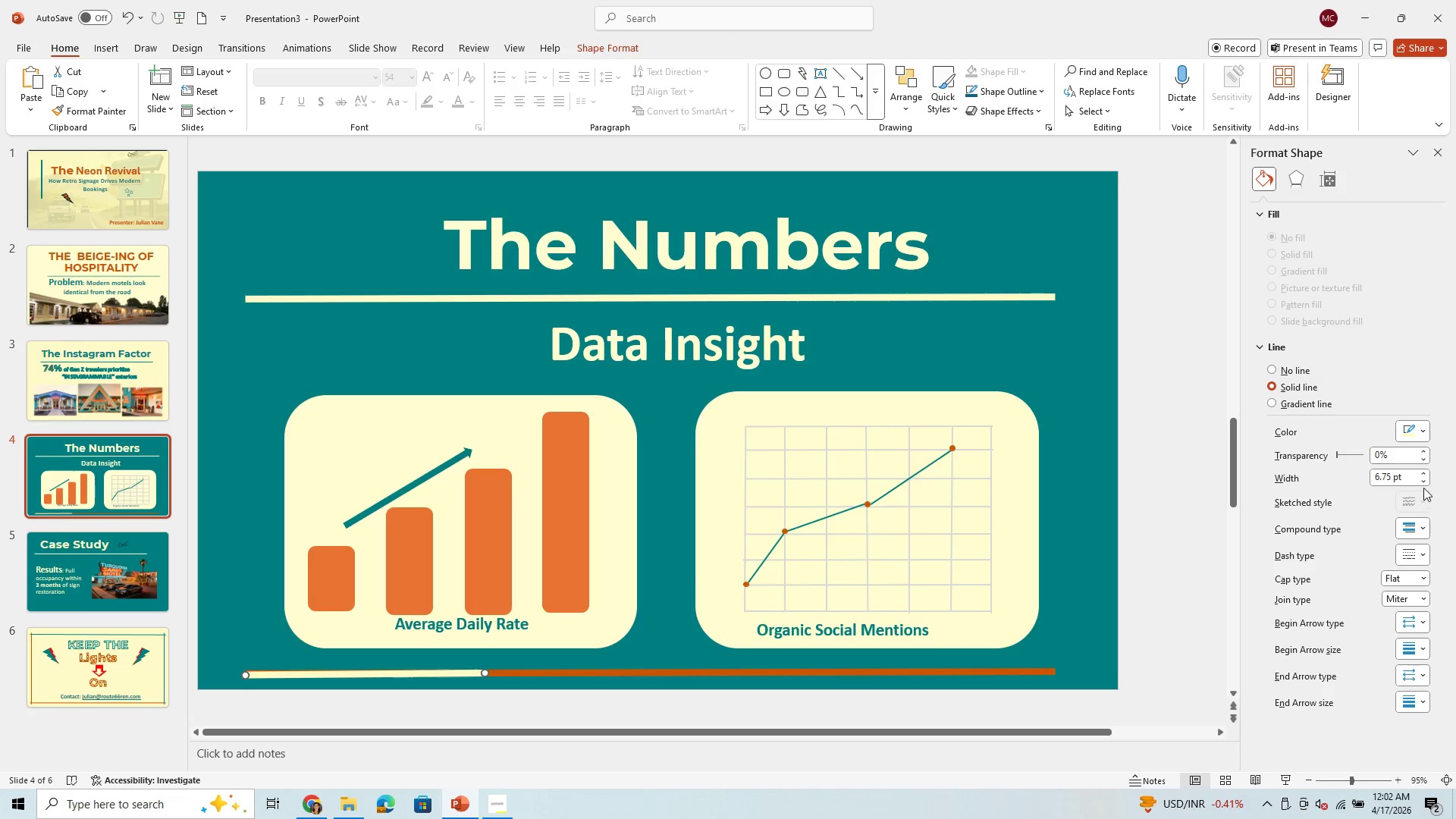 
double_click([1424, 479])
 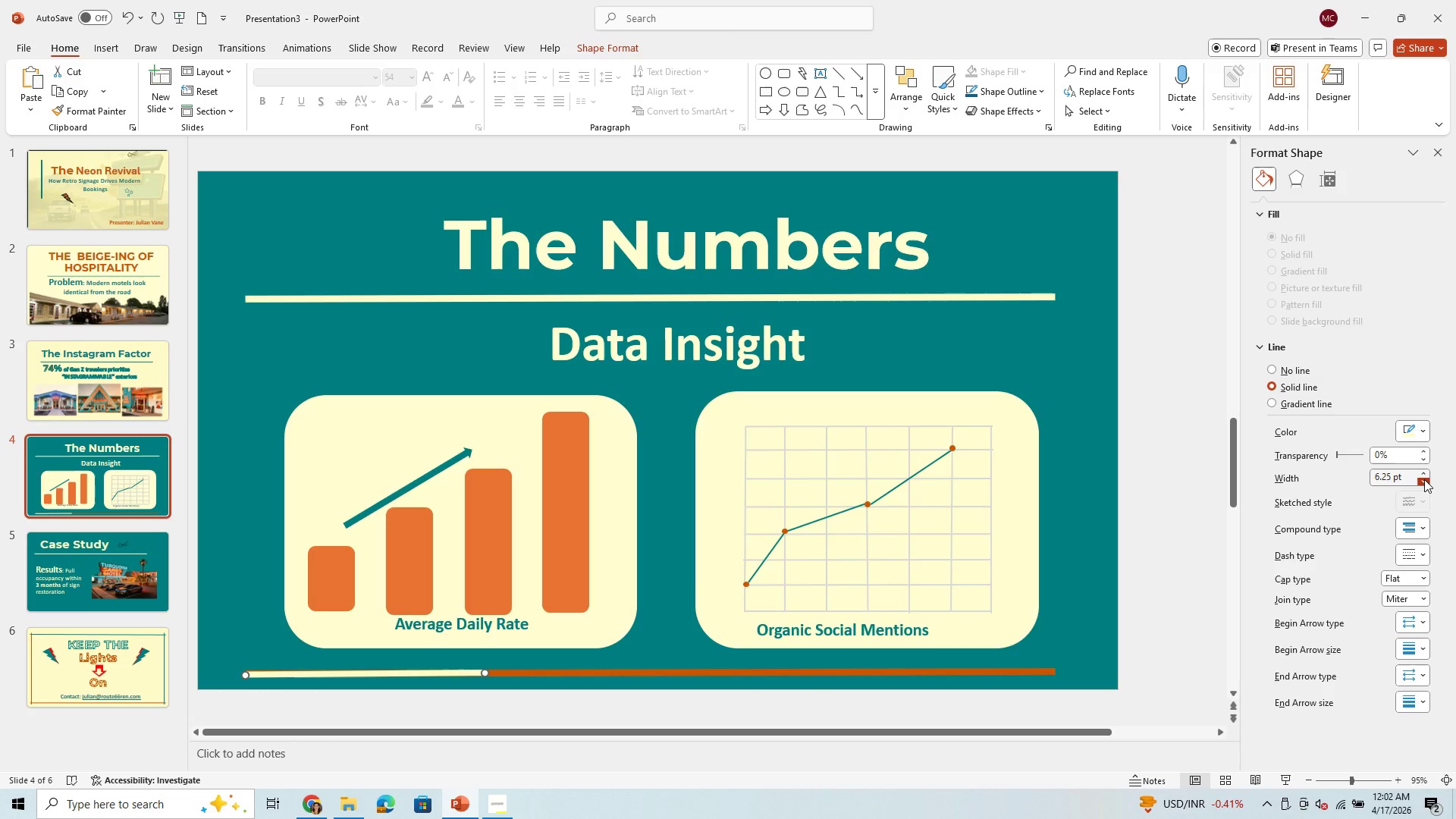 
triple_click([1424, 479])
 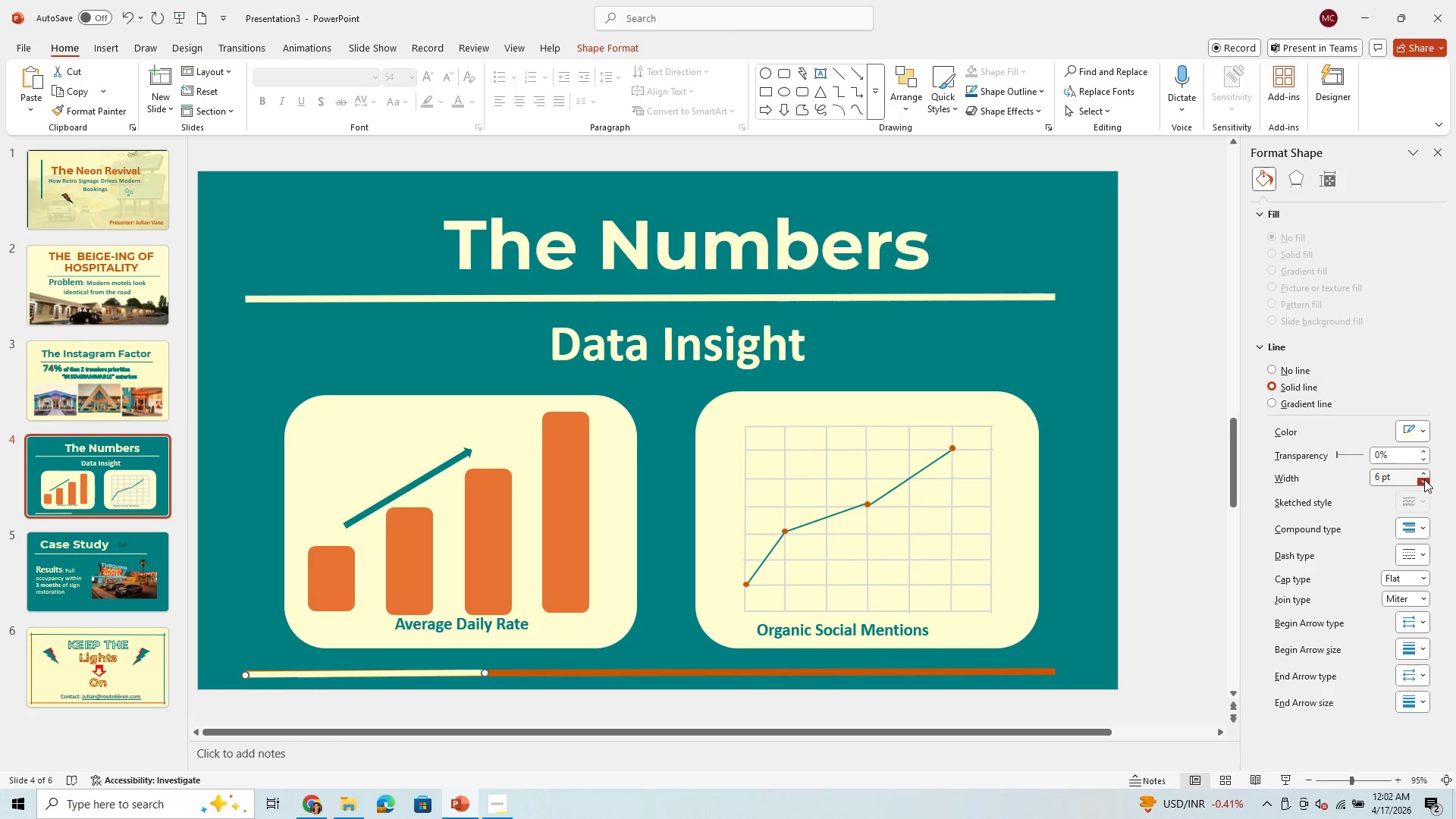 
triple_click([1424, 479])
 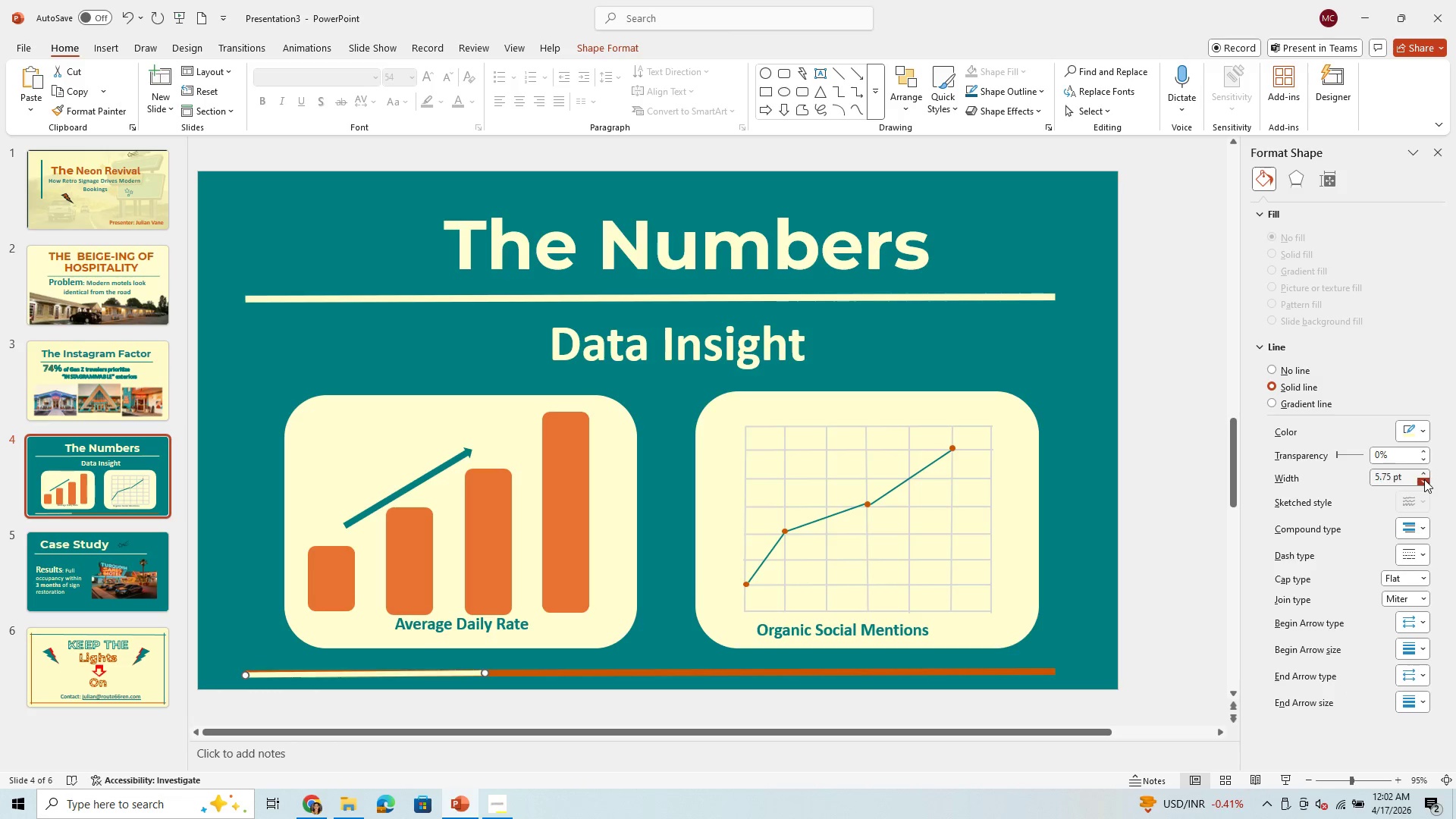 
triple_click([1424, 479])
 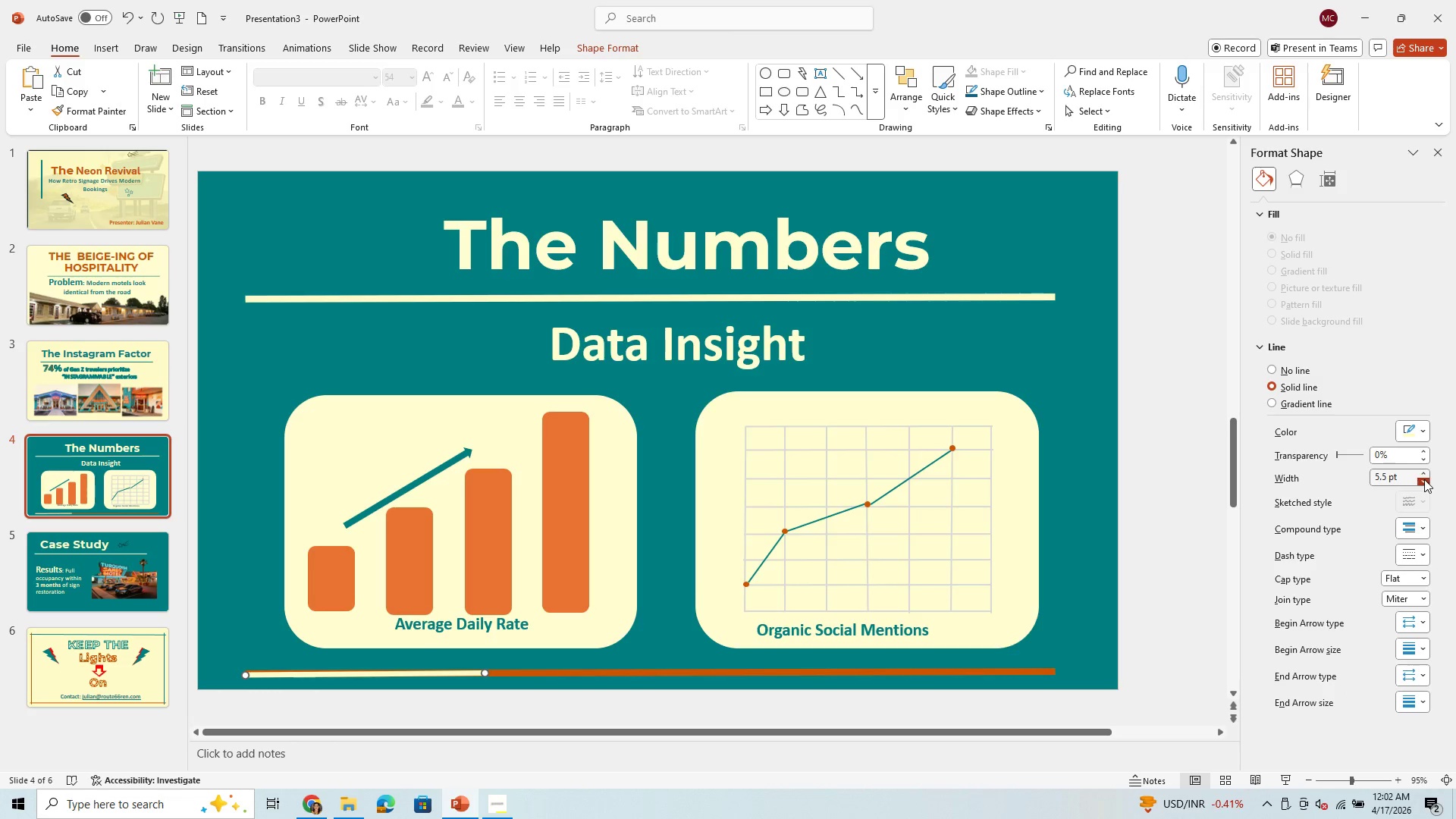 
triple_click([1424, 479])
 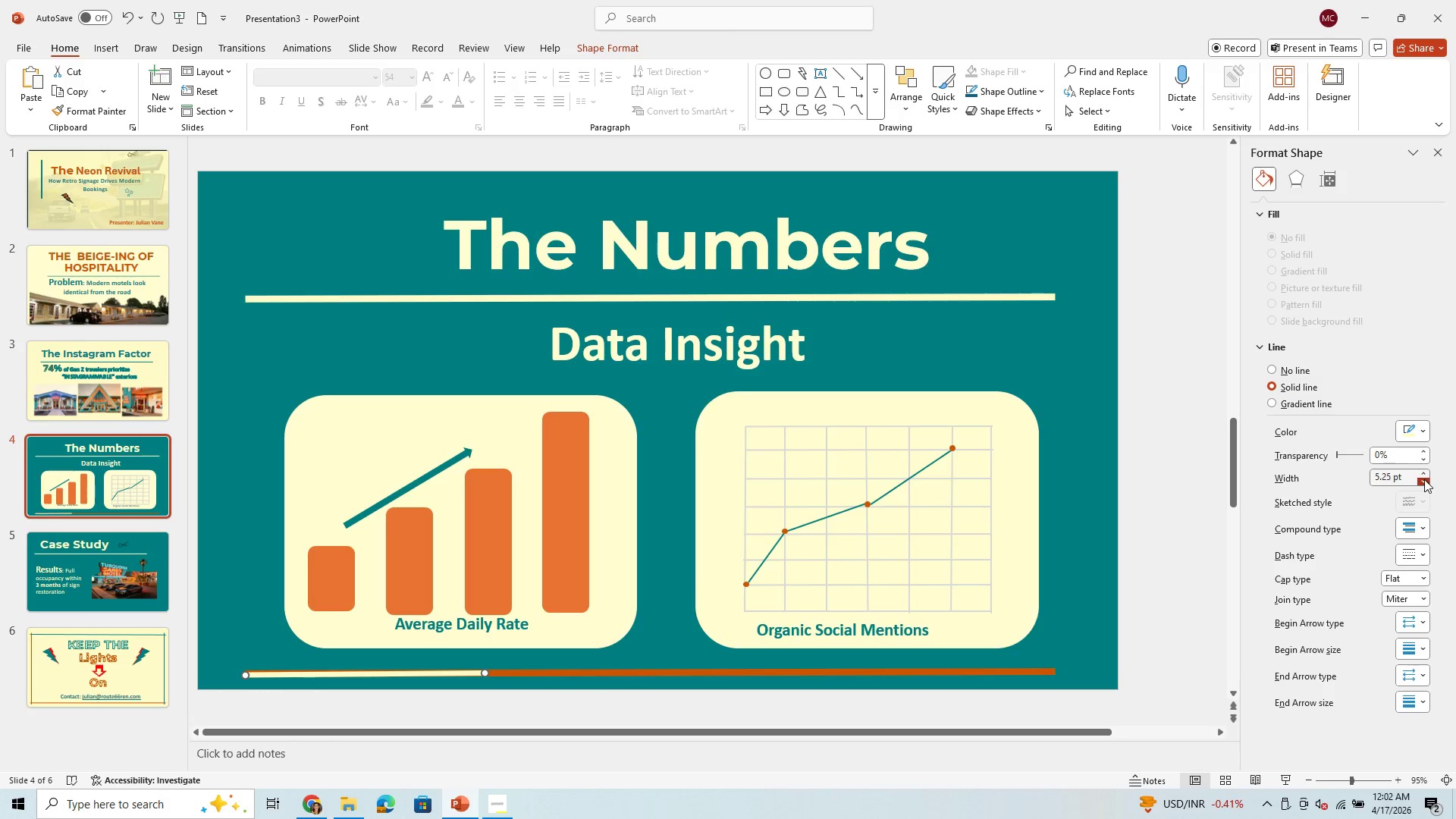 
triple_click([1424, 479])
 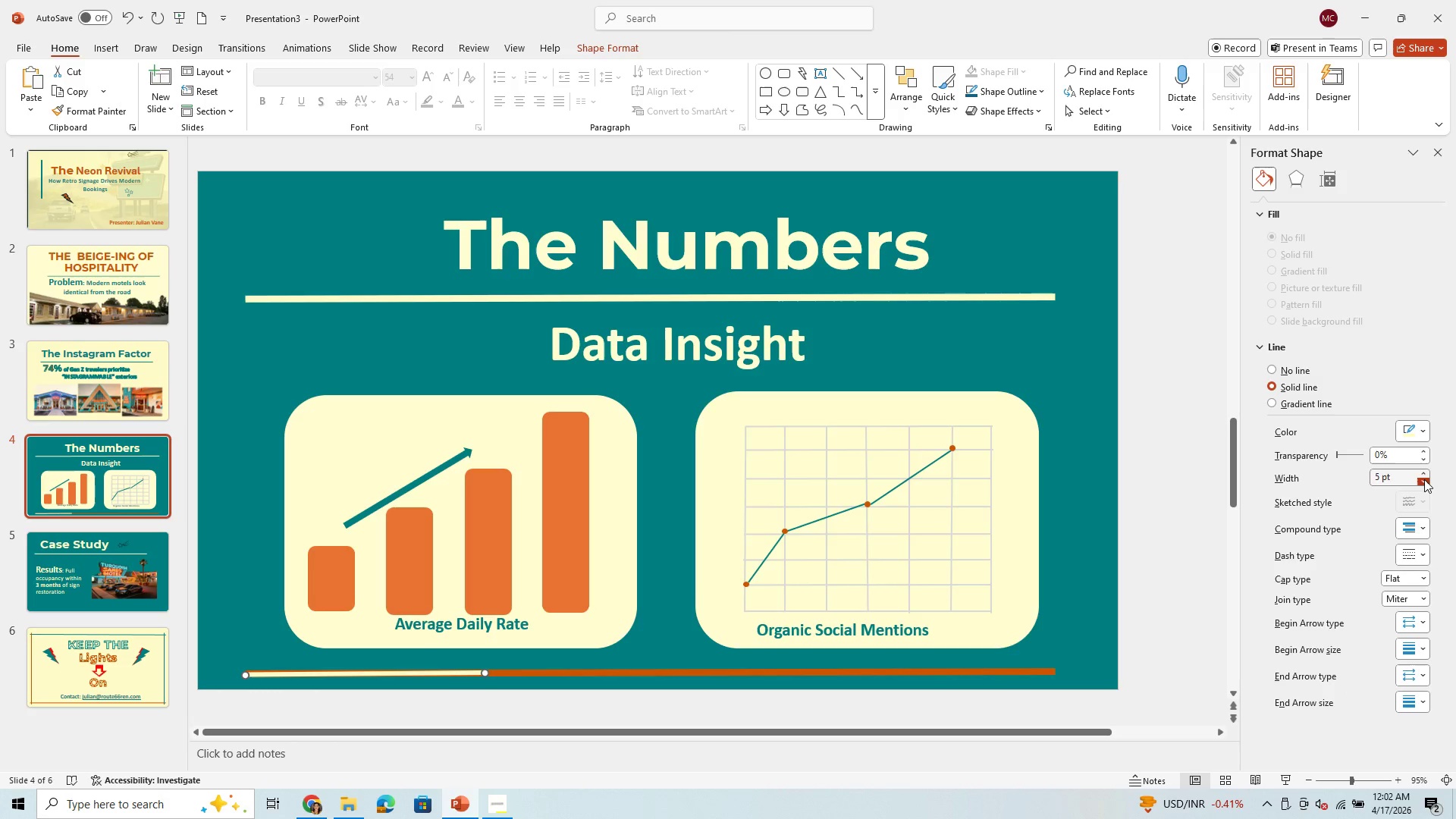 
triple_click([1424, 479])
 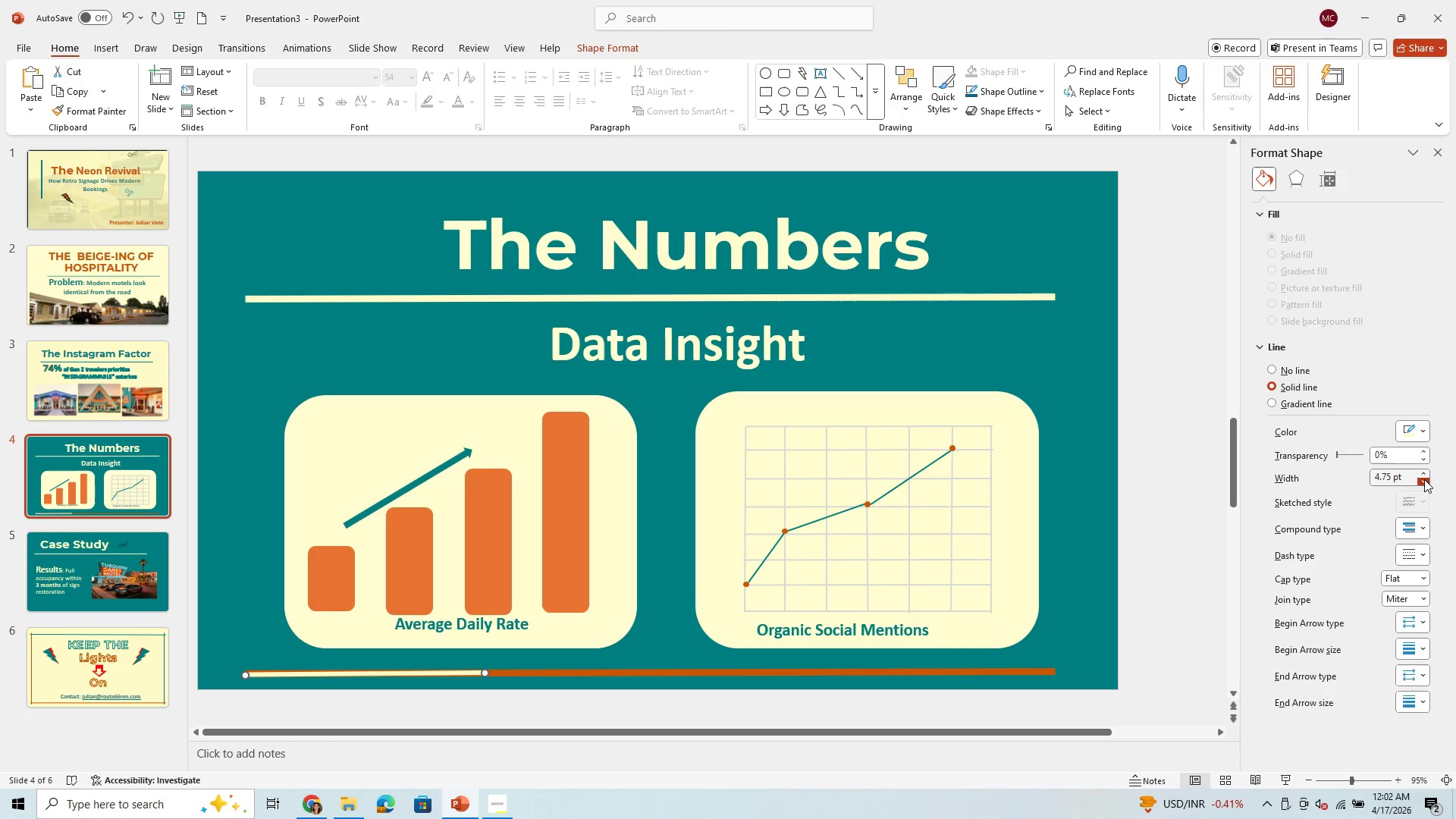 
triple_click([1424, 479])
 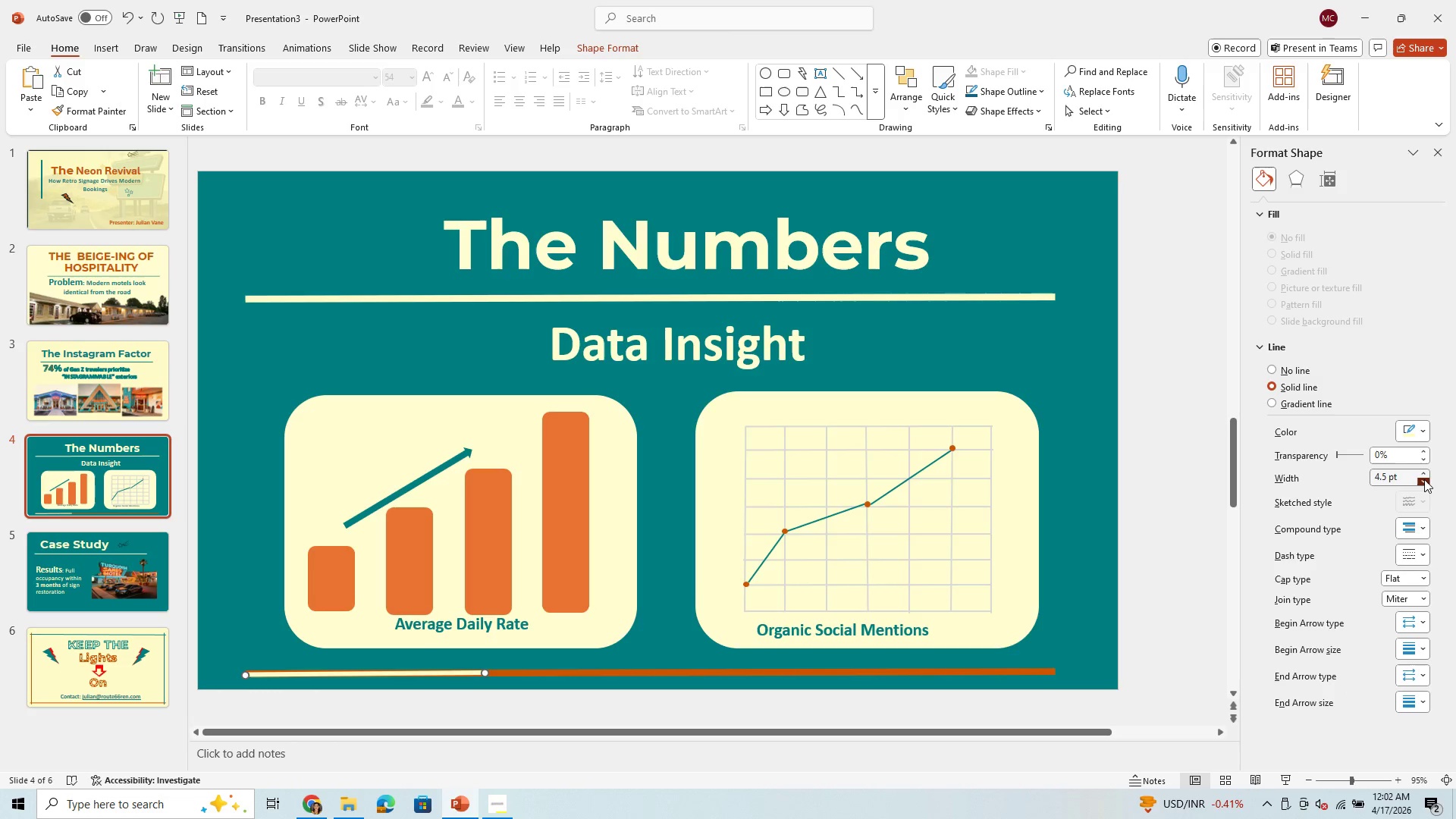 
triple_click([1424, 479])
 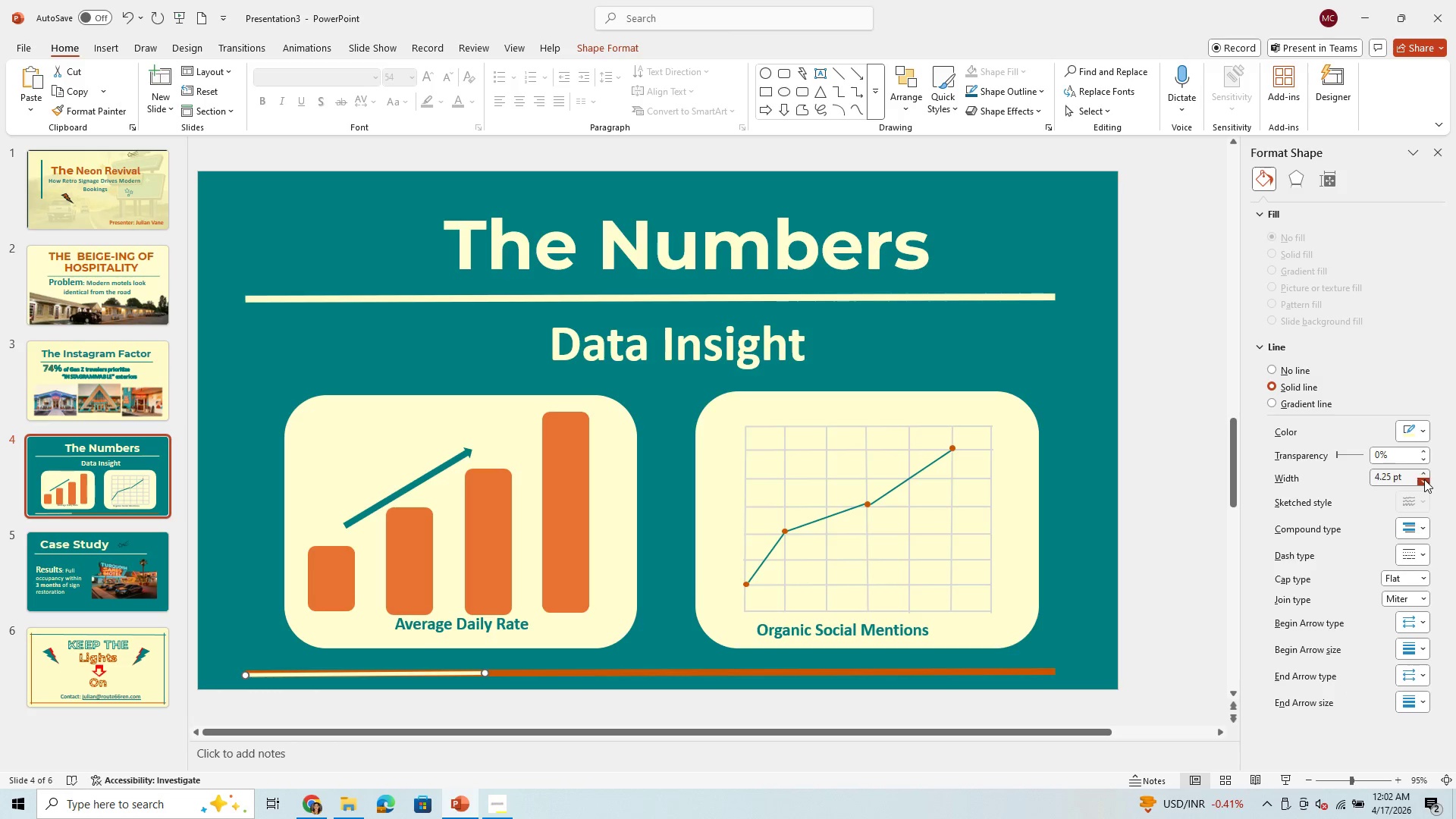 
triple_click([1424, 479])
 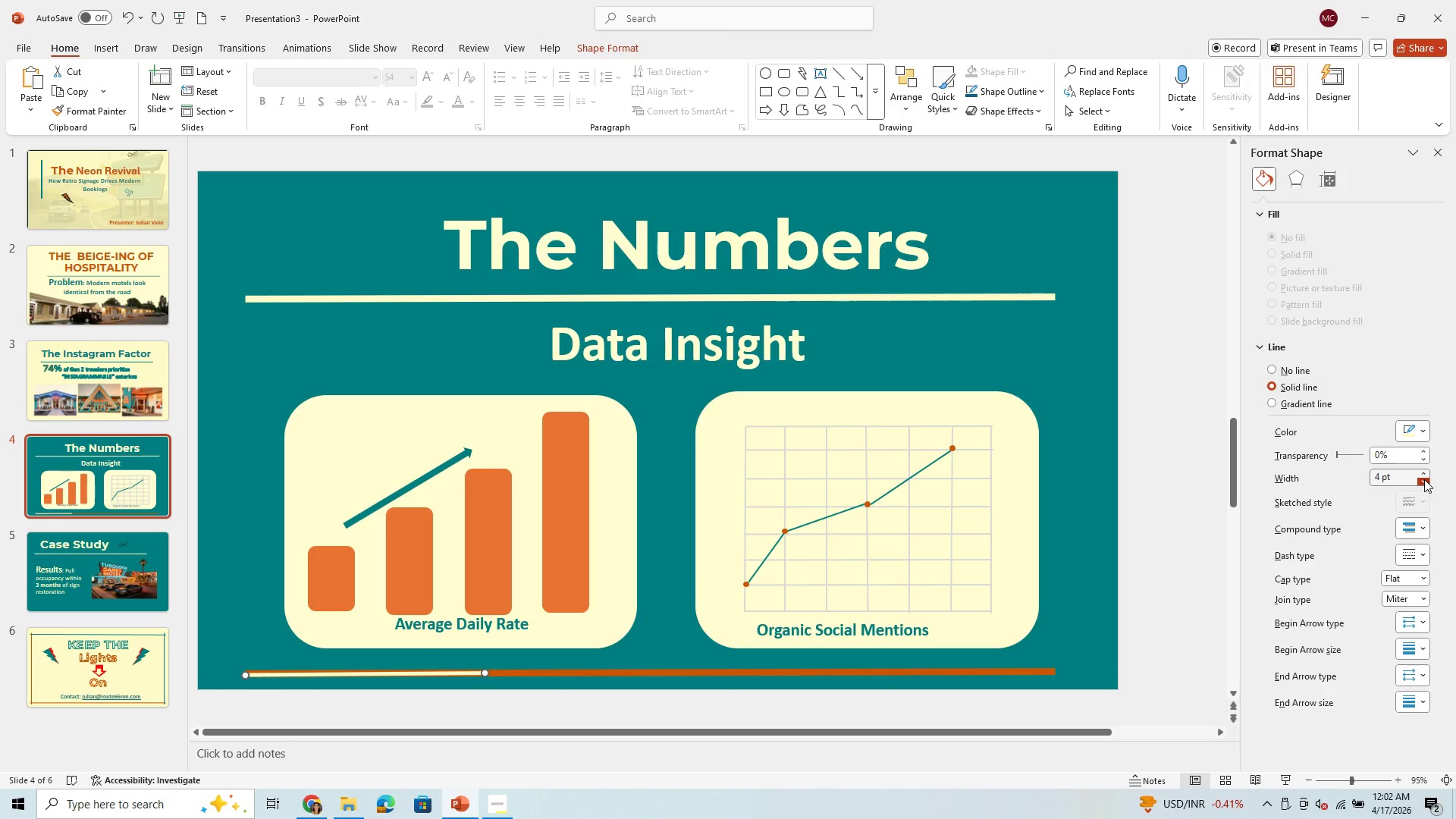 
left_click([1424, 479])
 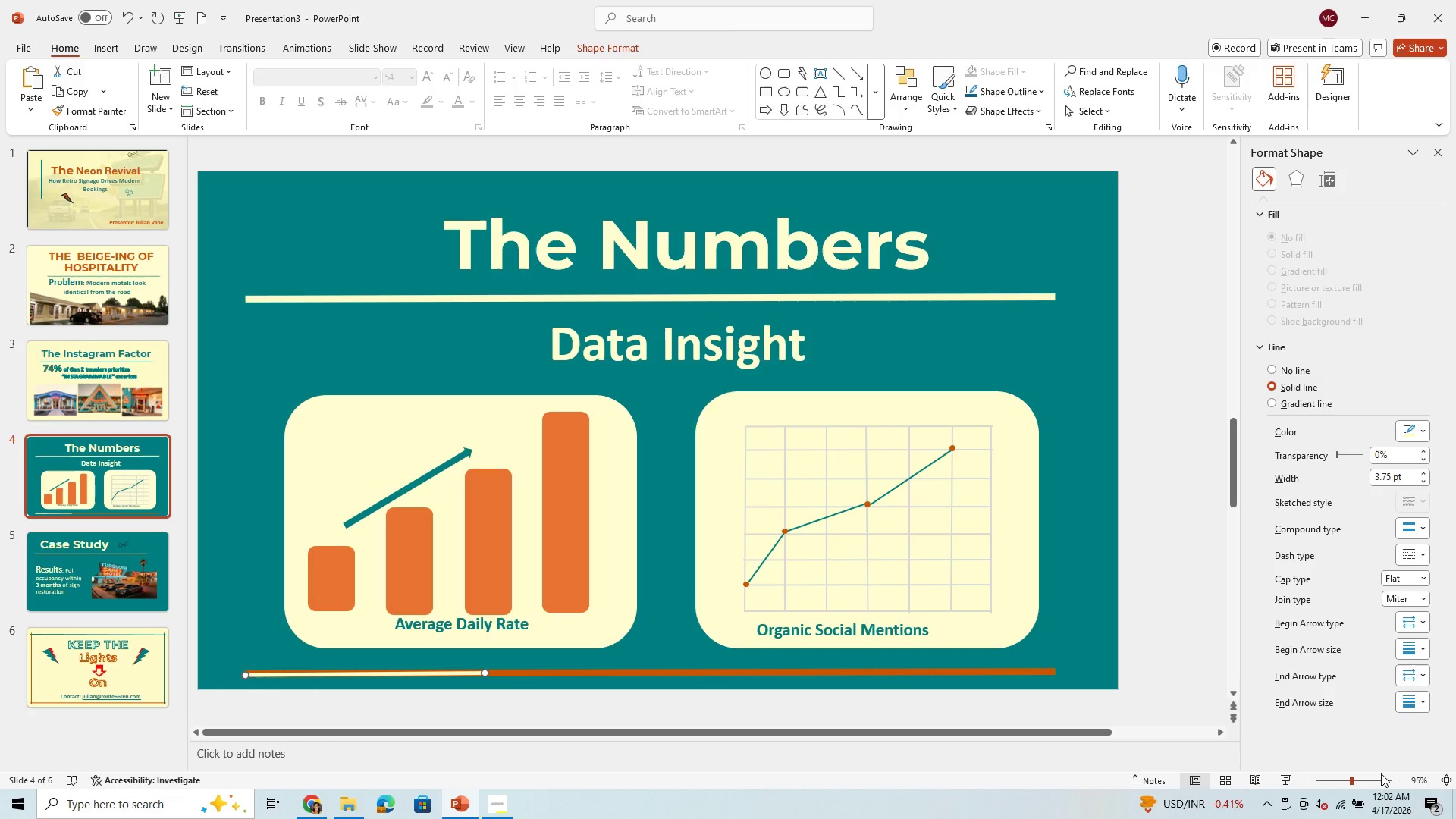 
left_click([1379, 778])
 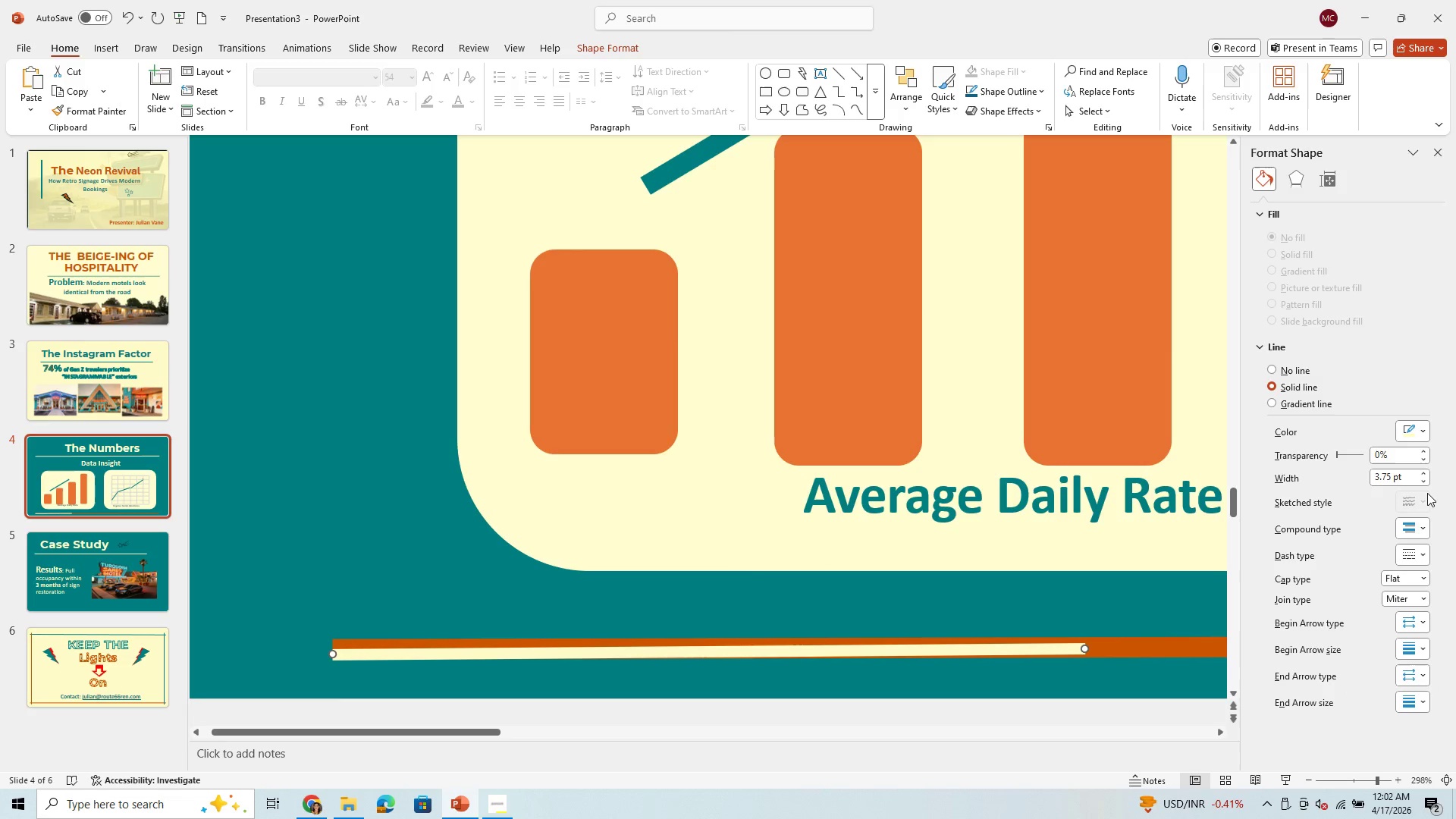 
left_click([1425, 480])
 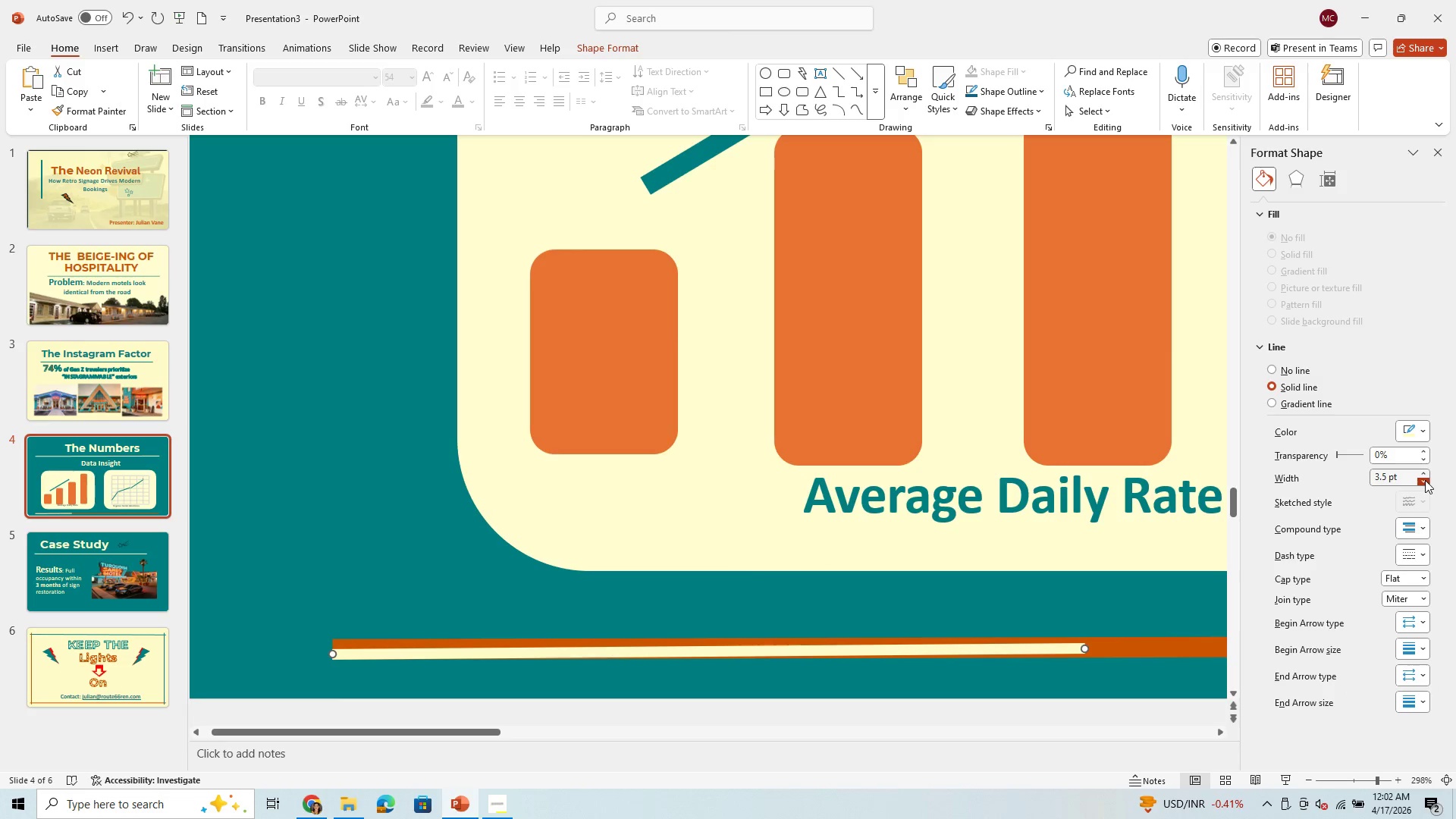 
left_click([1425, 480])
 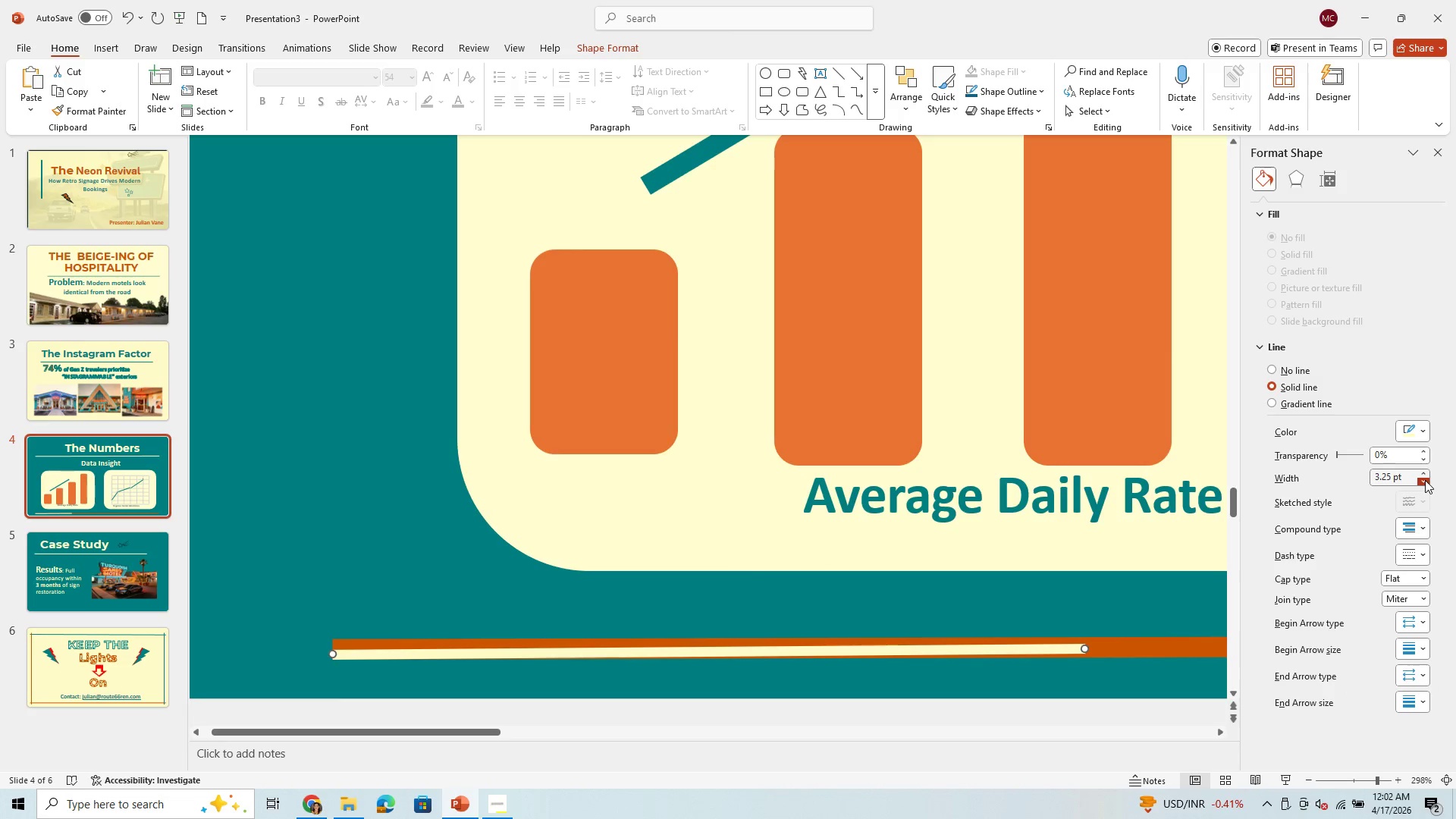 
left_click([1425, 480])
 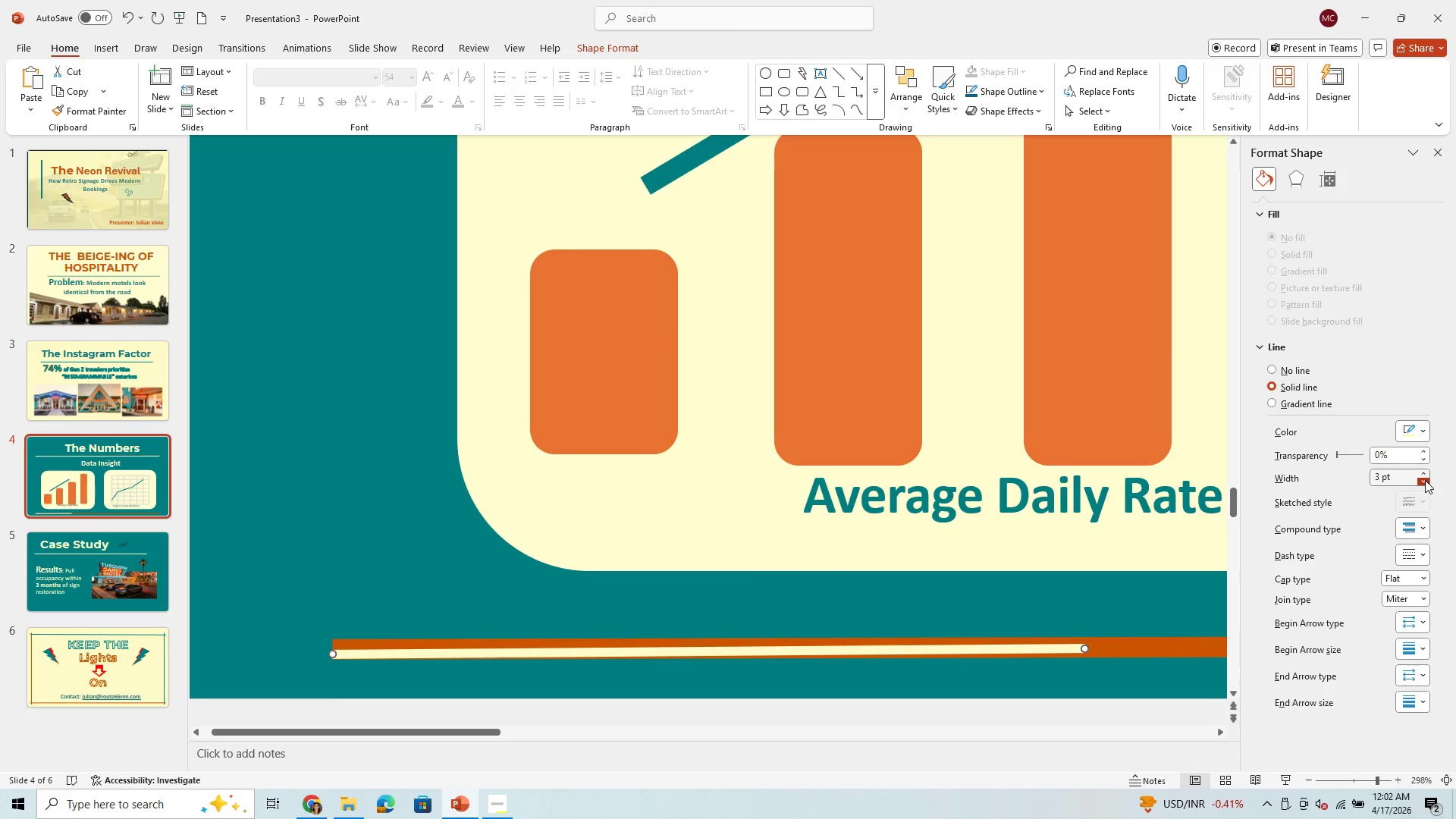 
left_click([1425, 480])
 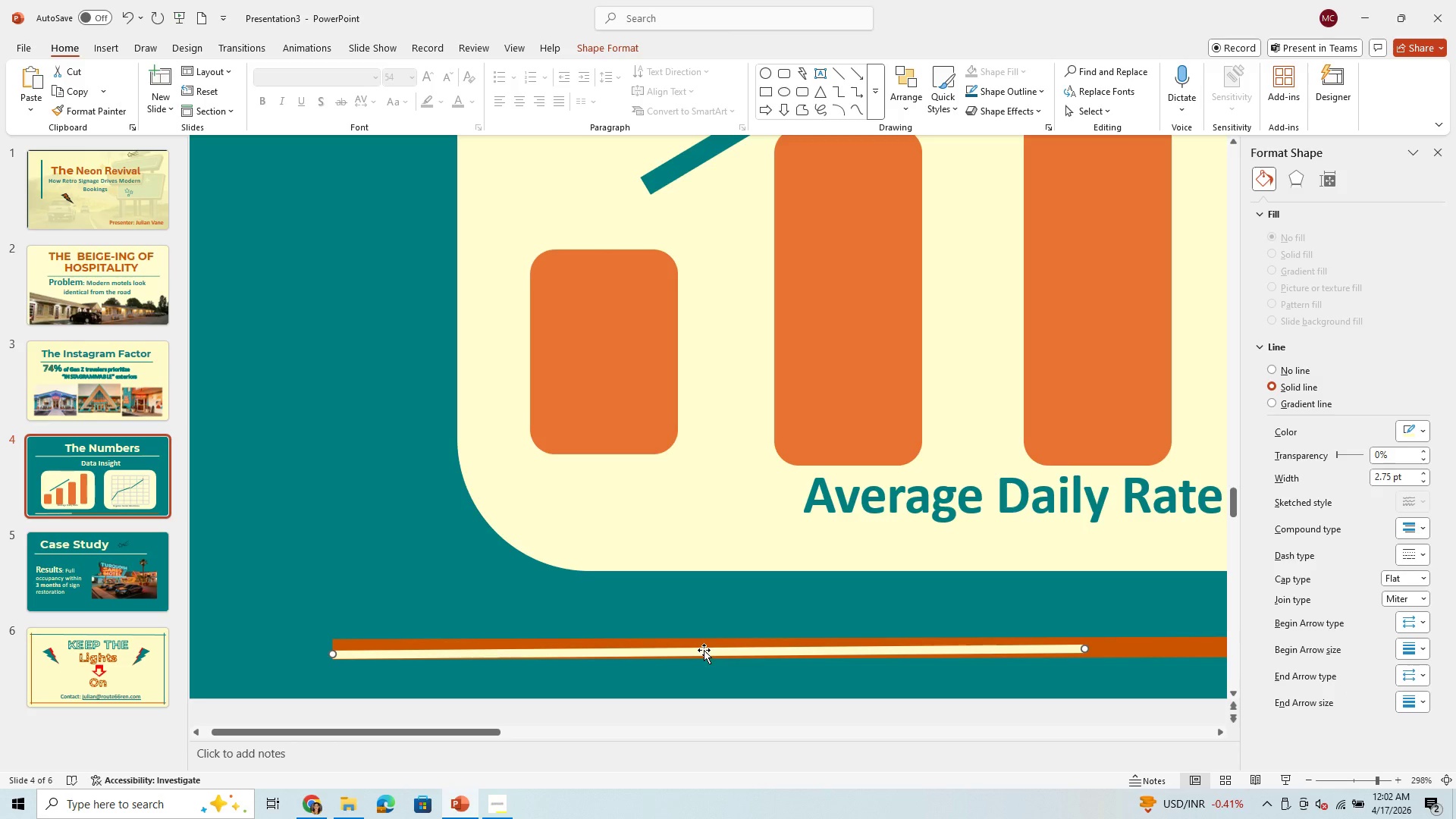 
left_click_drag(start_coordinate=[705, 648], to_coordinate=[713, 645])
 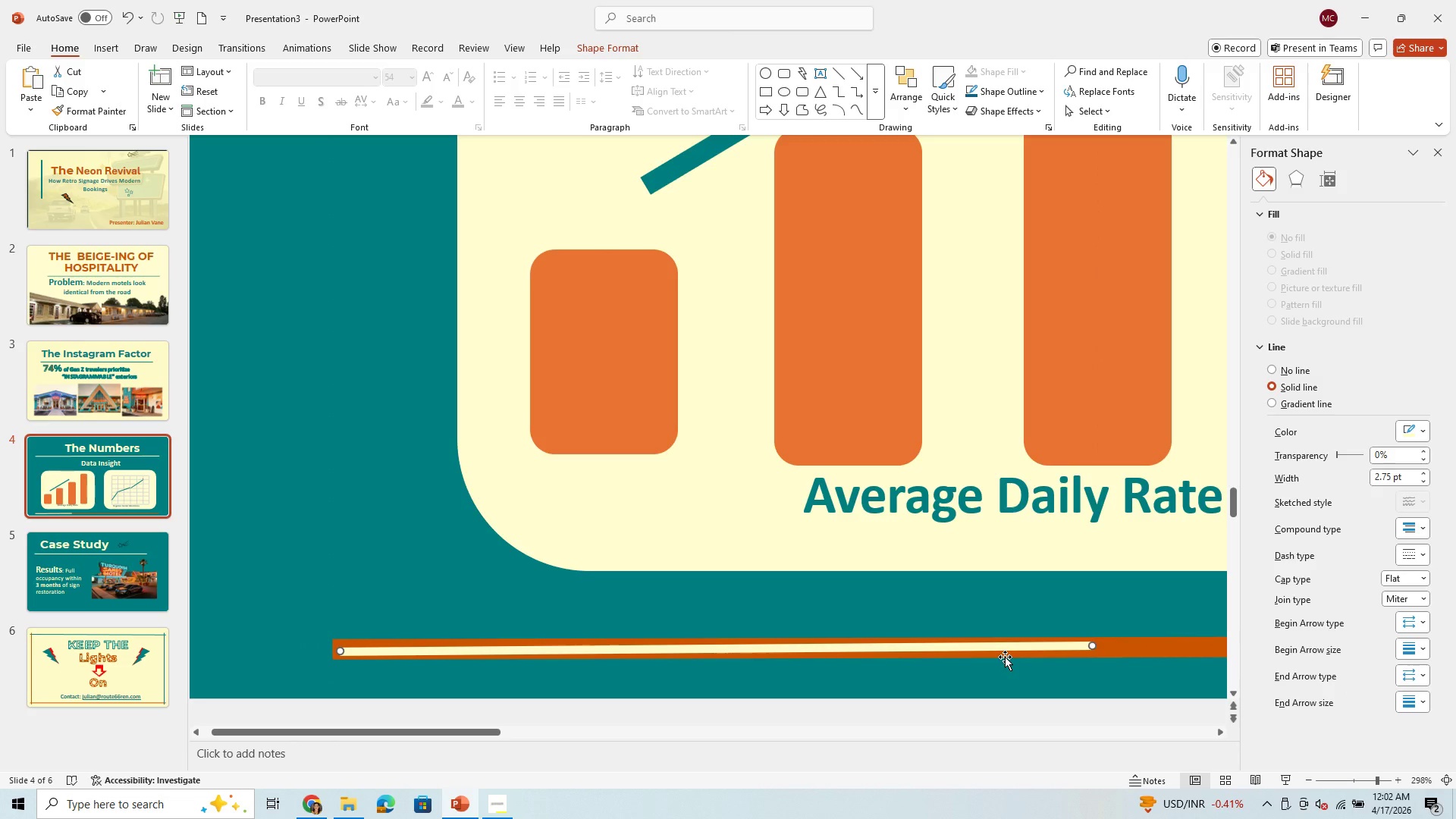 
left_click([1141, 651])
 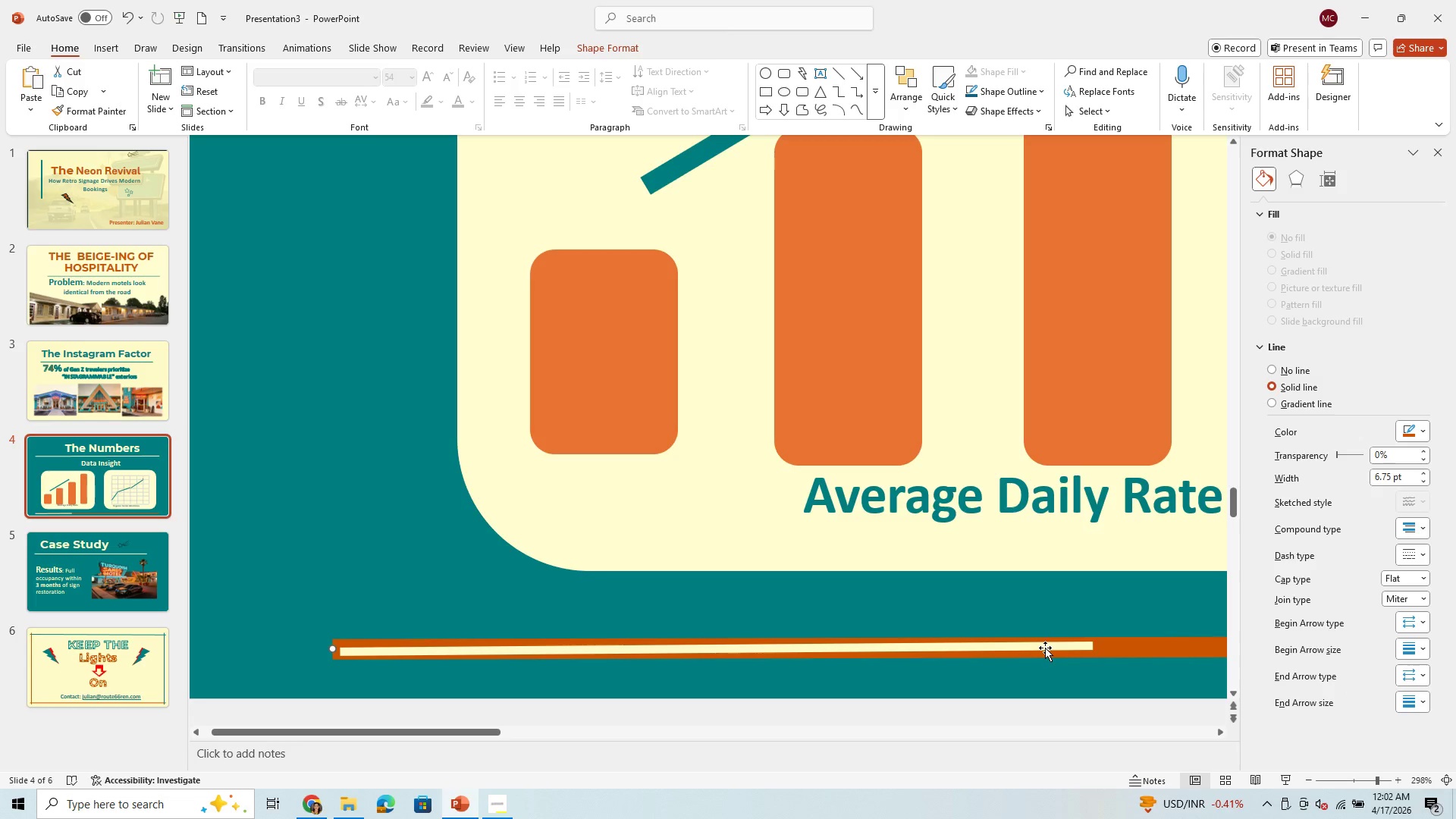 
left_click([1046, 643])
 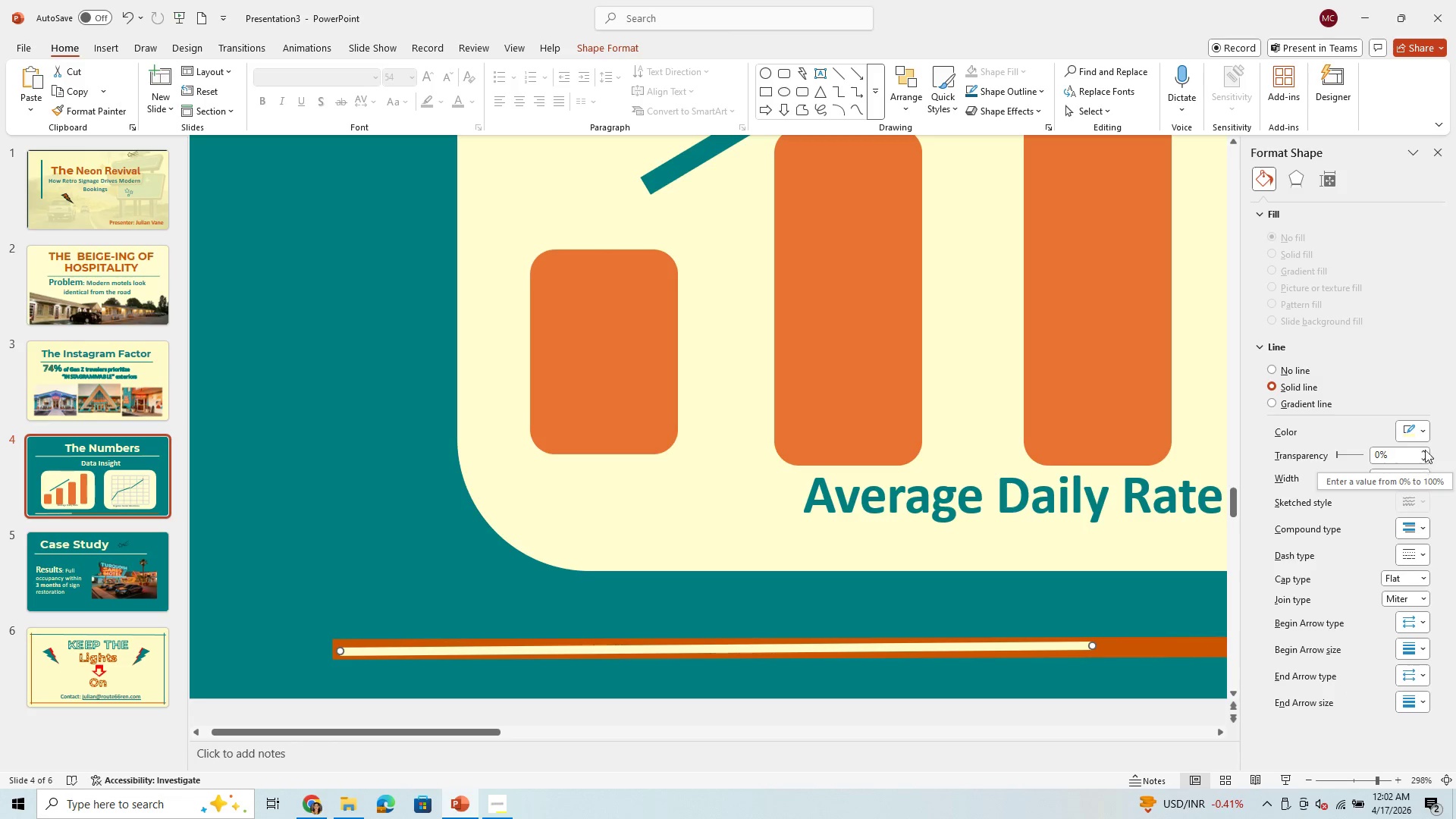 
left_click([1429, 428])
 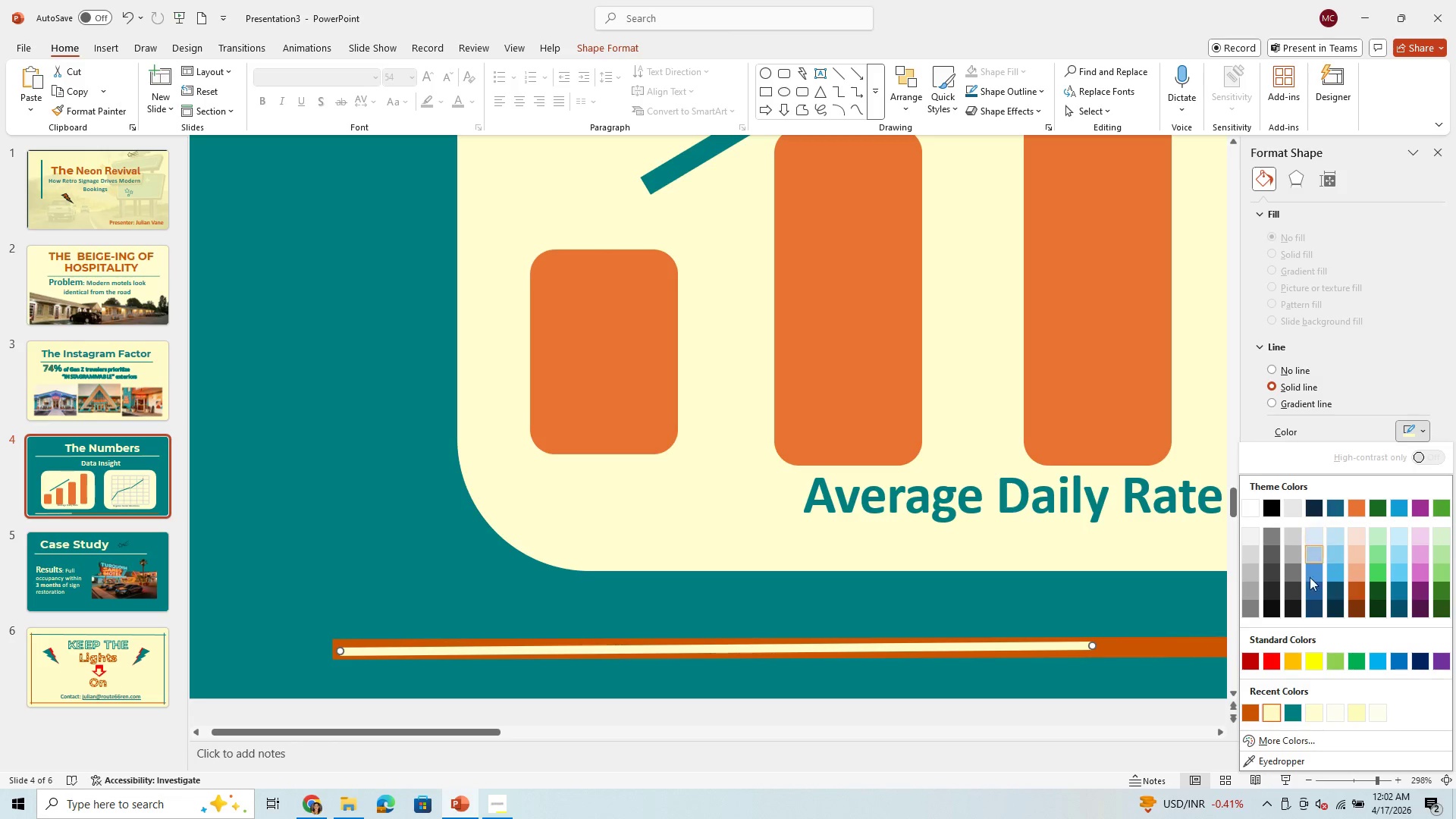 
left_click([1267, 660])
 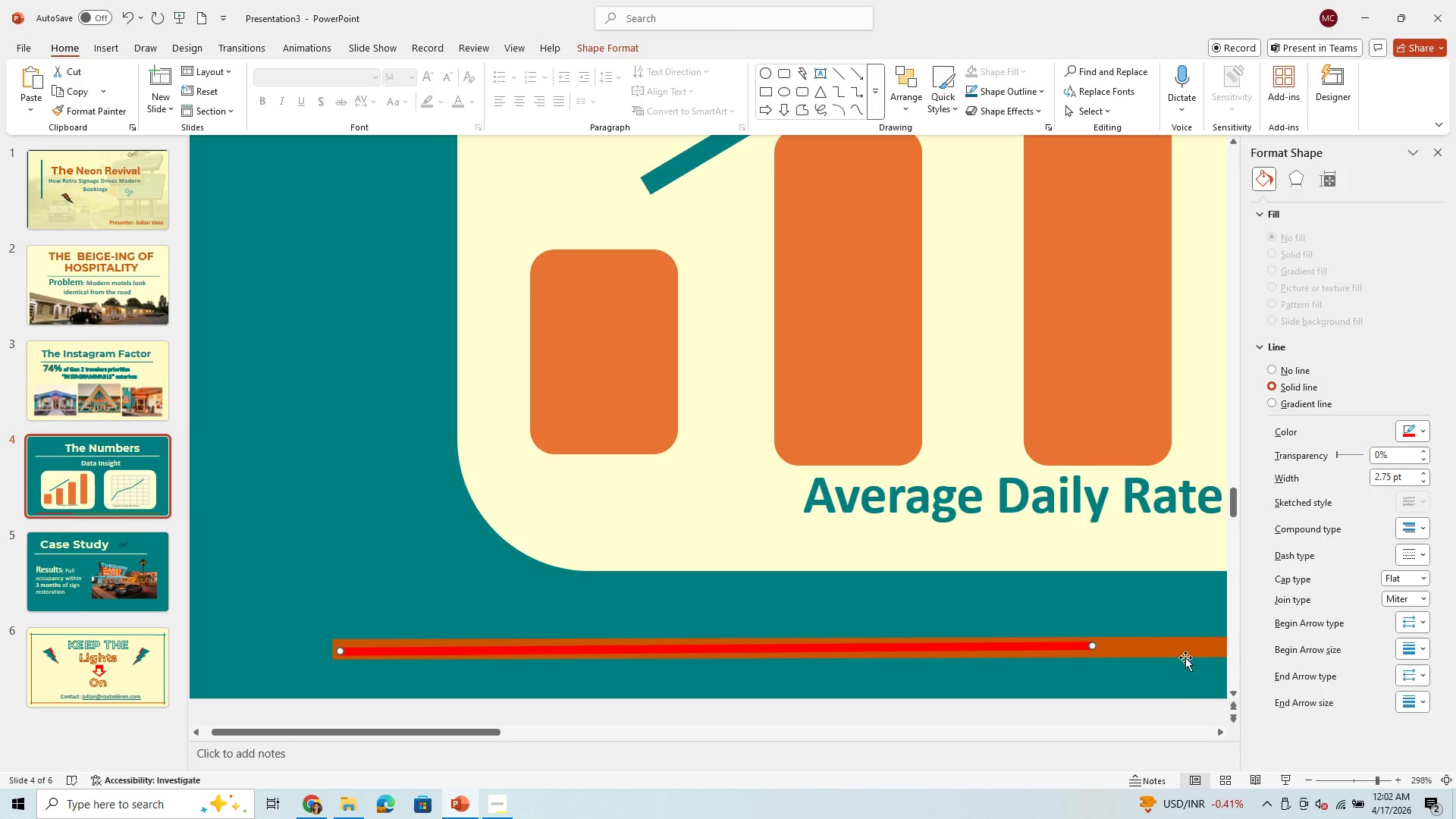 
left_click([1186, 649])
 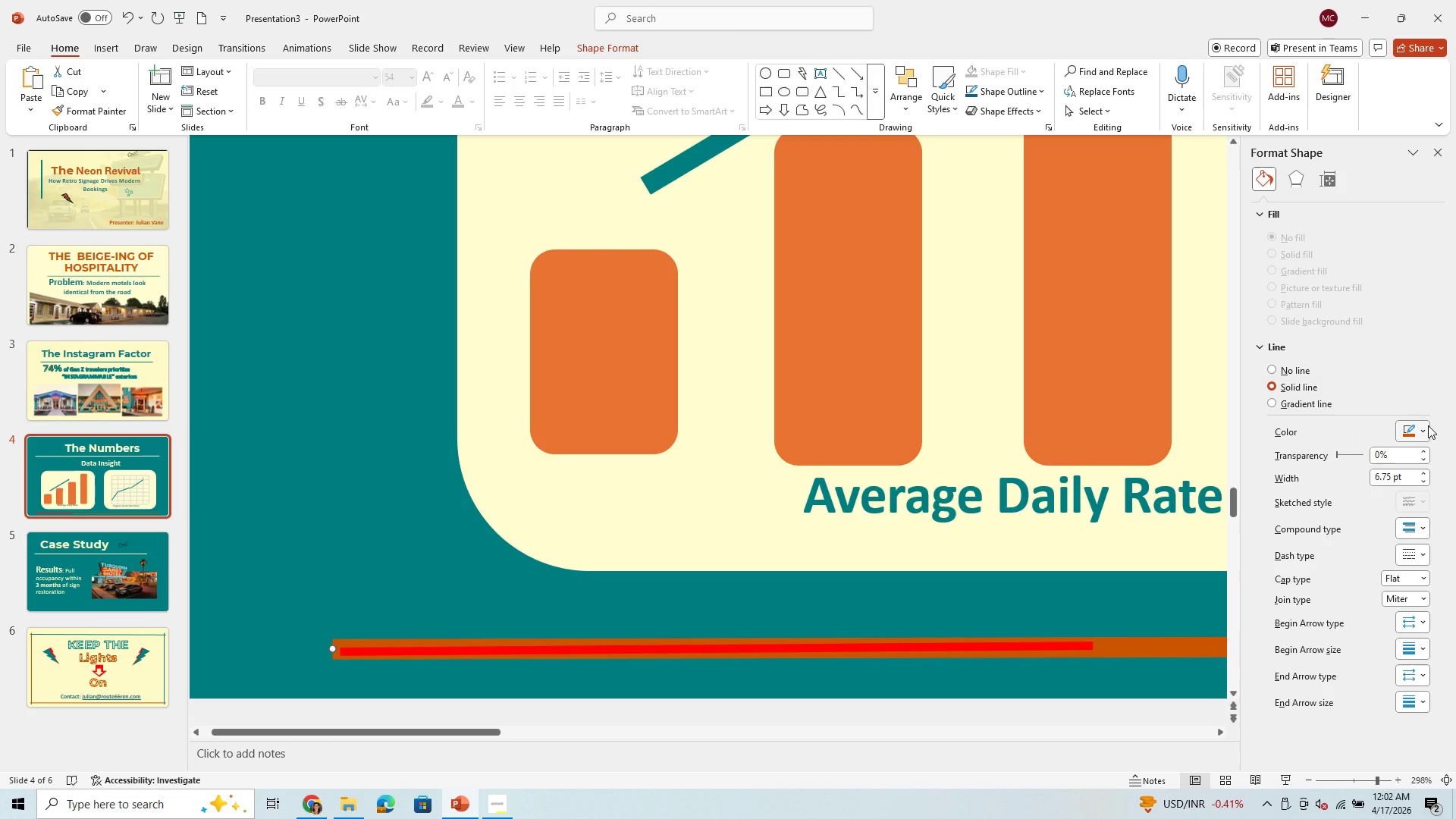 
left_click([1424, 429])
 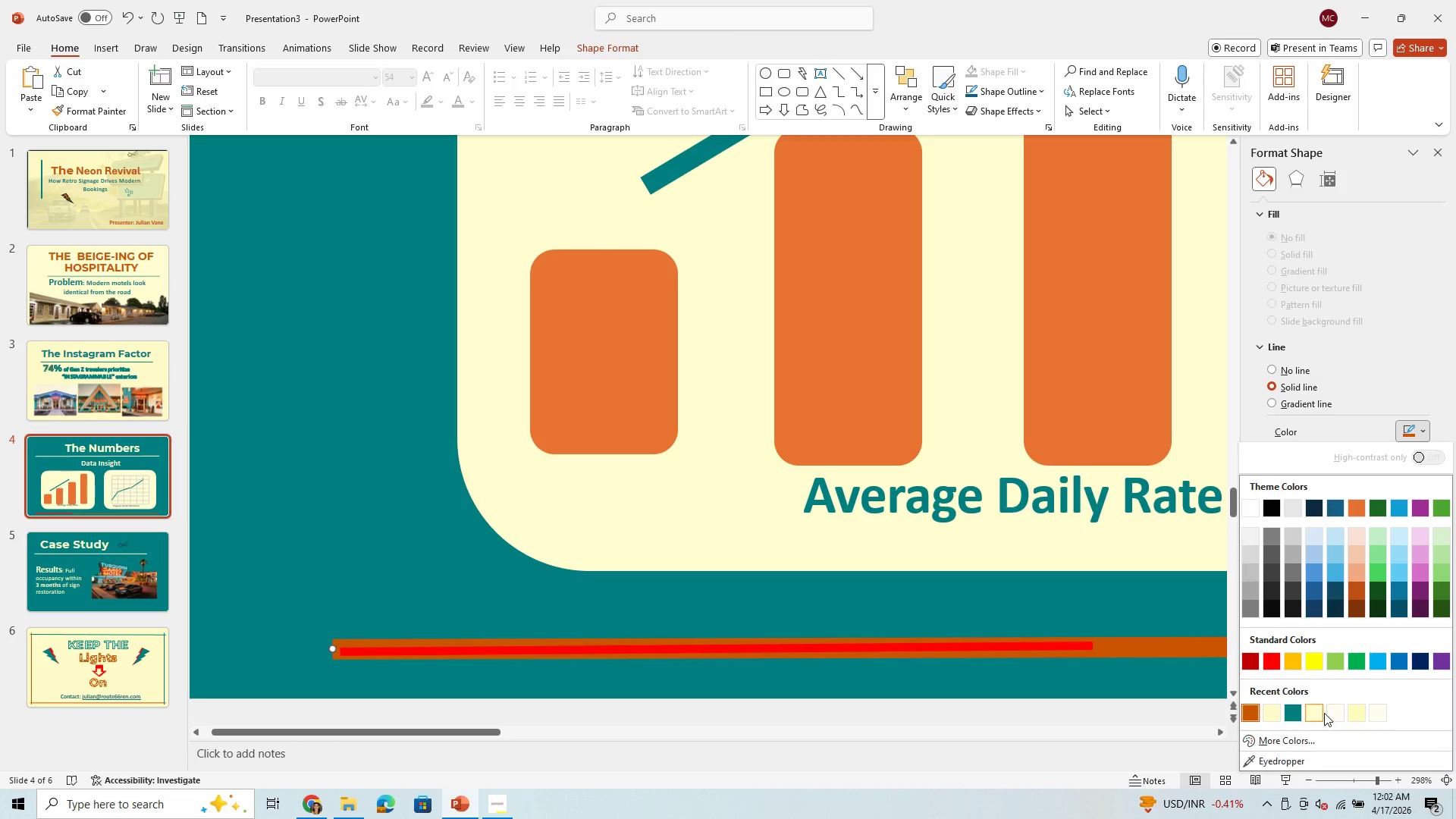 
left_click([1310, 717])
 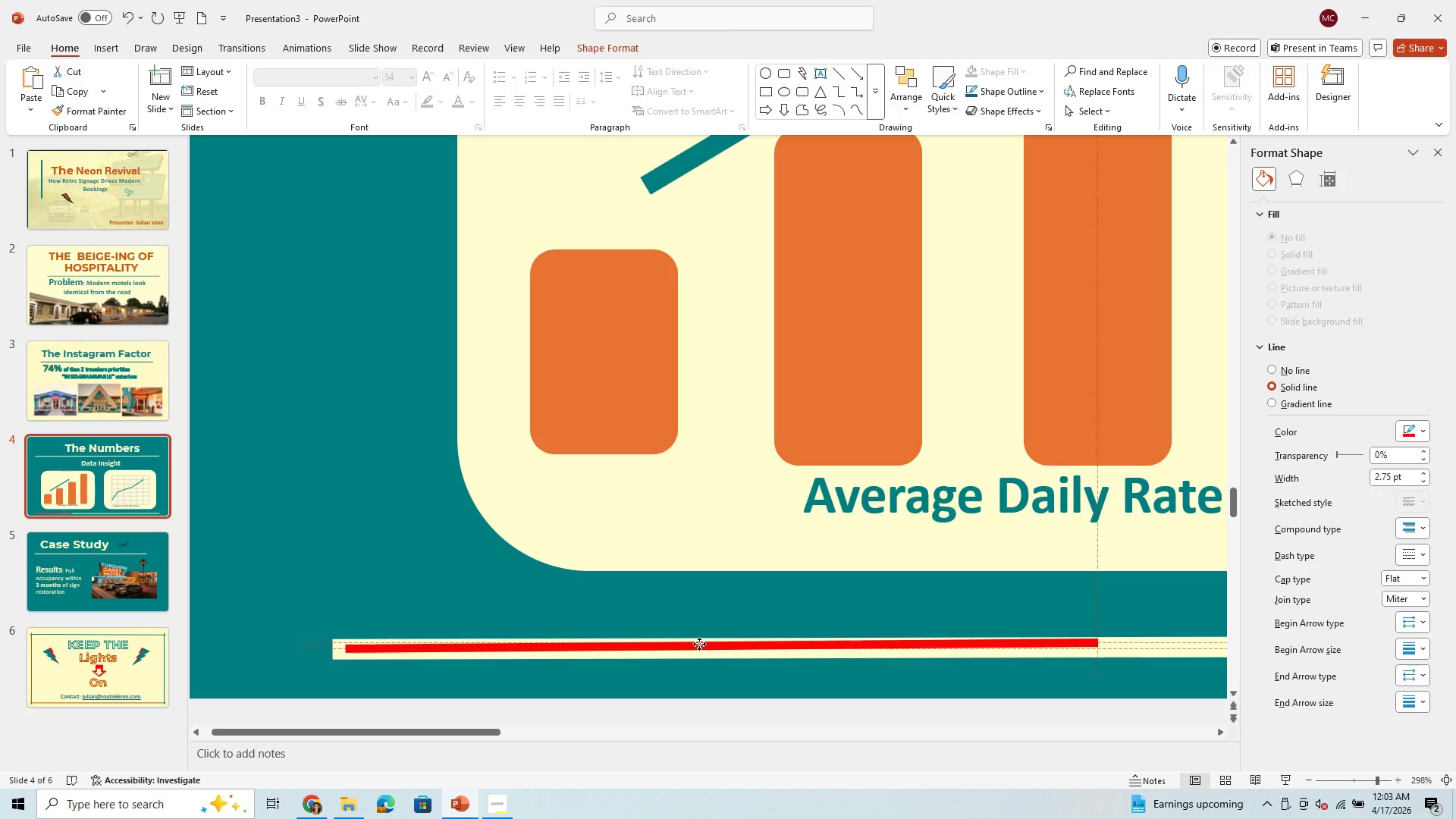 
wait(14.31)
 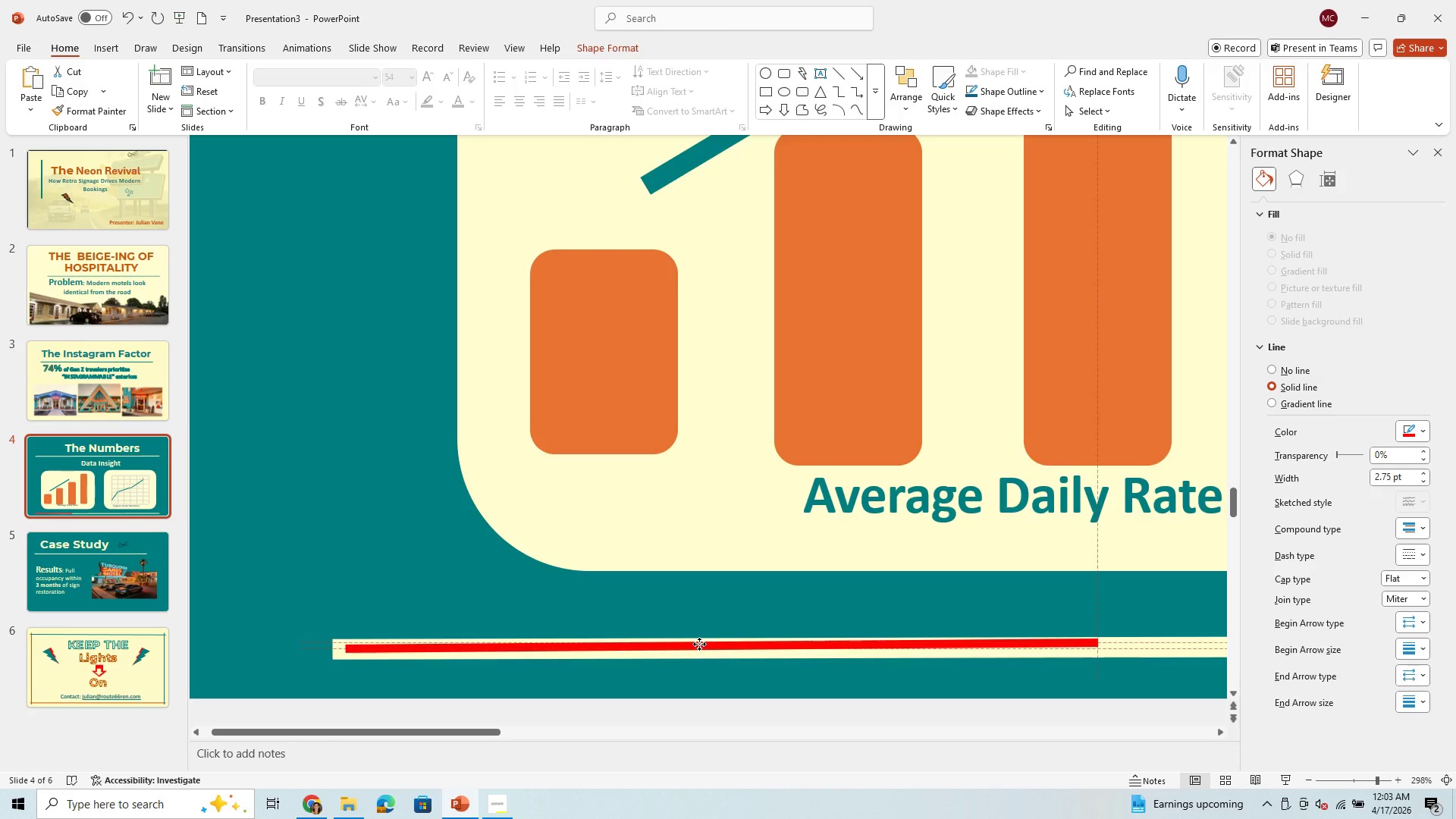 
key(ArrowUp)
 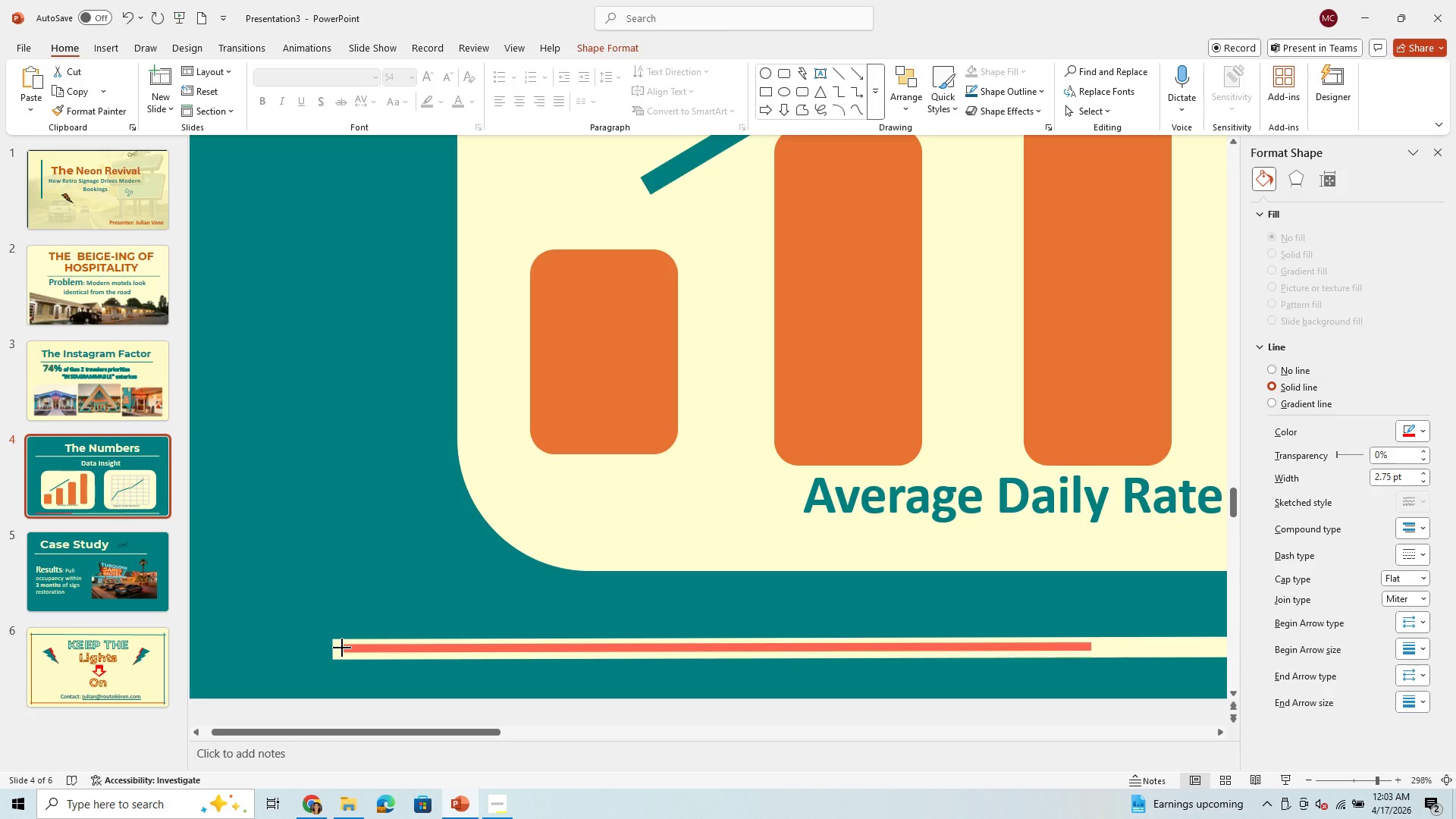 
wait(12.05)
 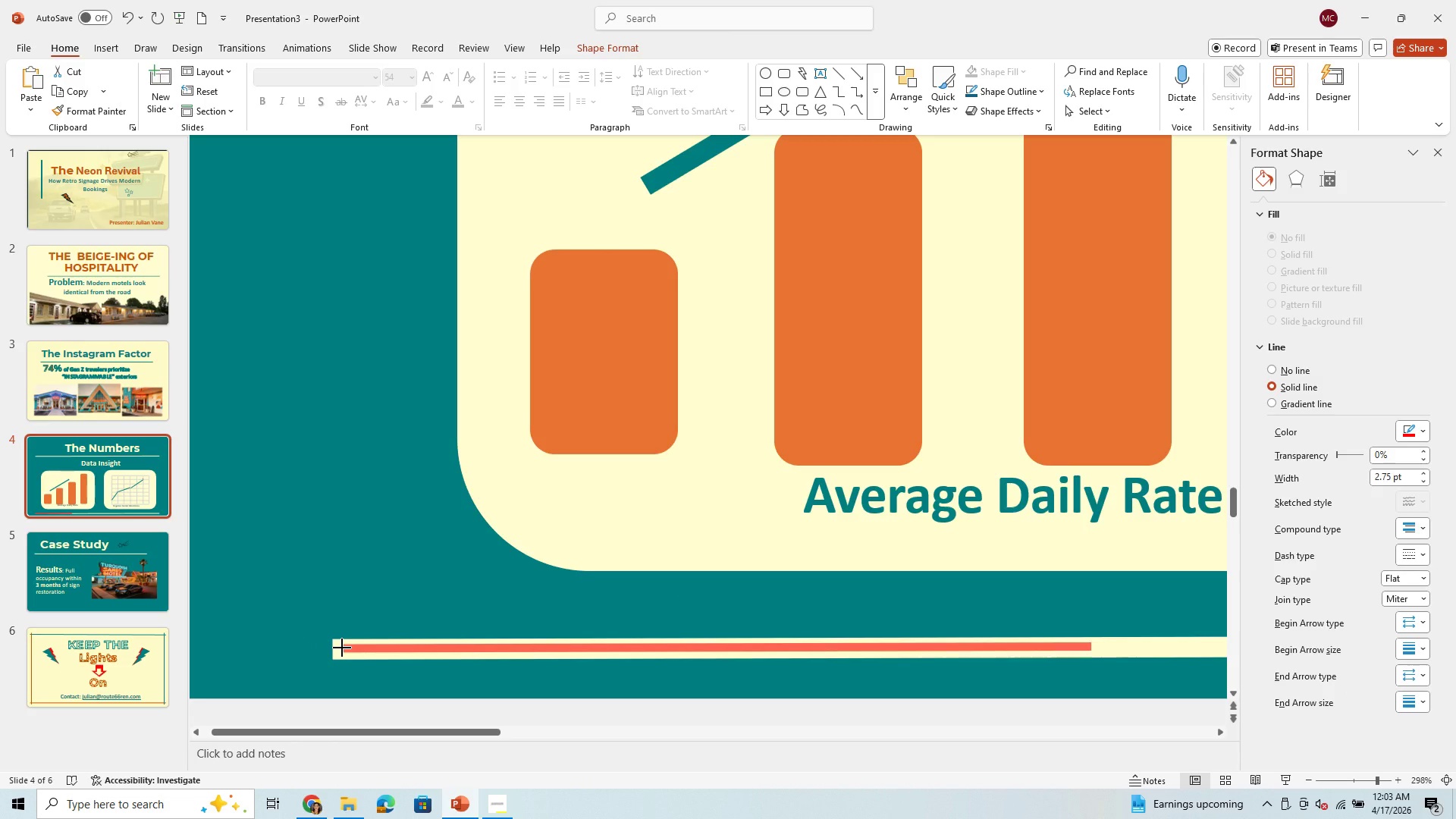 
left_click([1352, 782])
 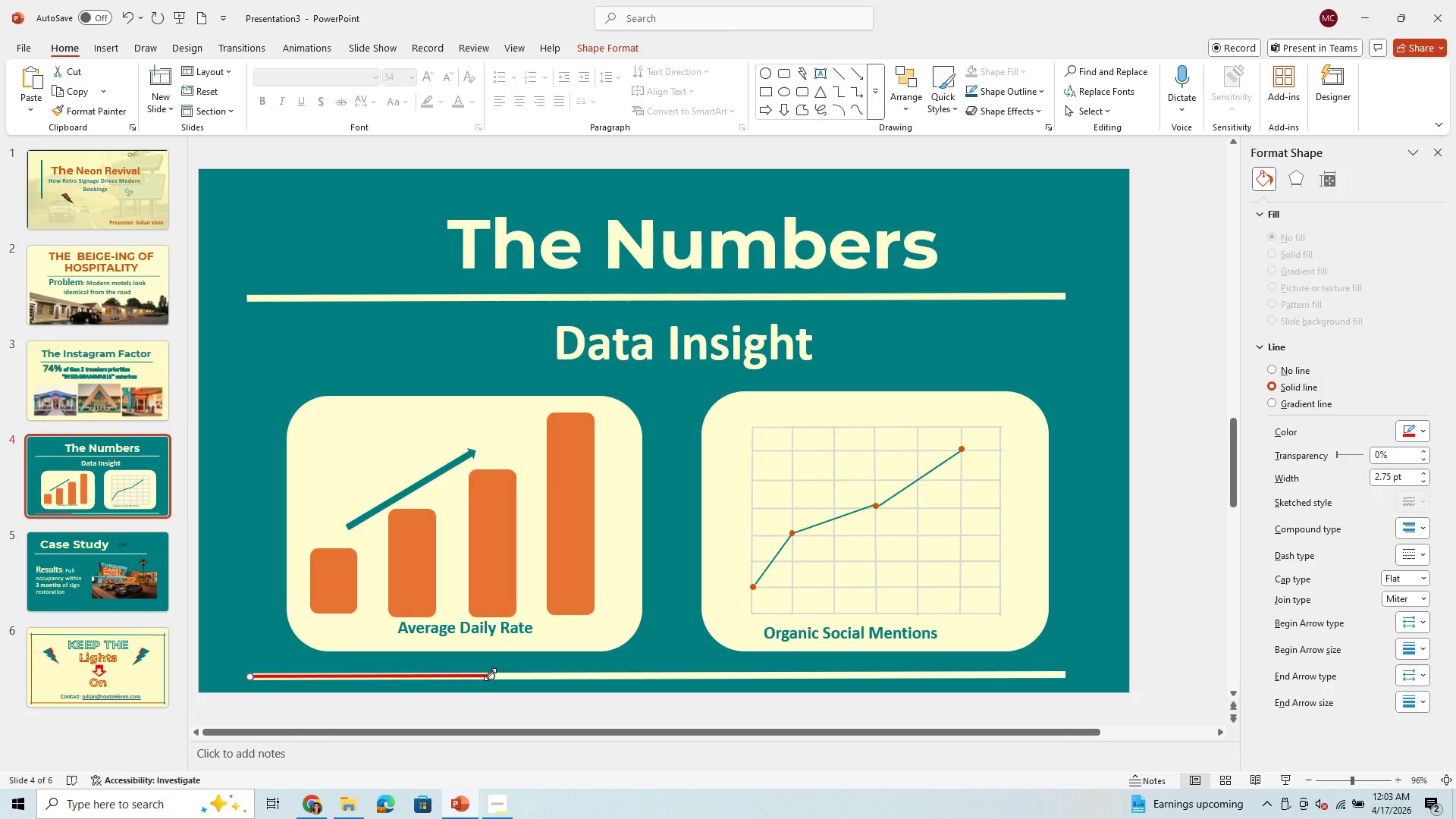 
left_click_drag(start_coordinate=[492, 674], to_coordinate=[1058, 673])
 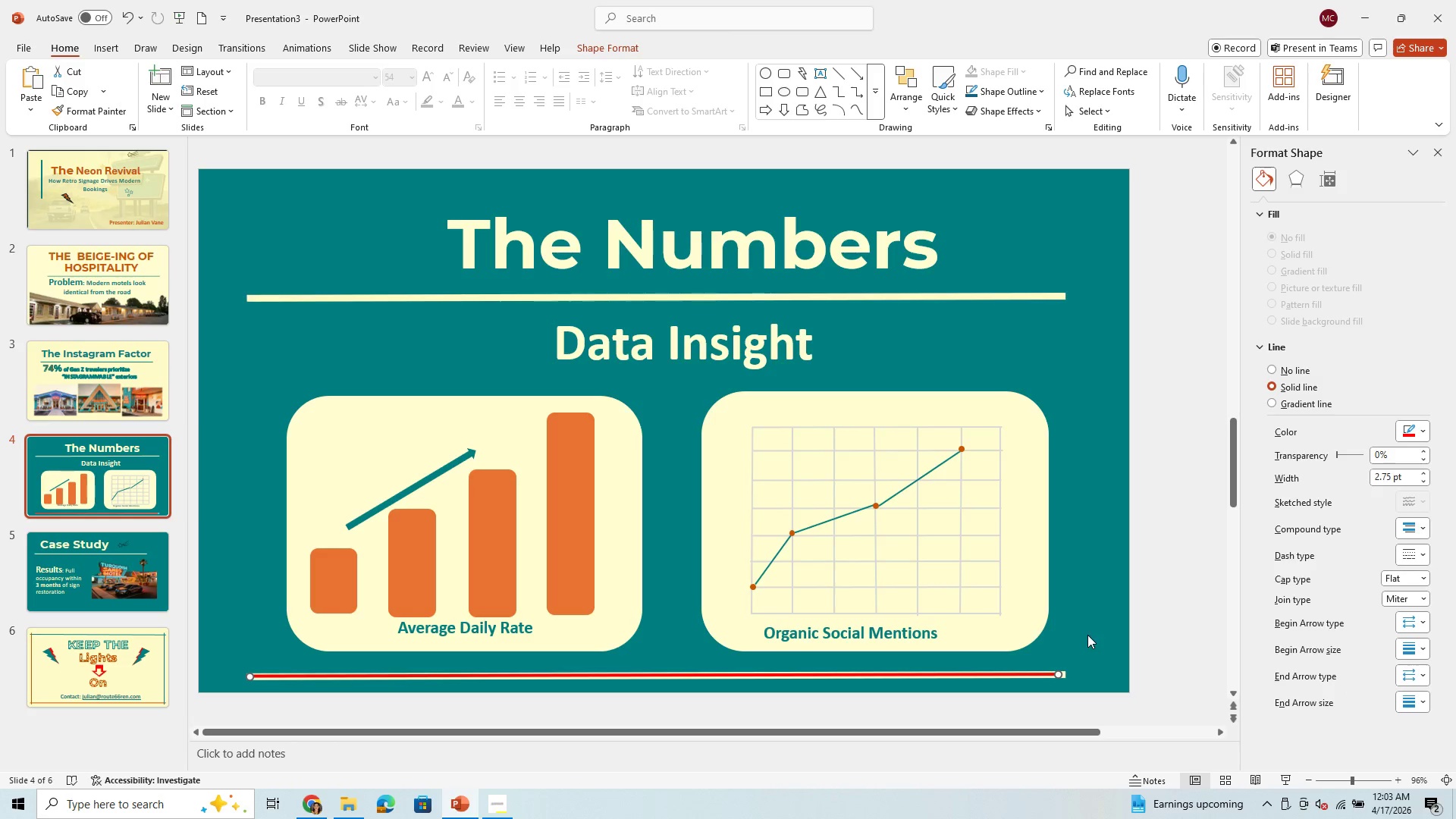 
left_click([1086, 633])
 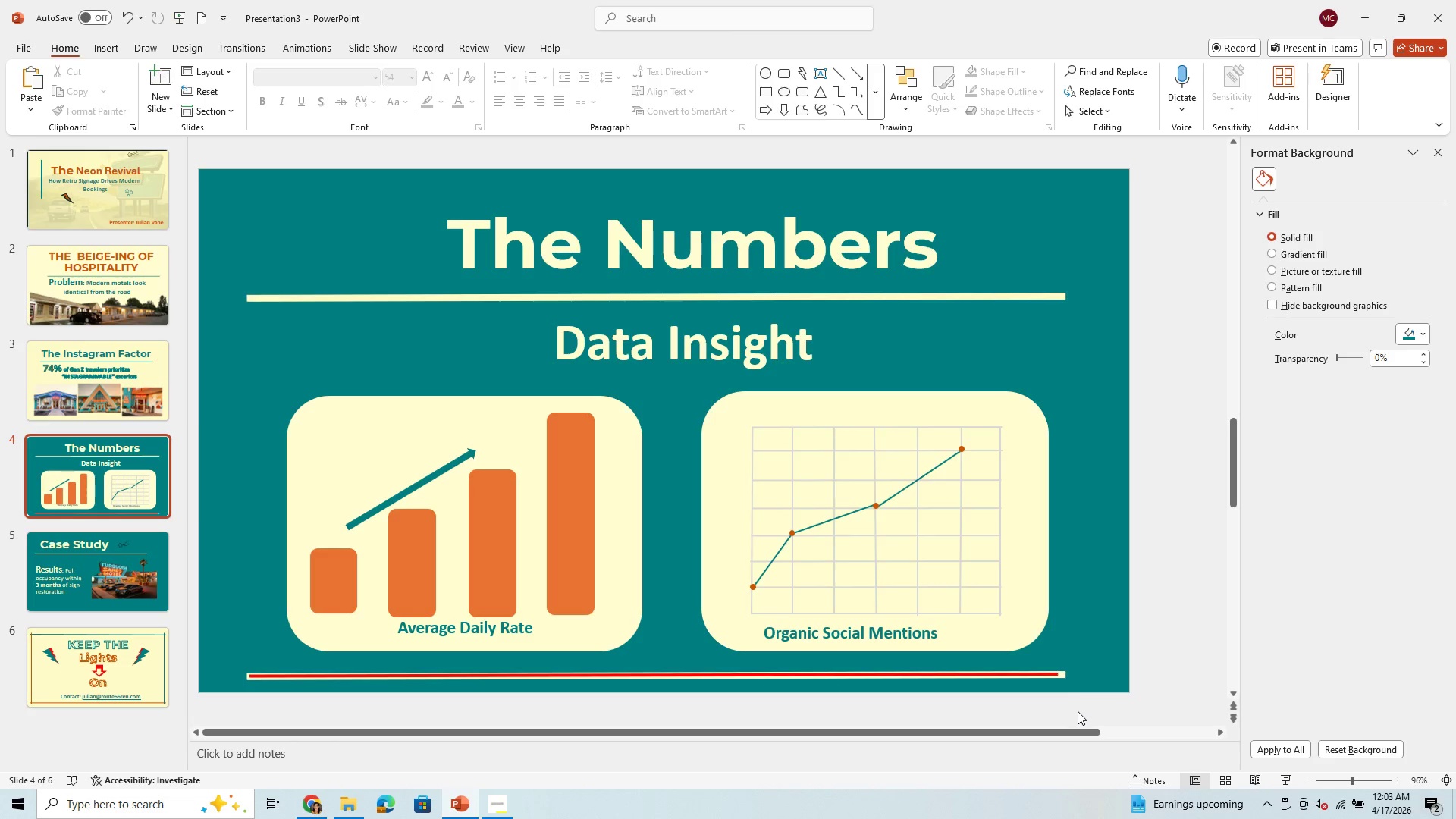 
wait(19.23)
 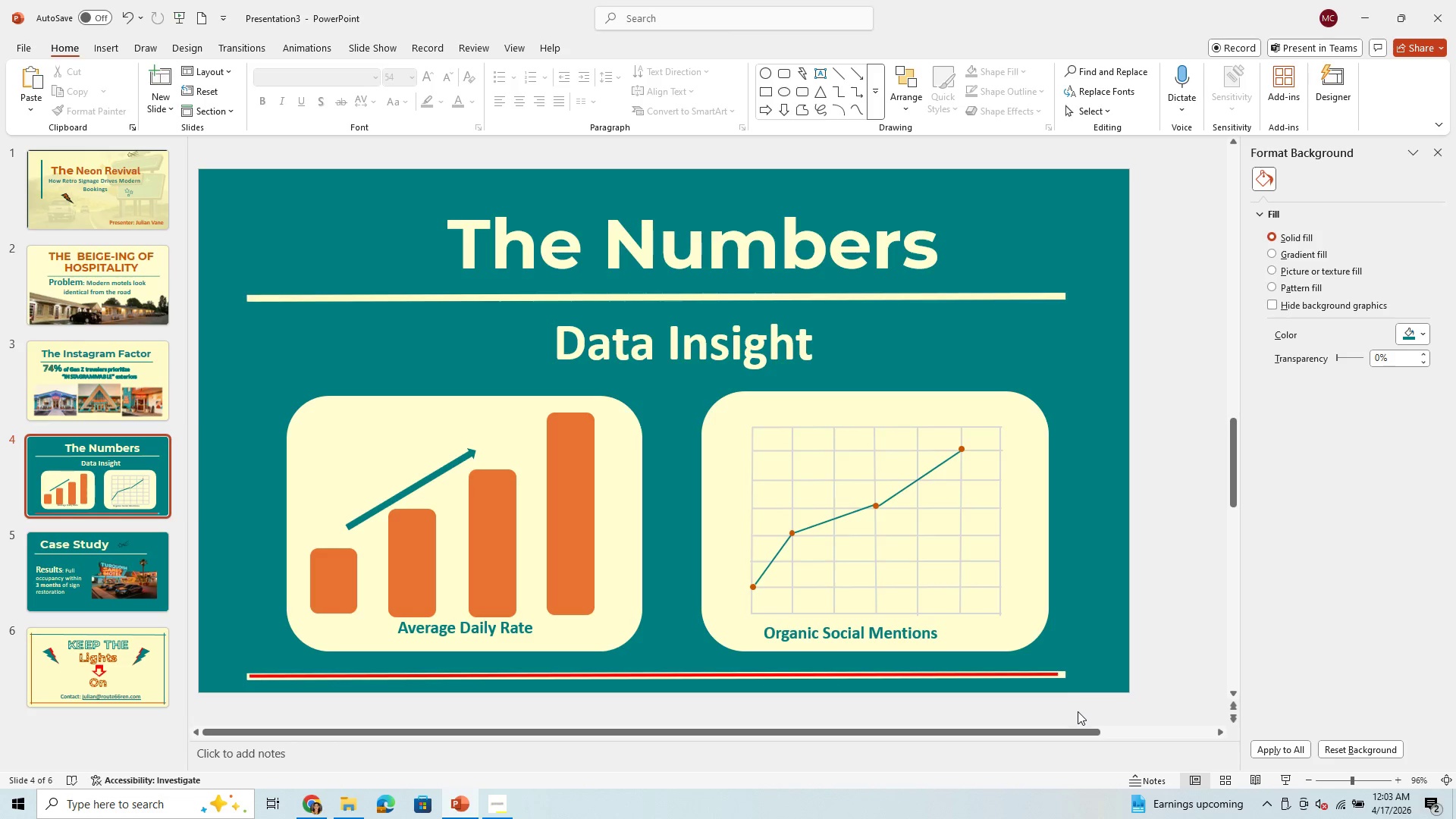 
left_click_drag(start_coordinate=[821, 342], to_coordinate=[500, 342])
 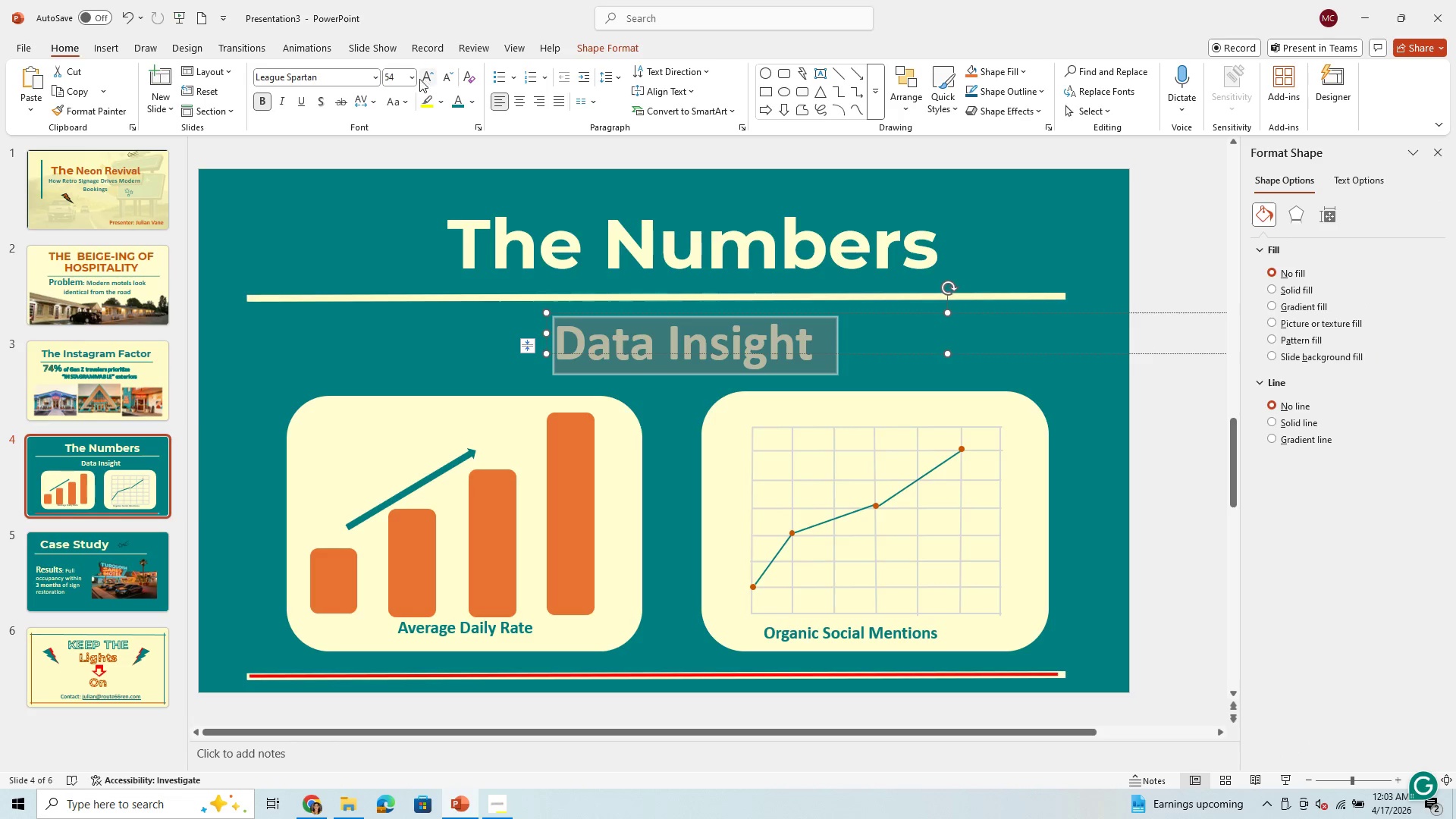 
left_click([416, 78])
 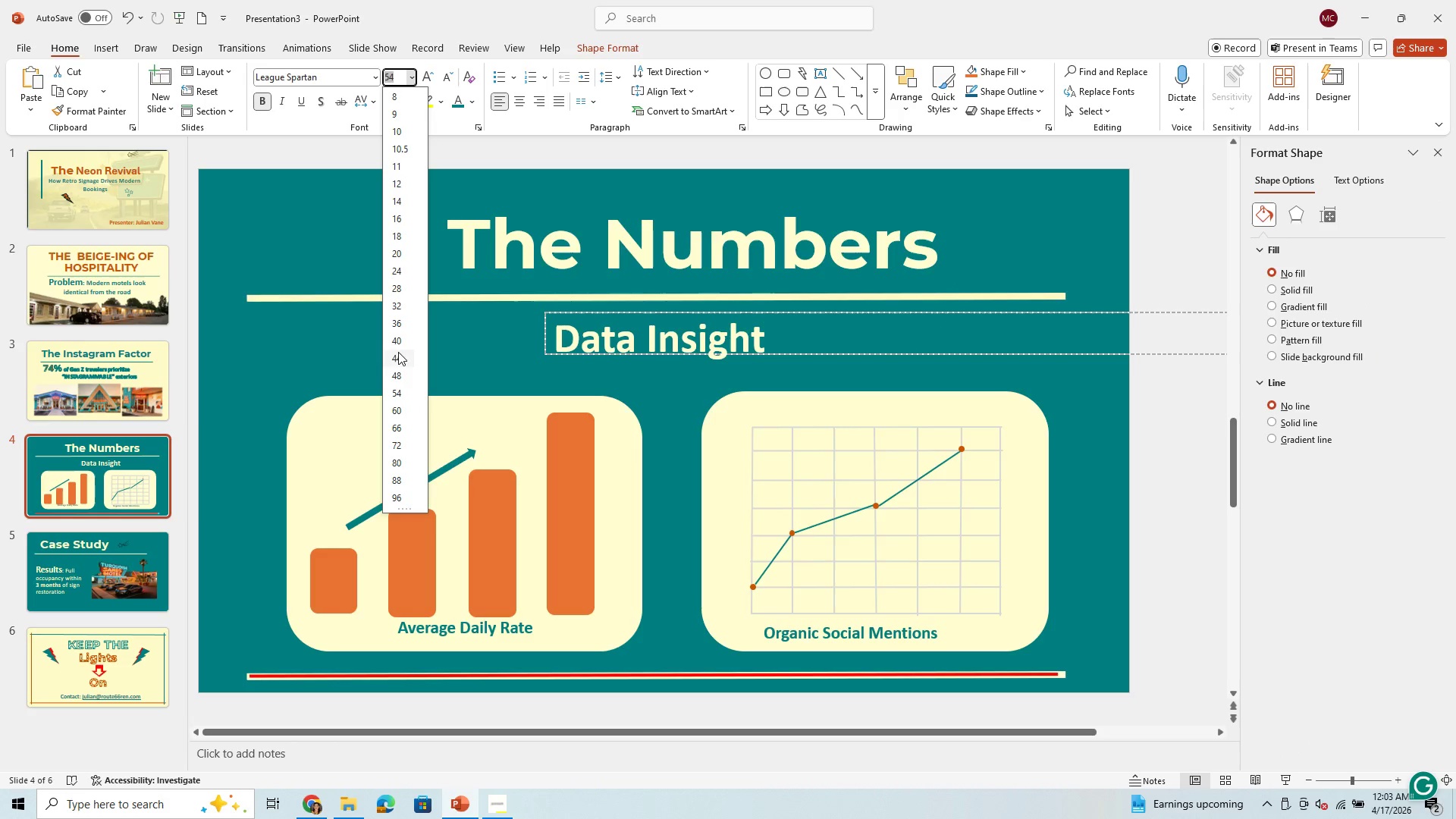 
left_click([395, 338])
 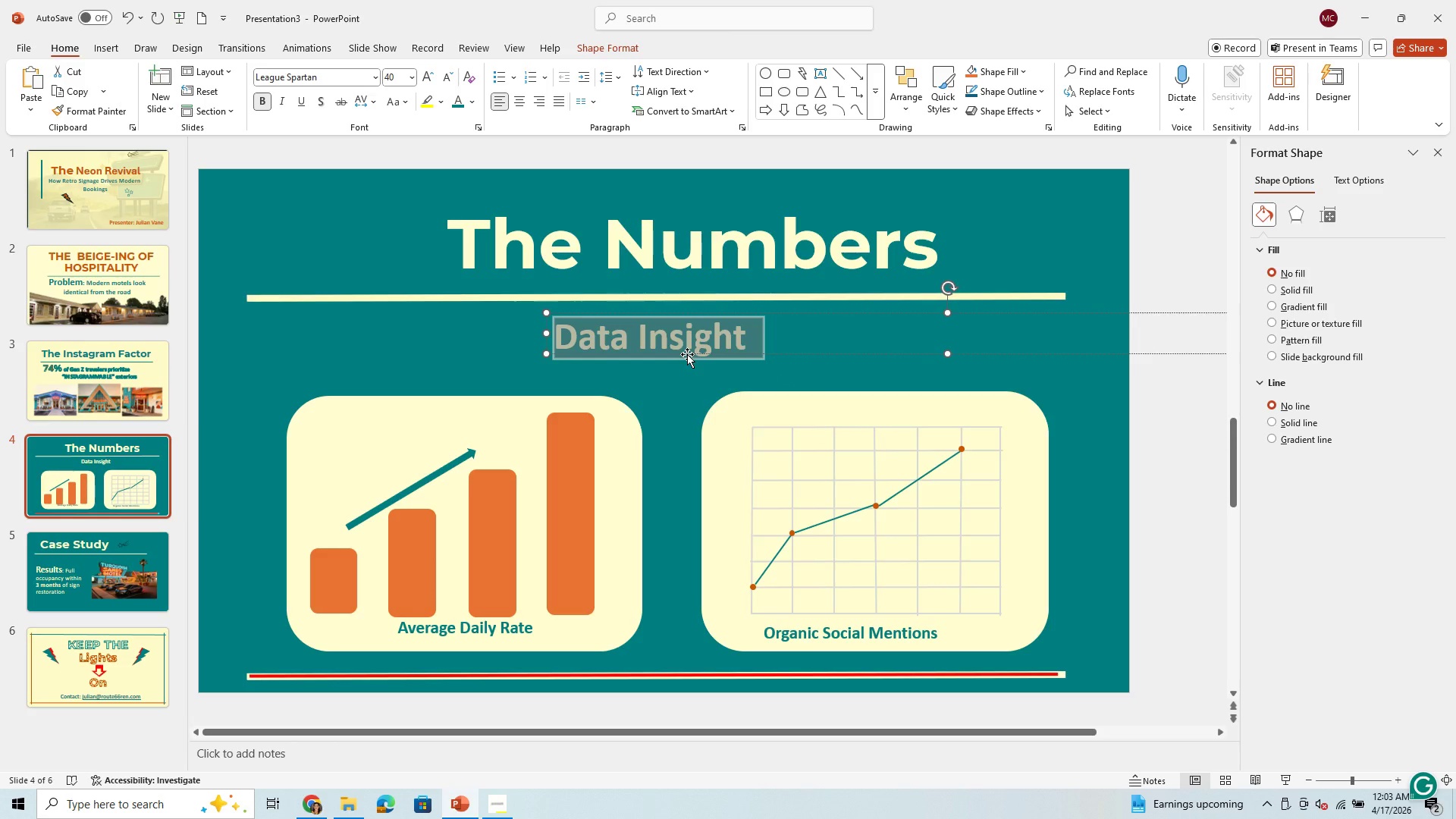 
left_click([692, 373])
 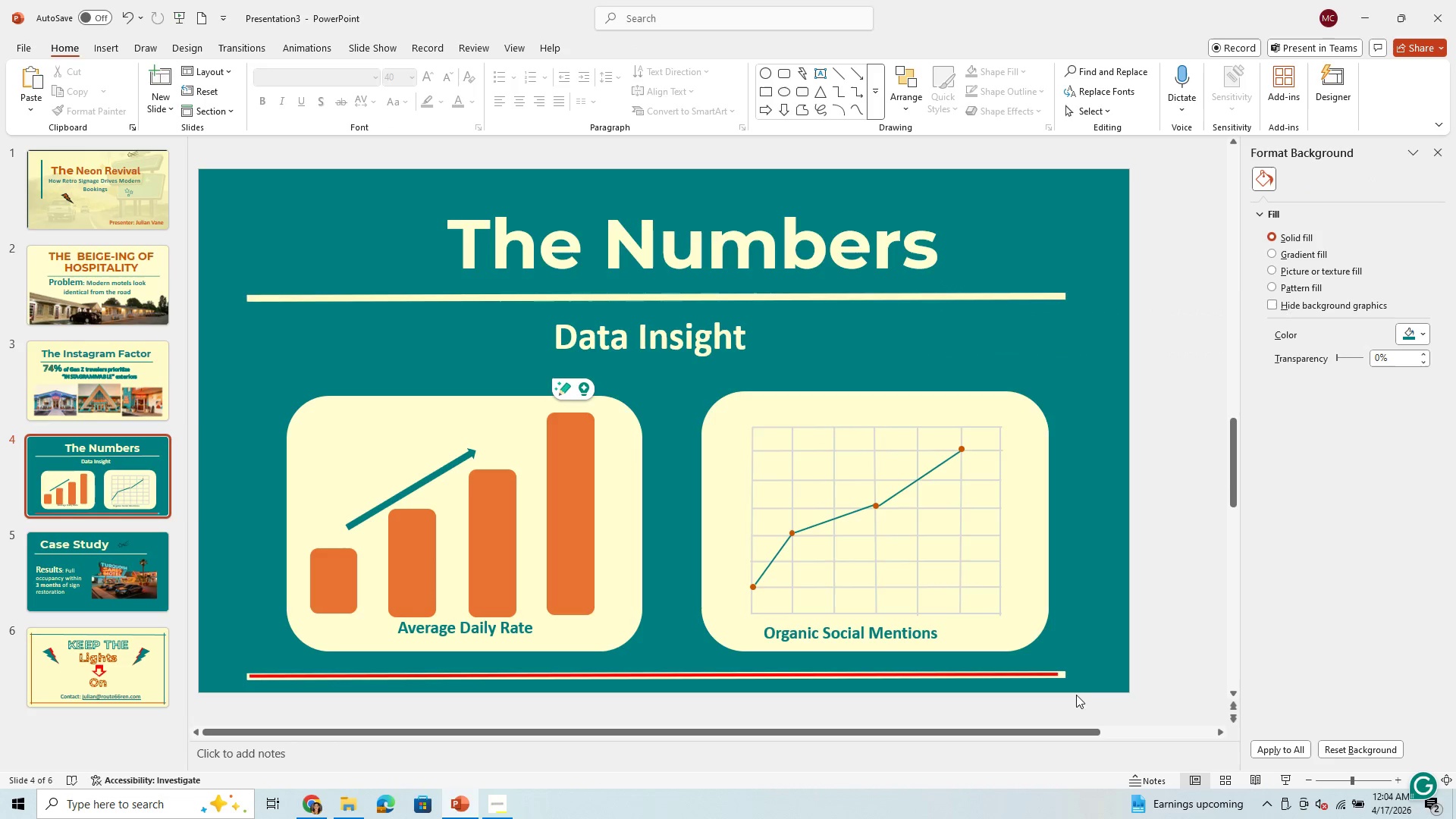 
wait(11.42)
 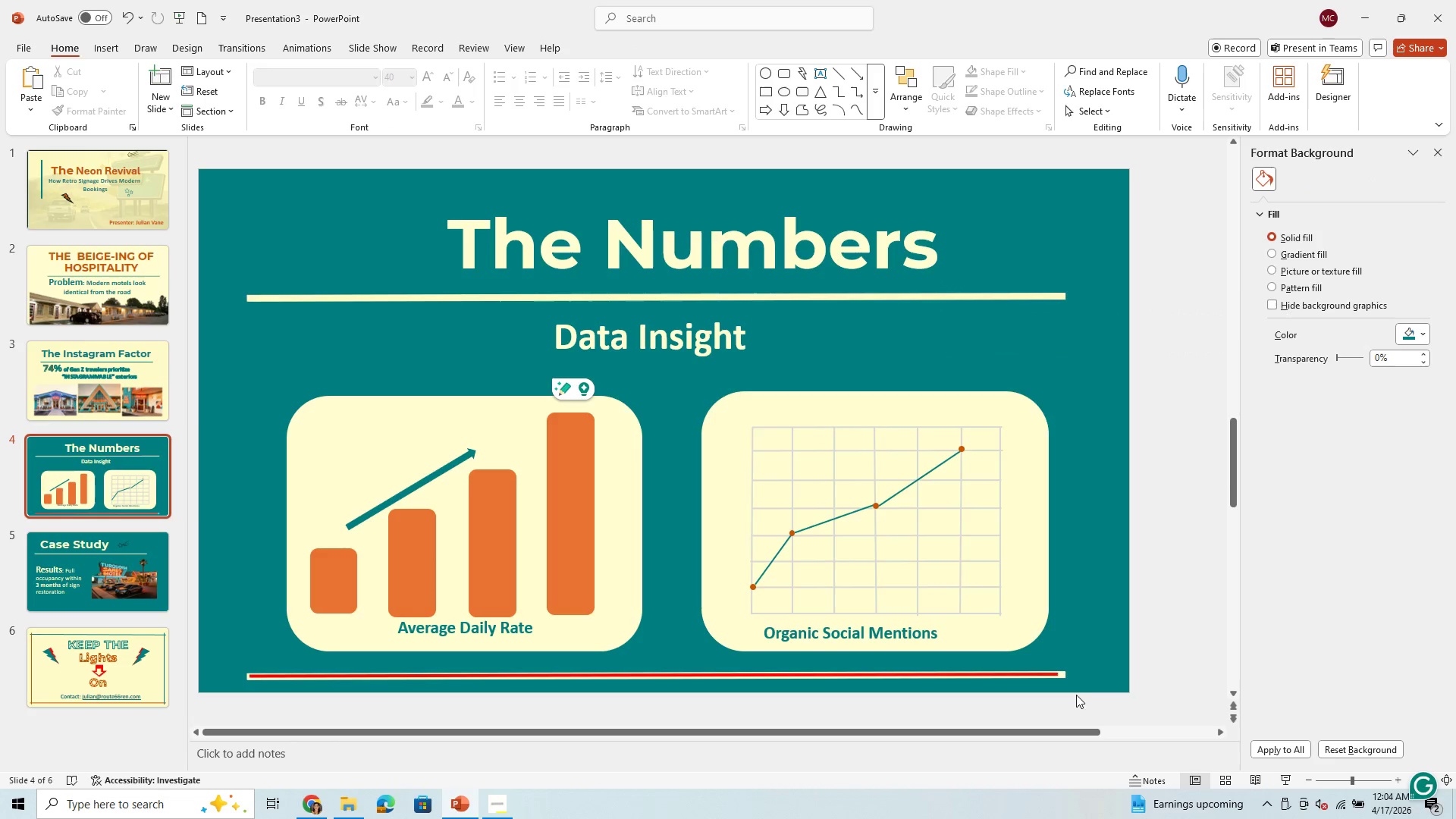 
left_click([1370, 780])
 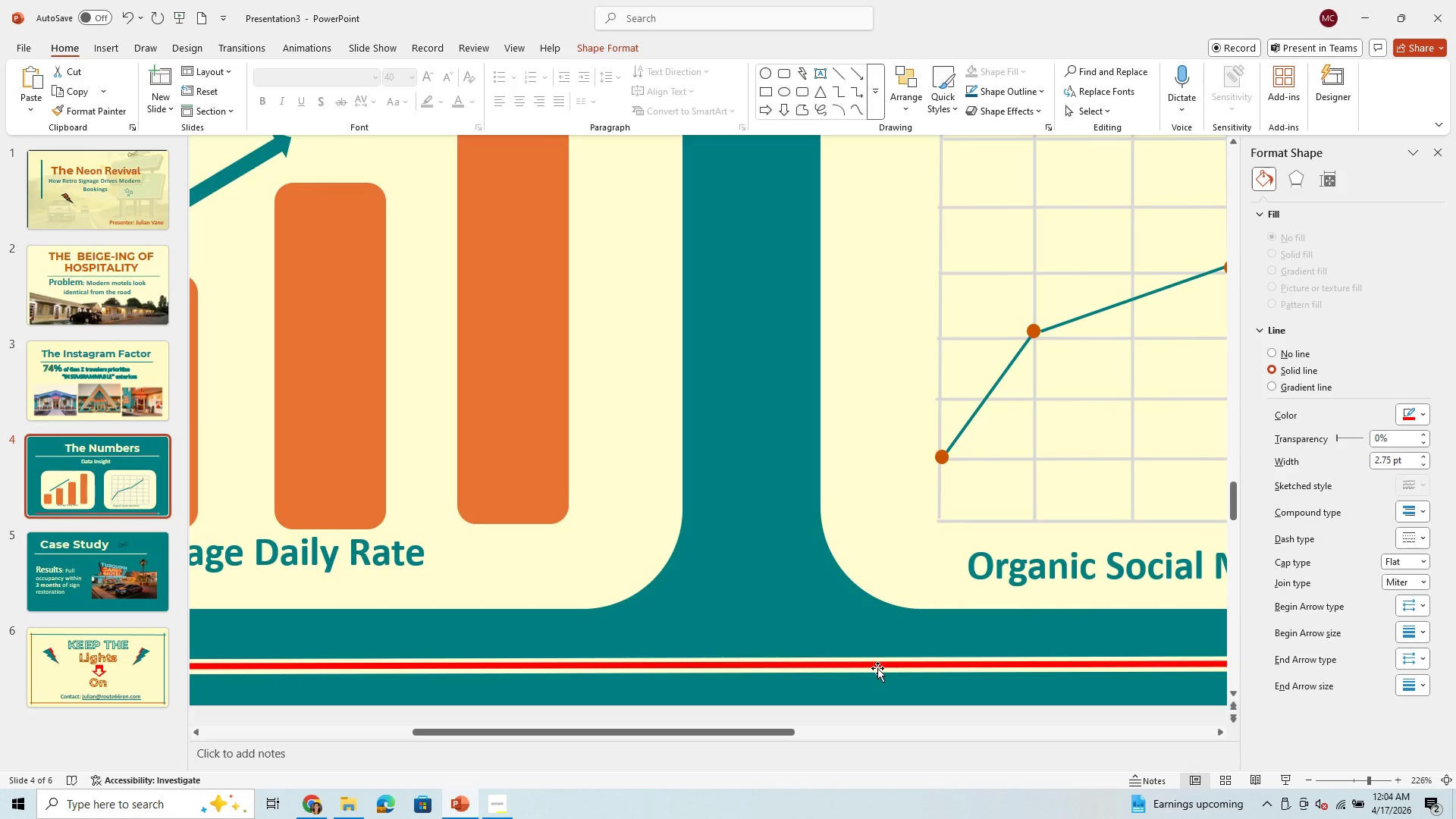 
left_click([878, 670])
 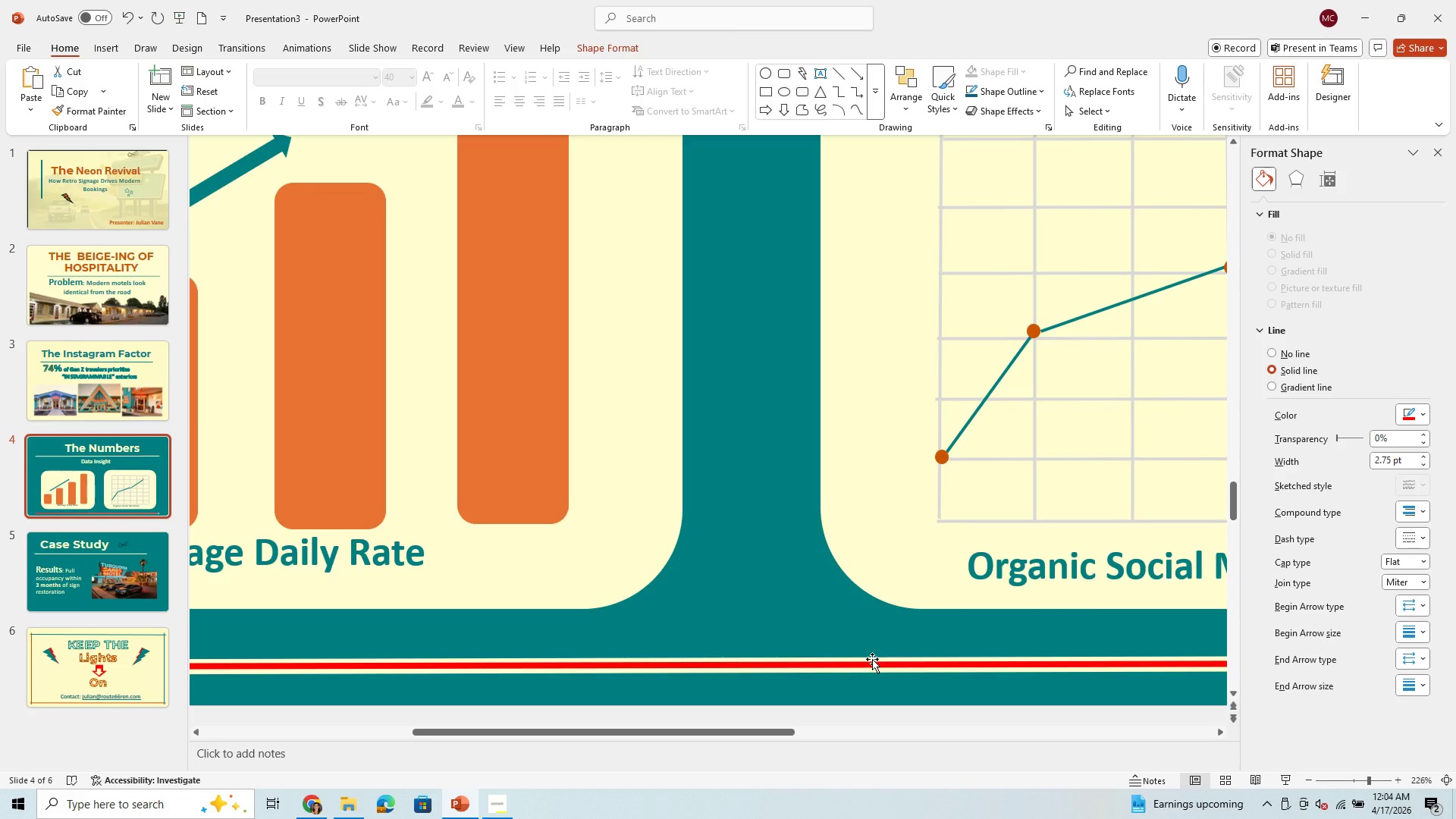 
left_click([872, 659])
 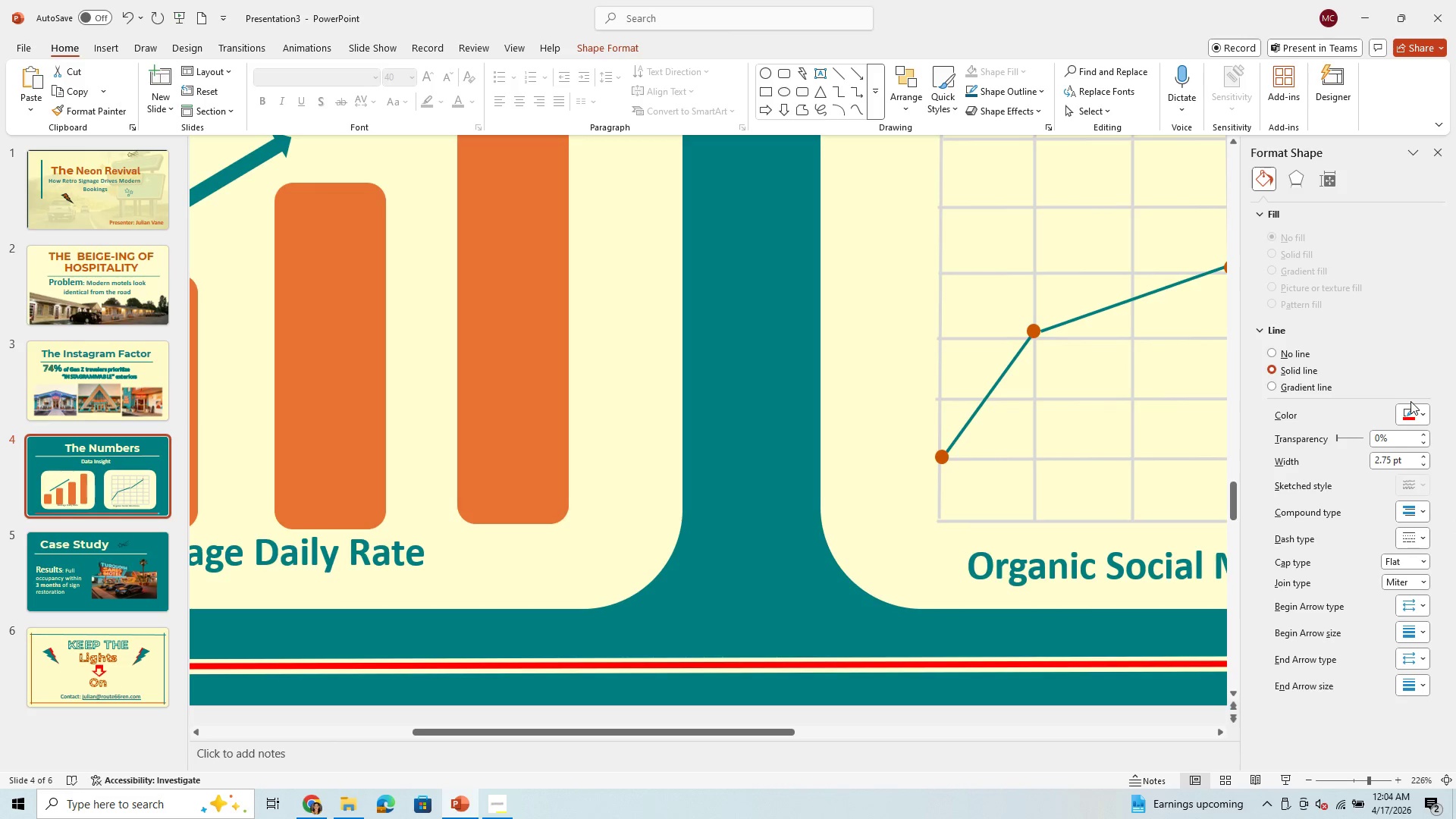 
left_click([1420, 413])
 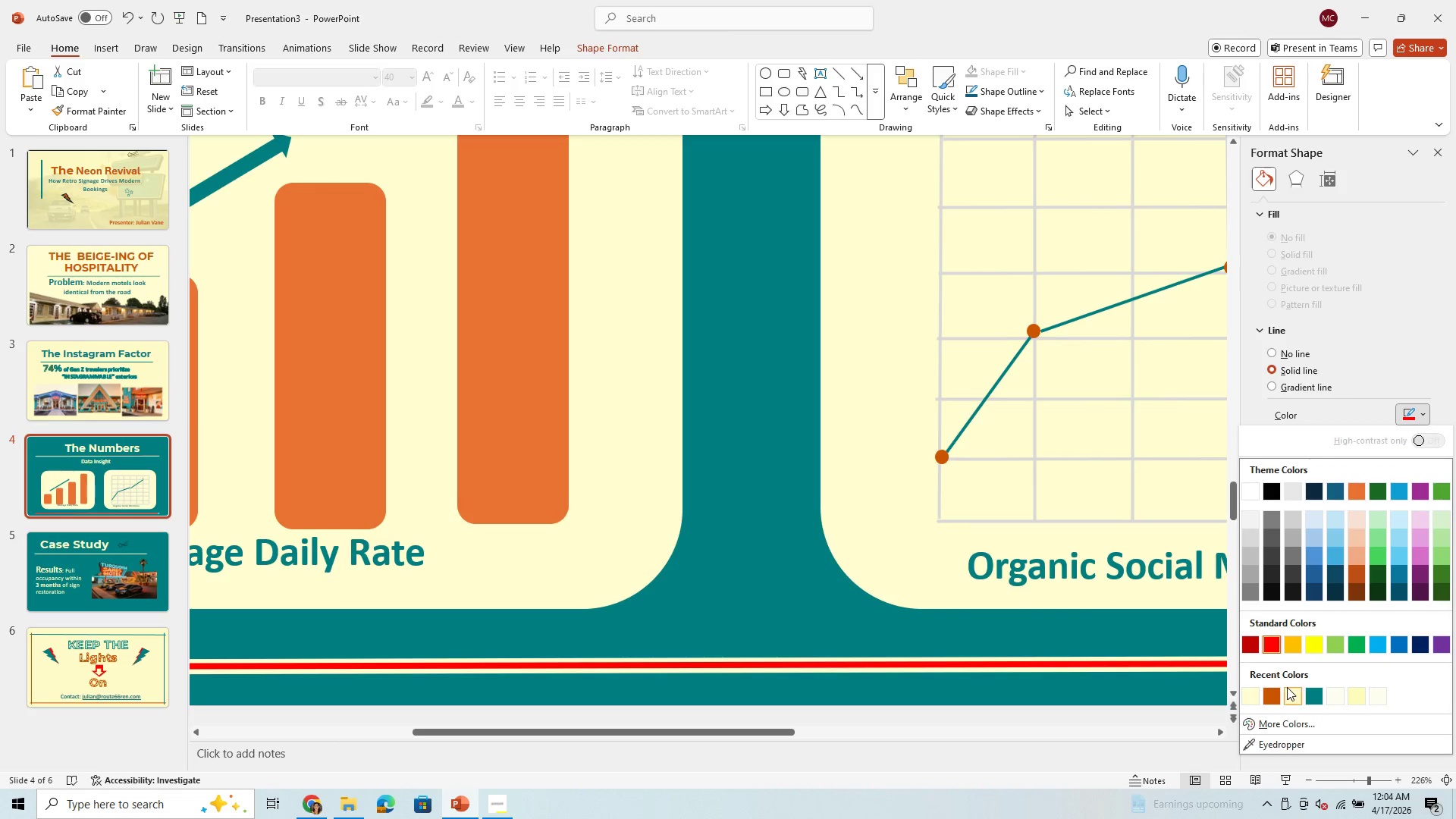 
left_click([1267, 699])
 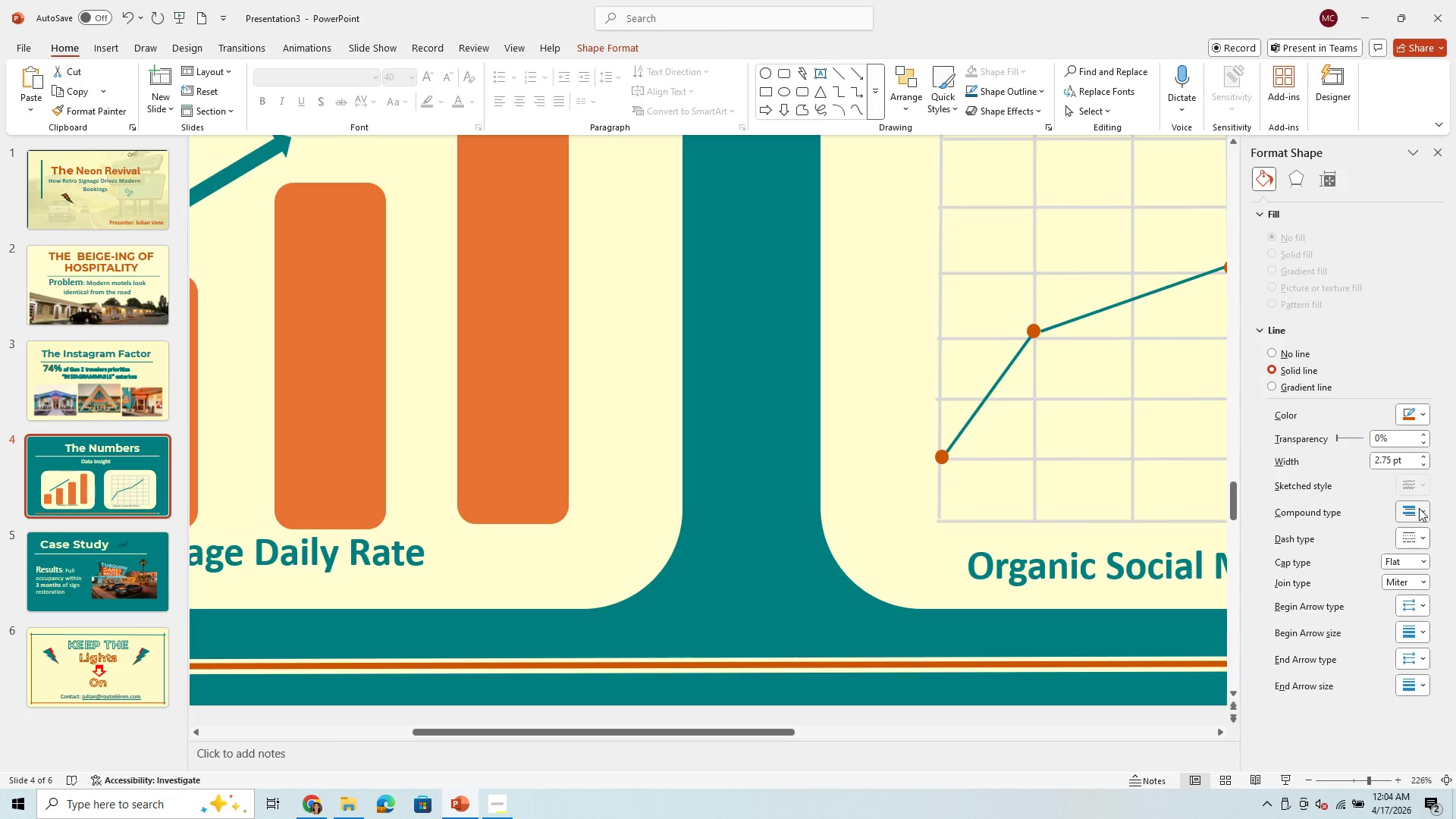 
wait(5.55)
 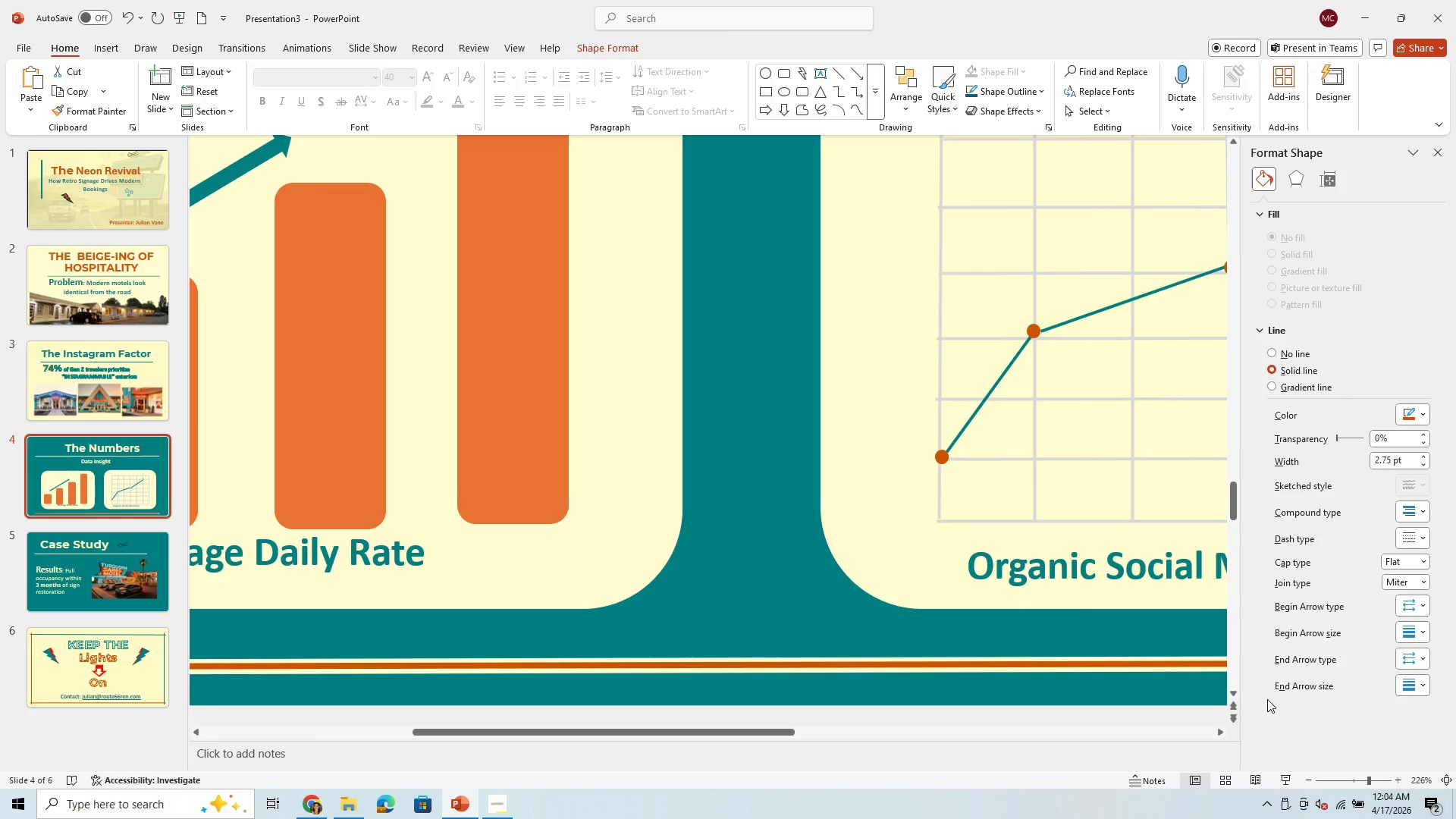 
left_click([1426, 463])
 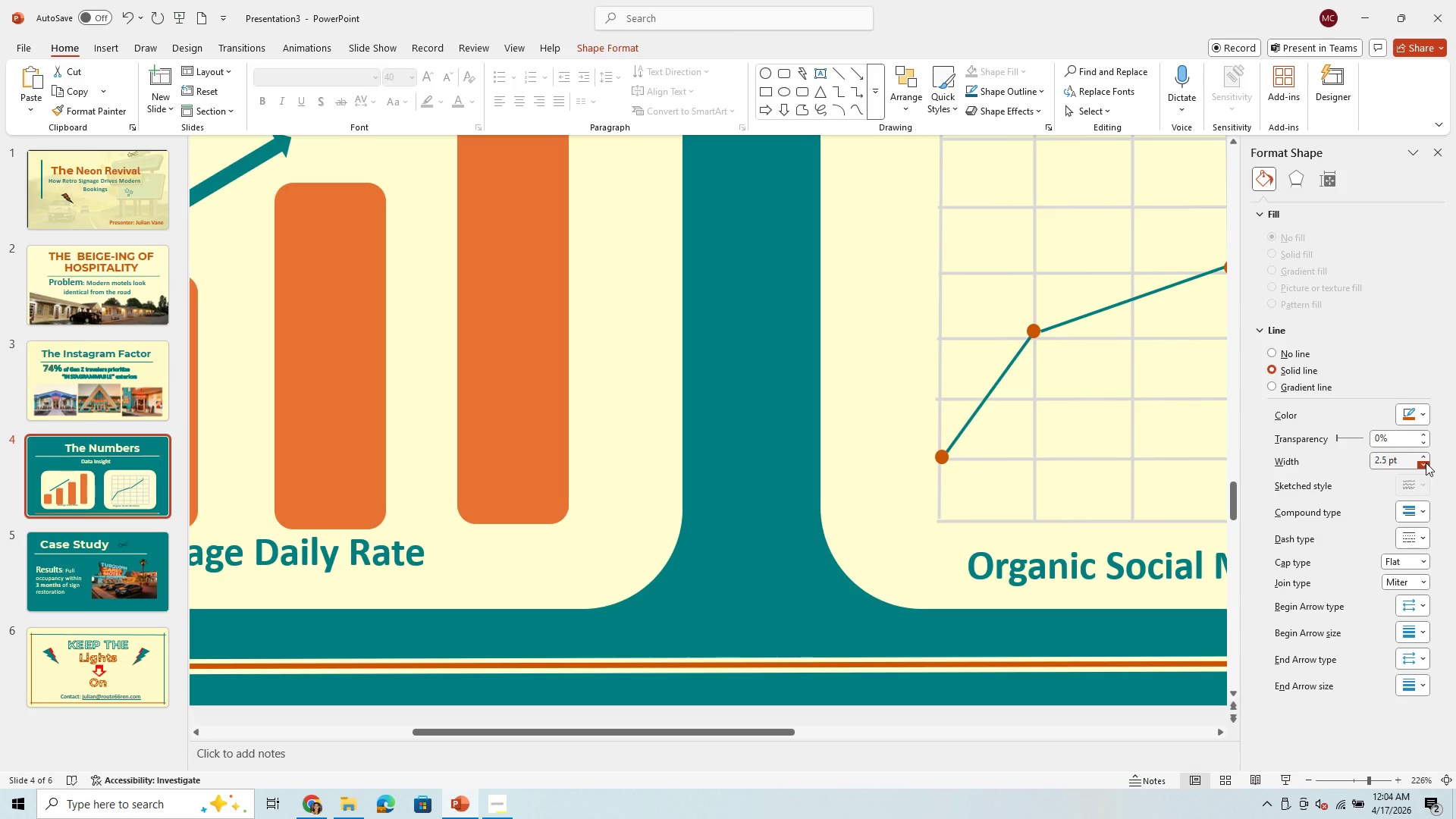 
left_click([1426, 463])
 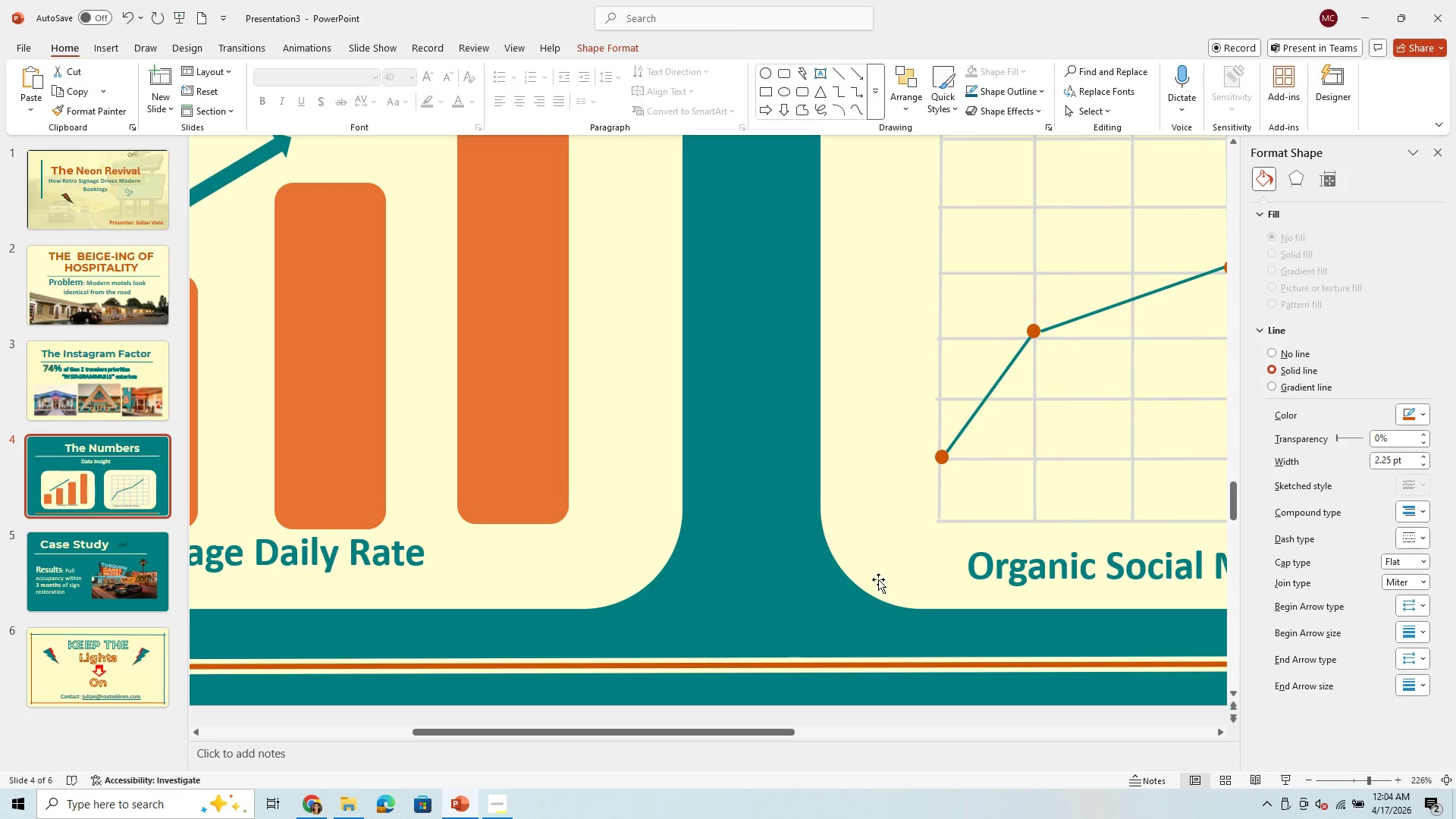 
left_click([755, 610])
 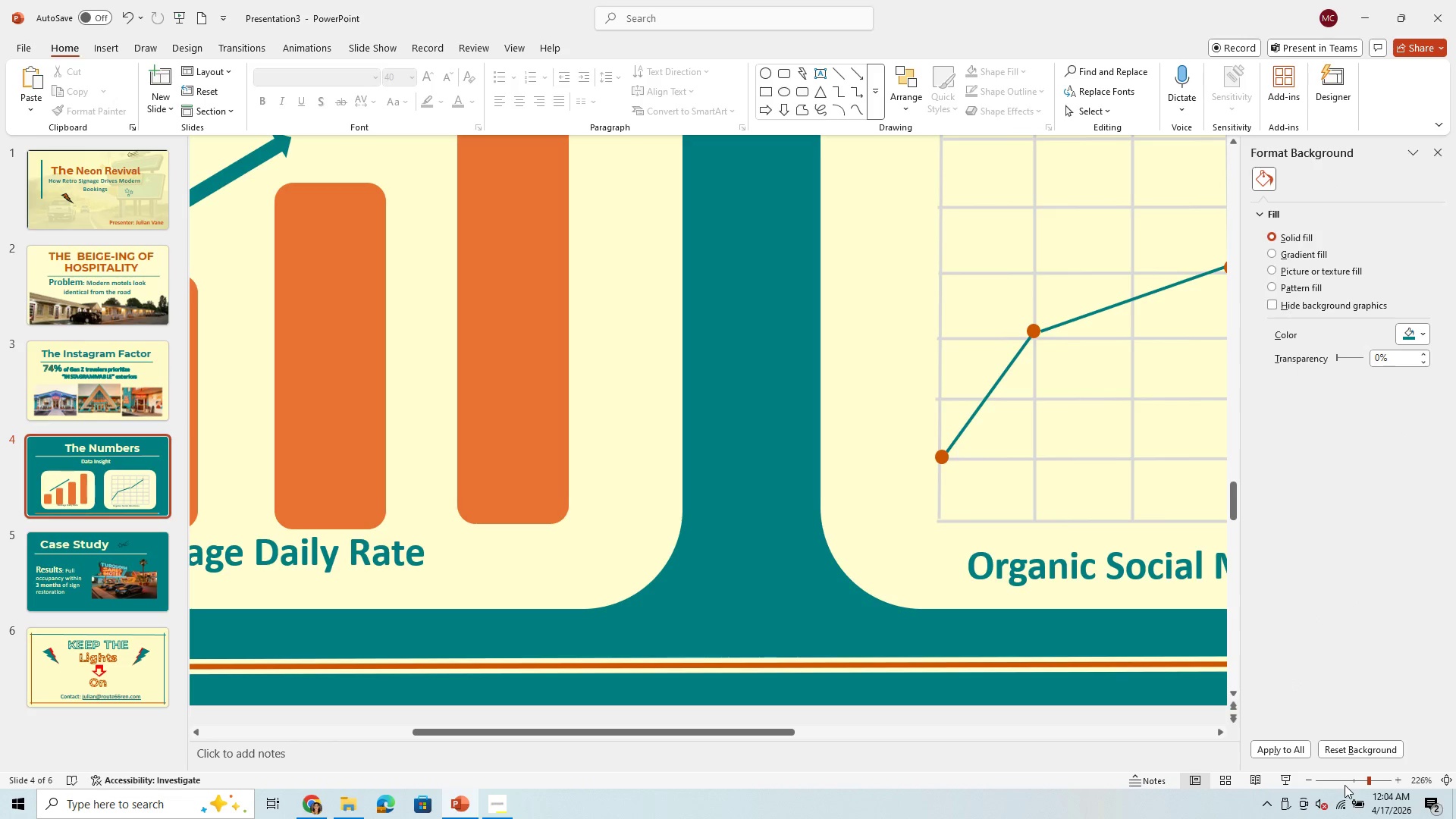 
left_click([1351, 783])
 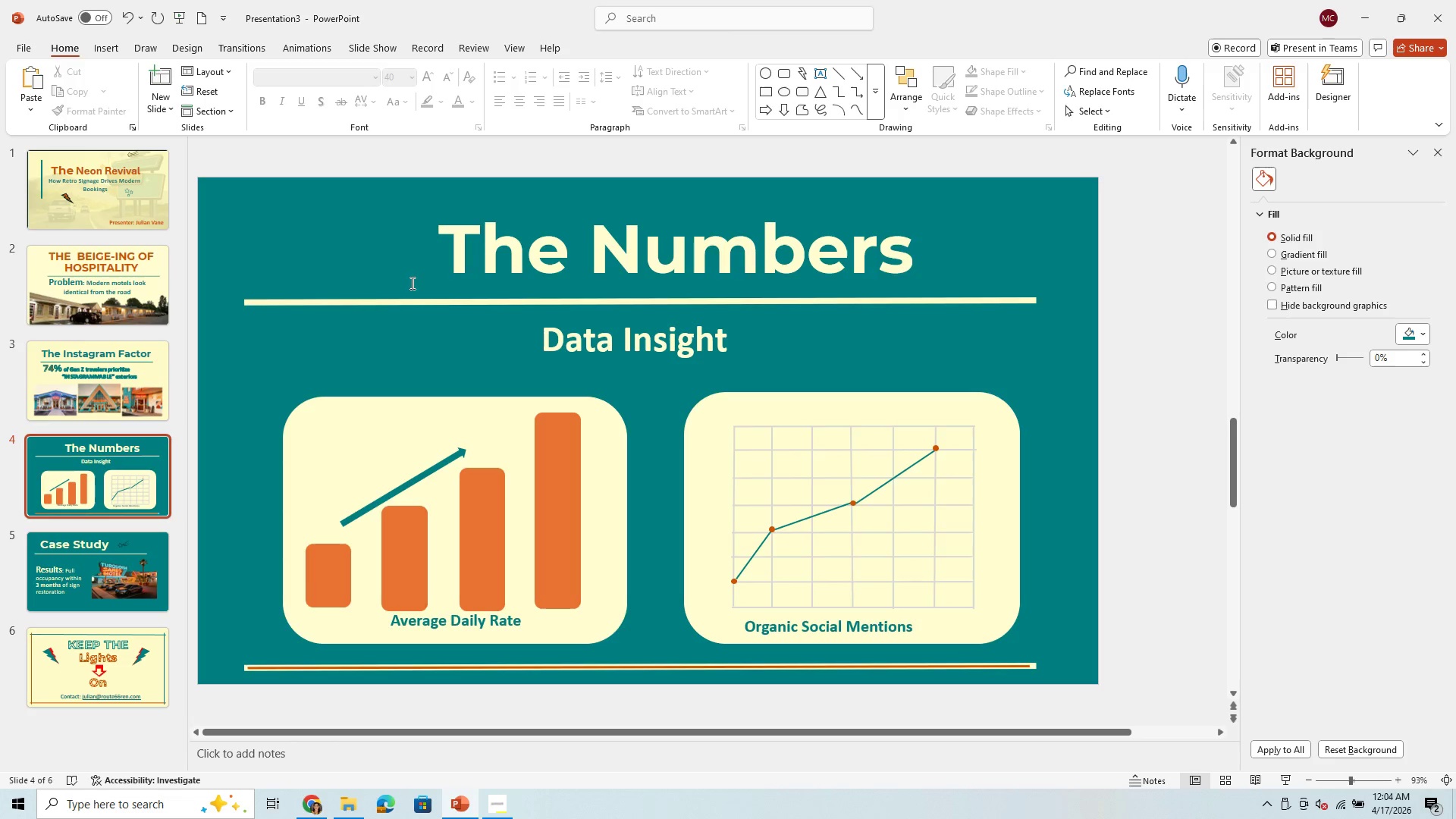 
wait(13.14)
 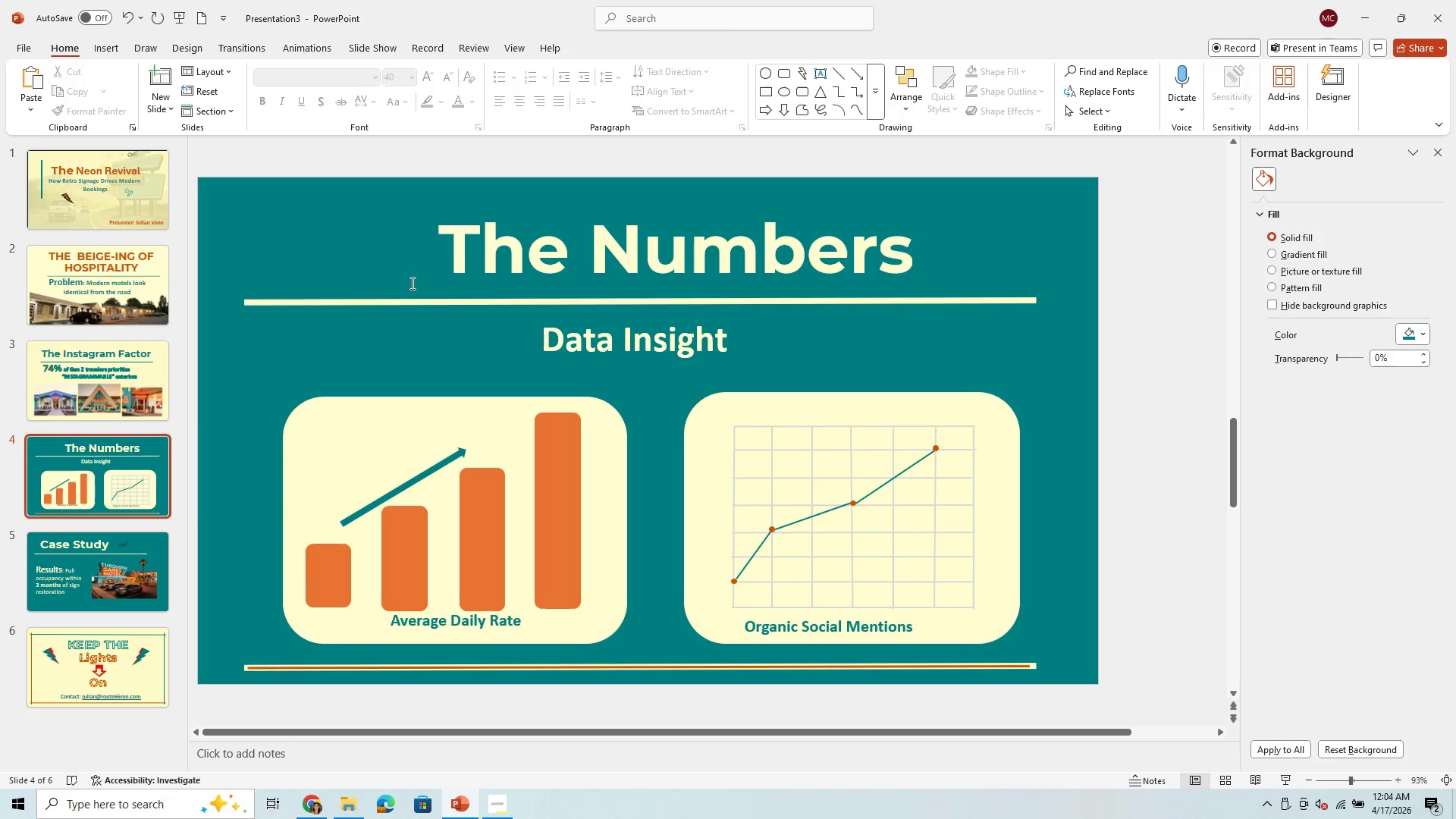 
left_click([672, 664])
 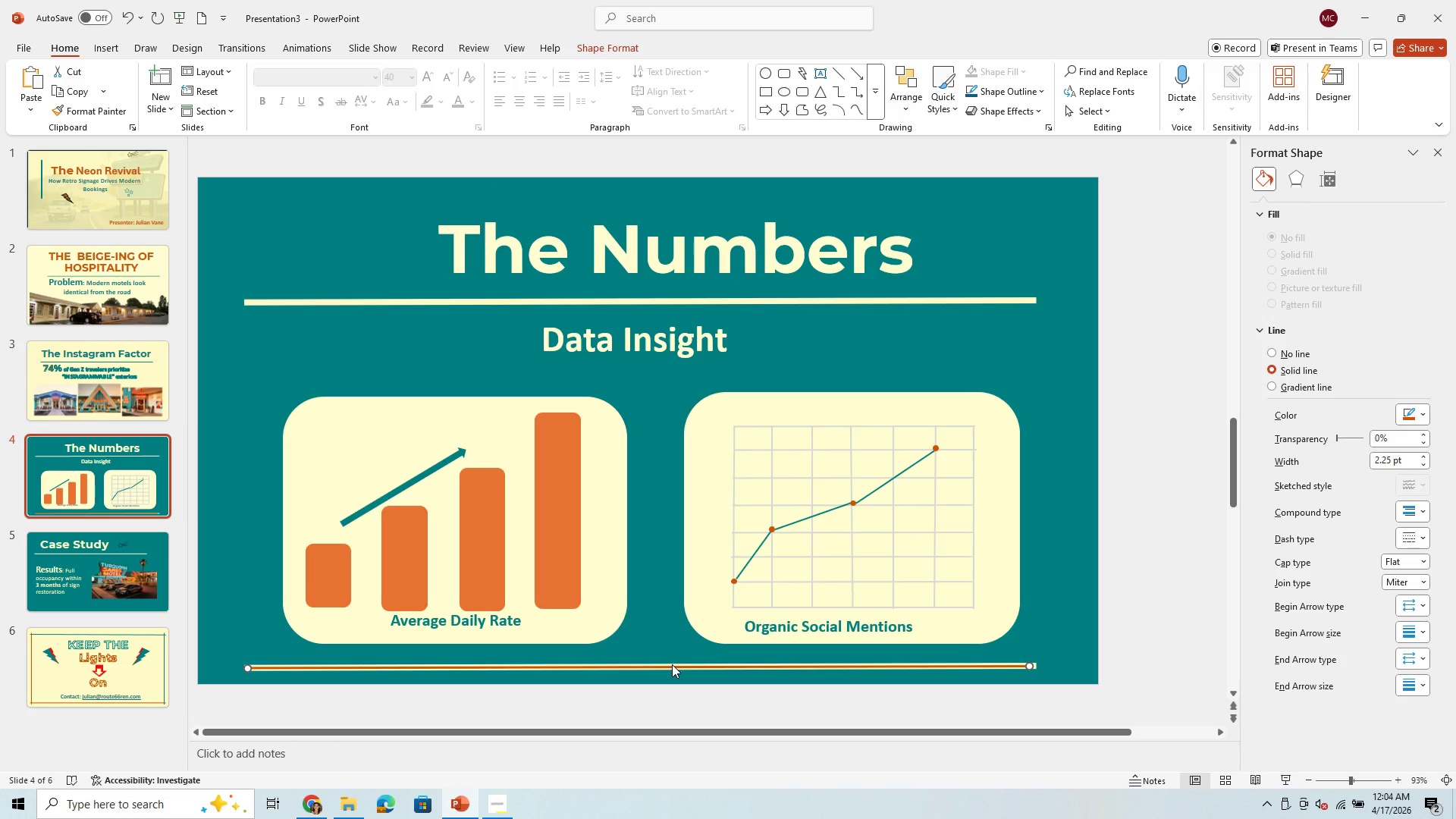 
key(Control+C)
 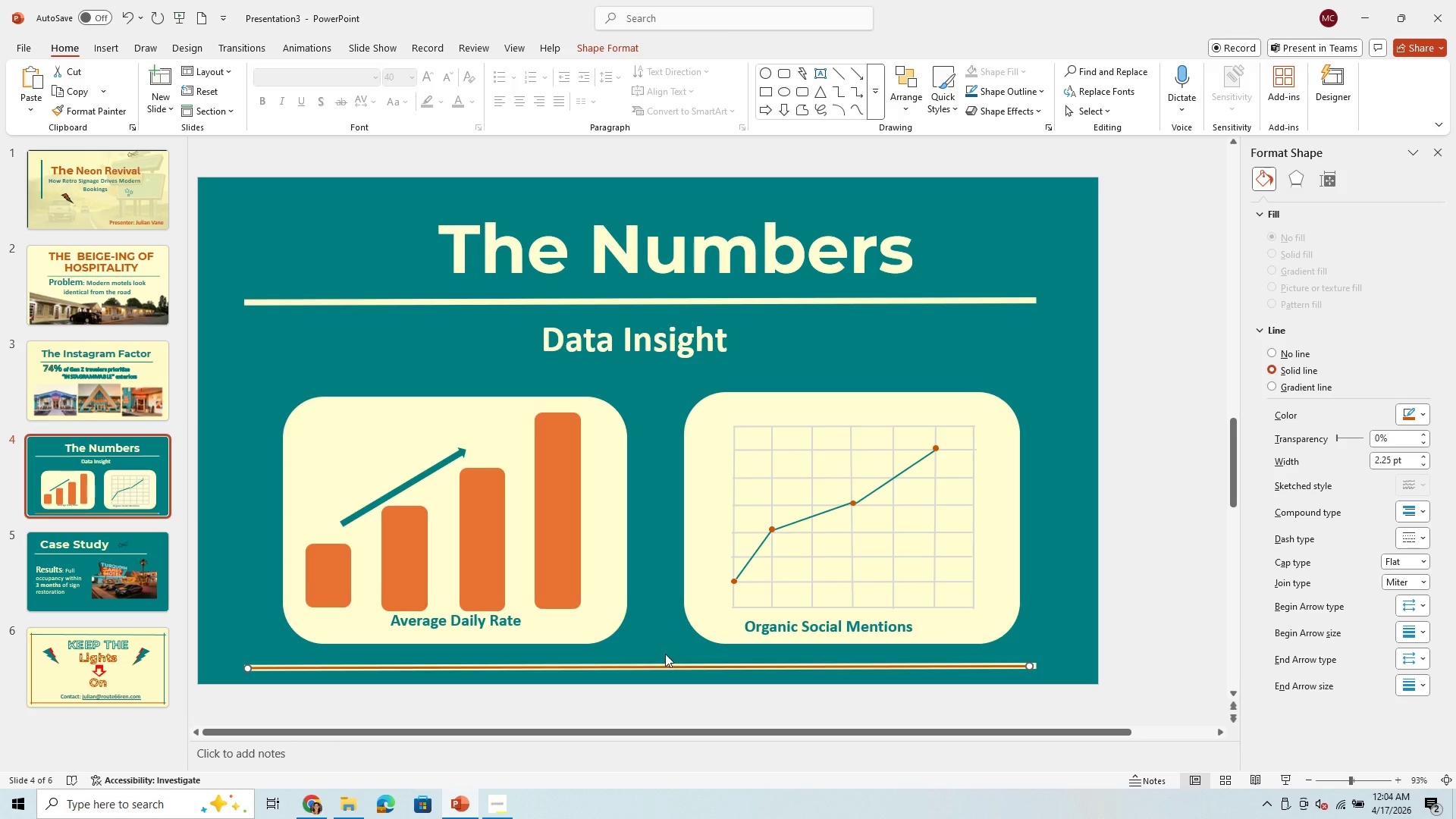 
key(Control+V)
 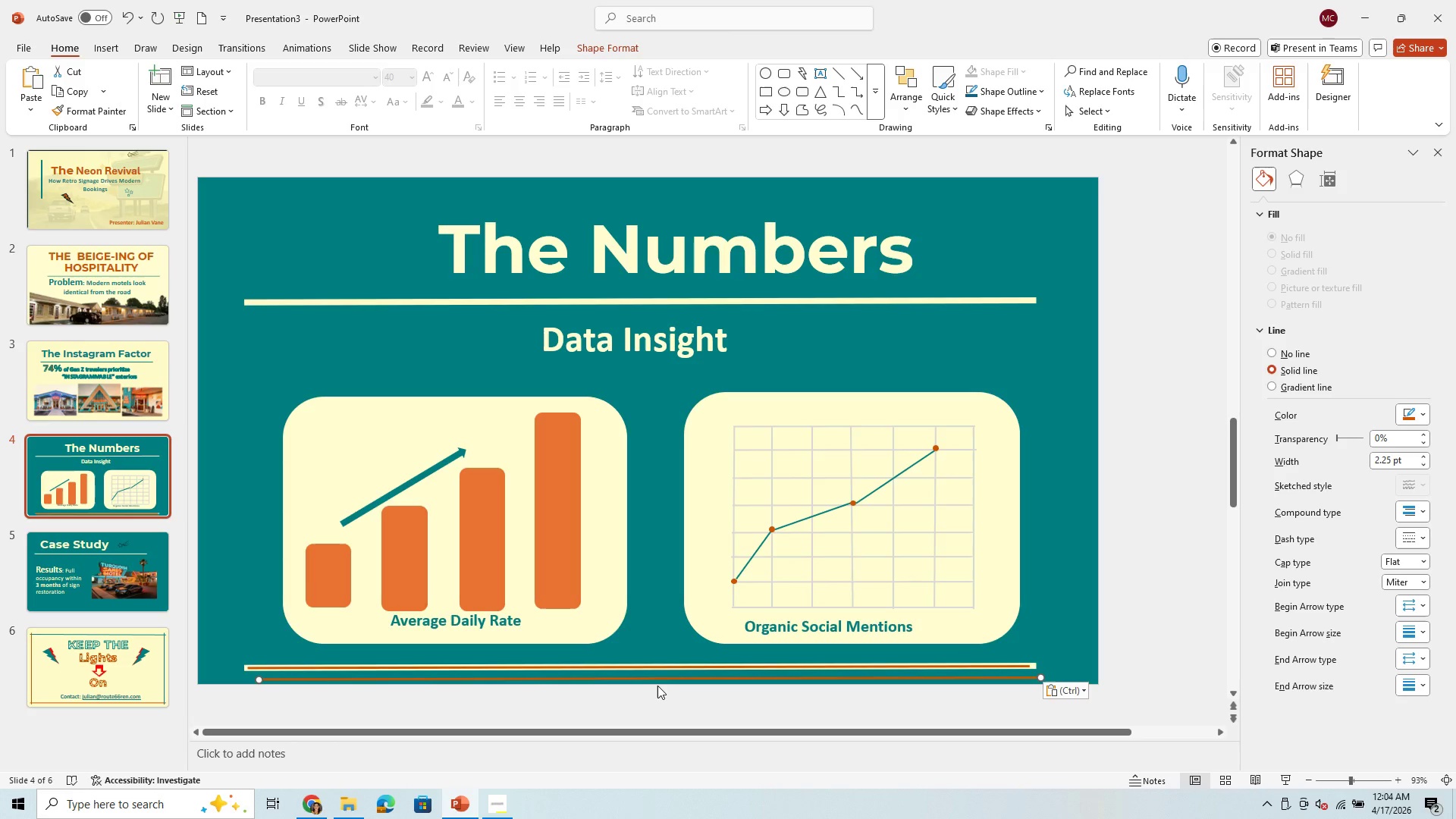 
left_click_drag(start_coordinate=[659, 678], to_coordinate=[647, 301])
 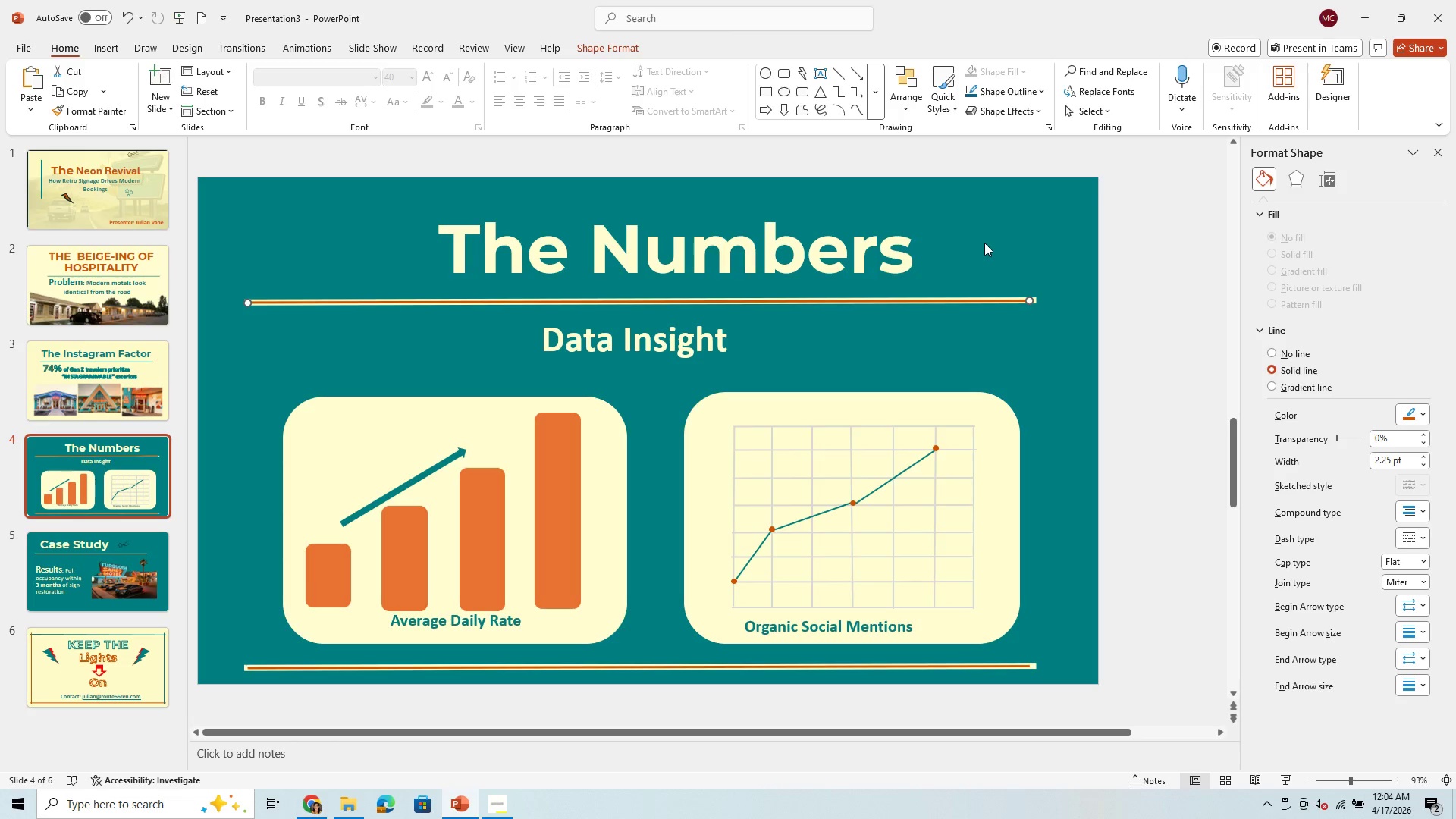 
left_click([984, 243])
 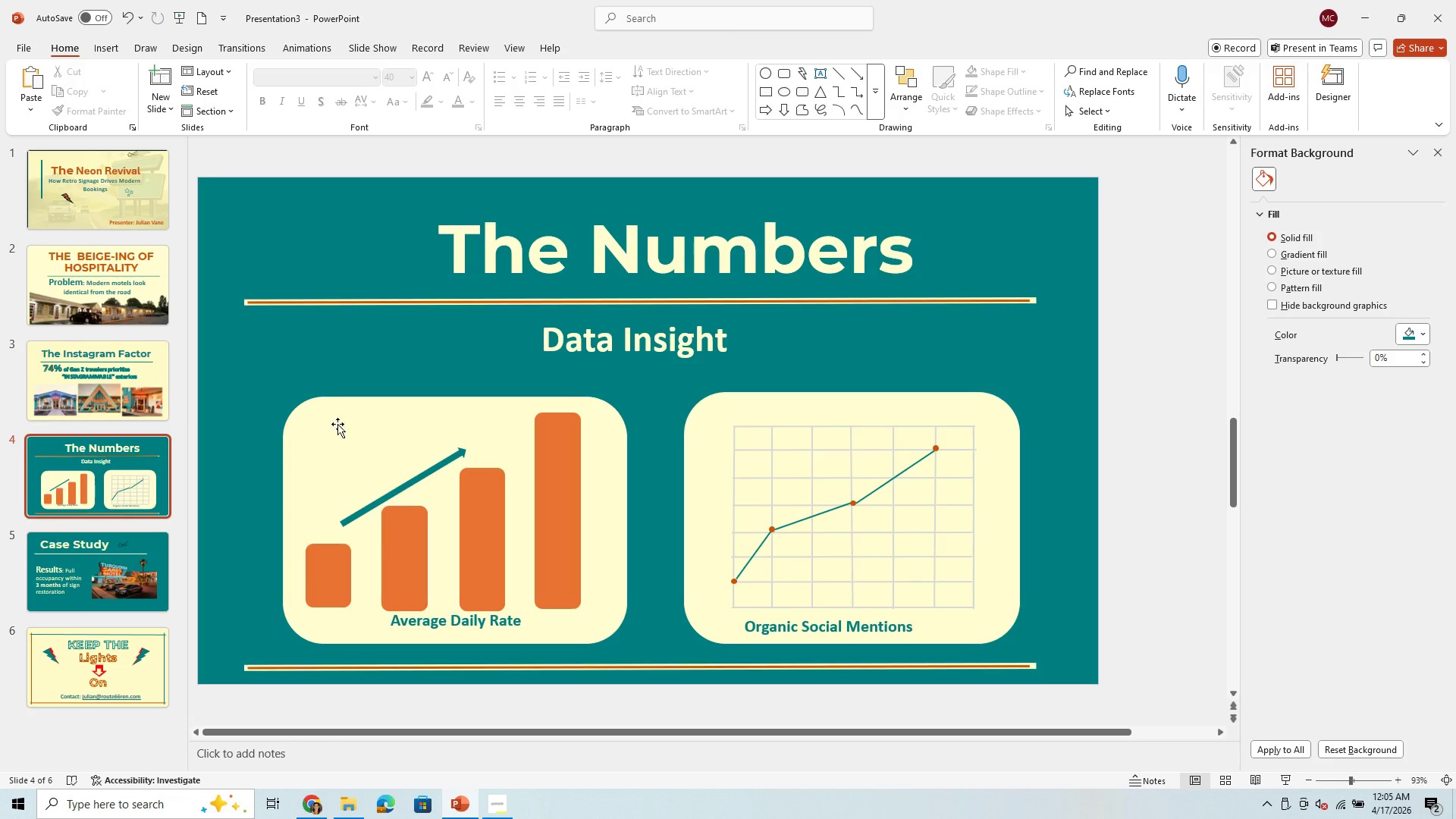 
wait(16.3)
 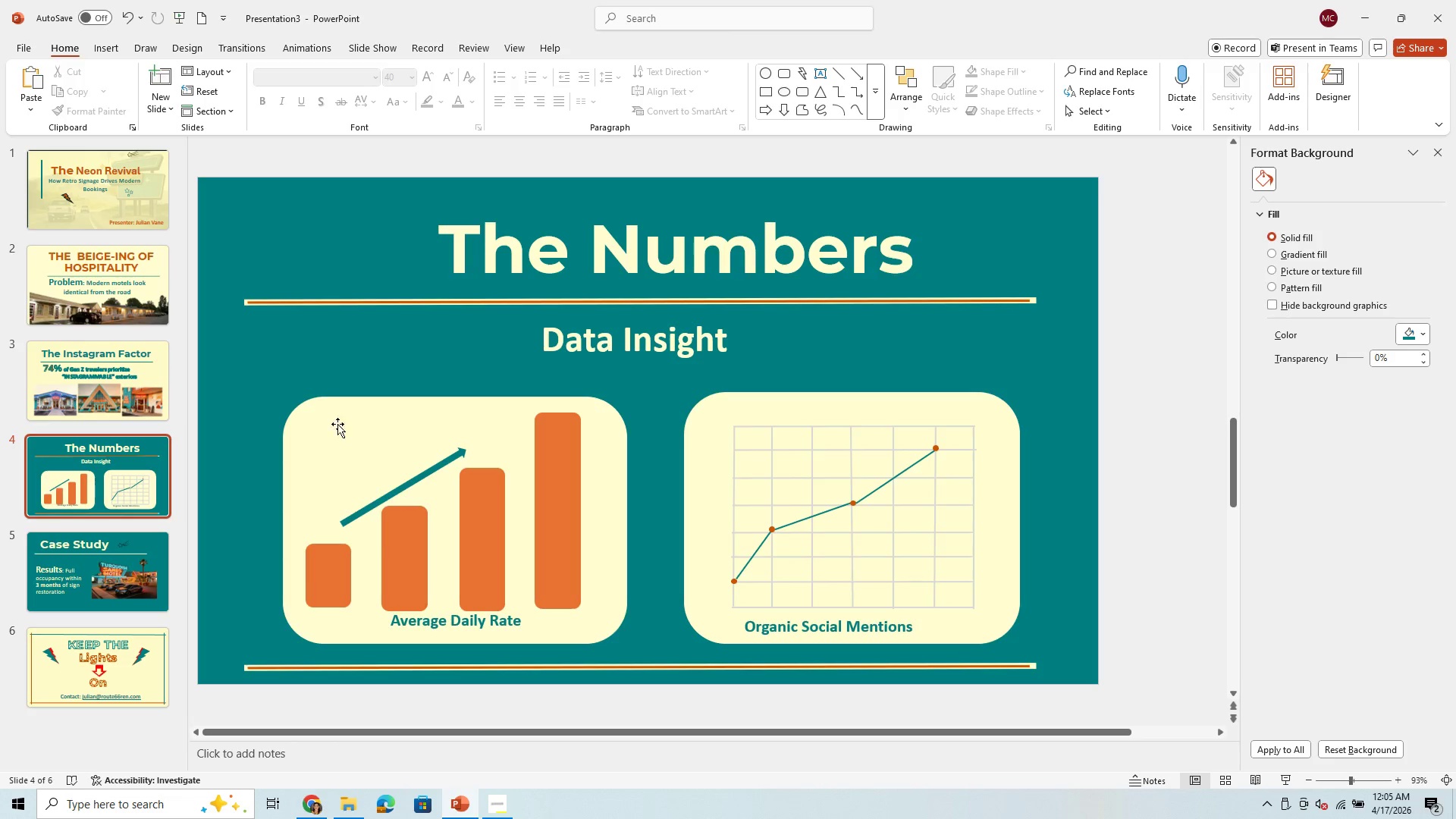 
left_click([260, 306])
 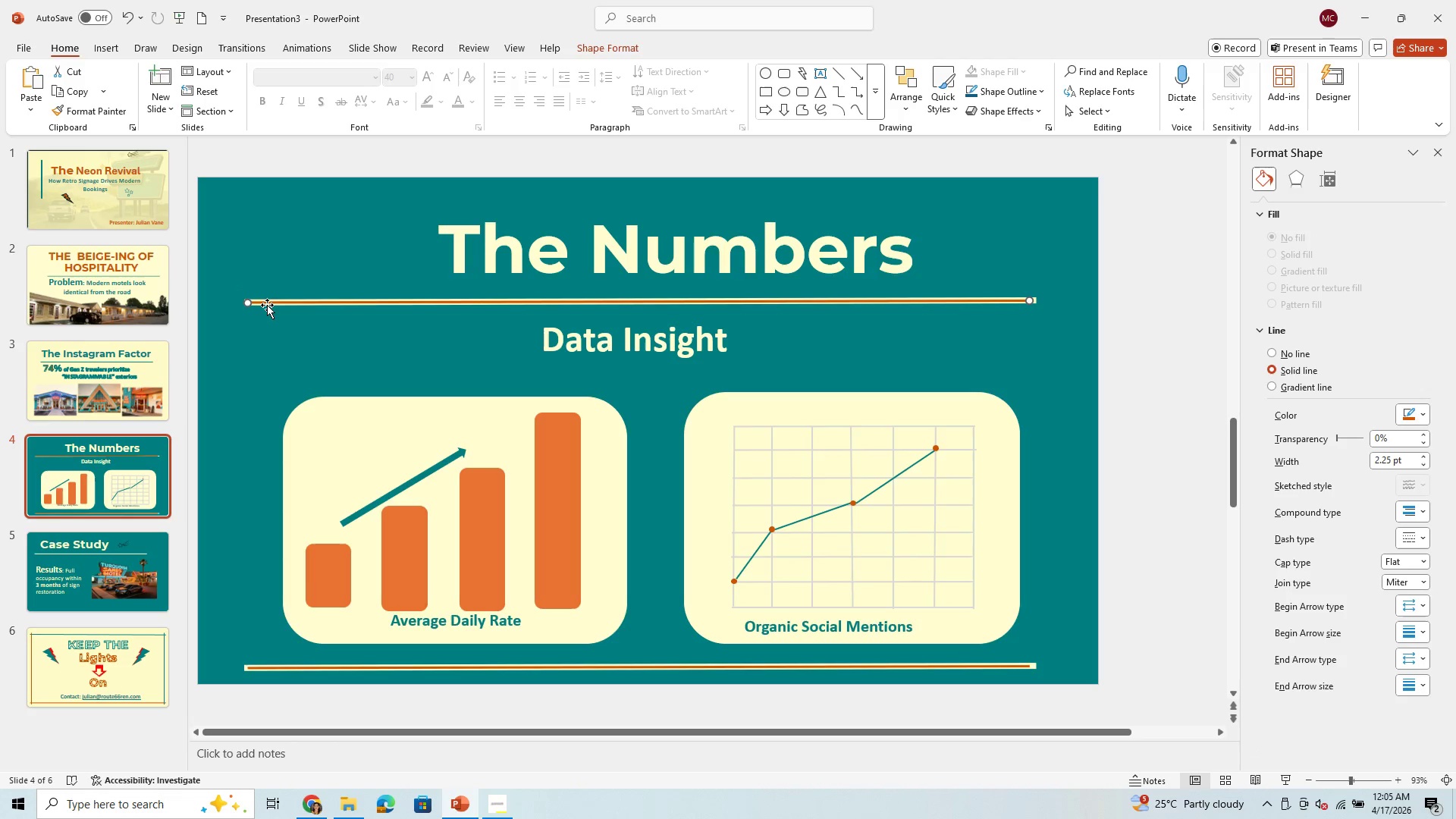 
left_click([276, 295])
 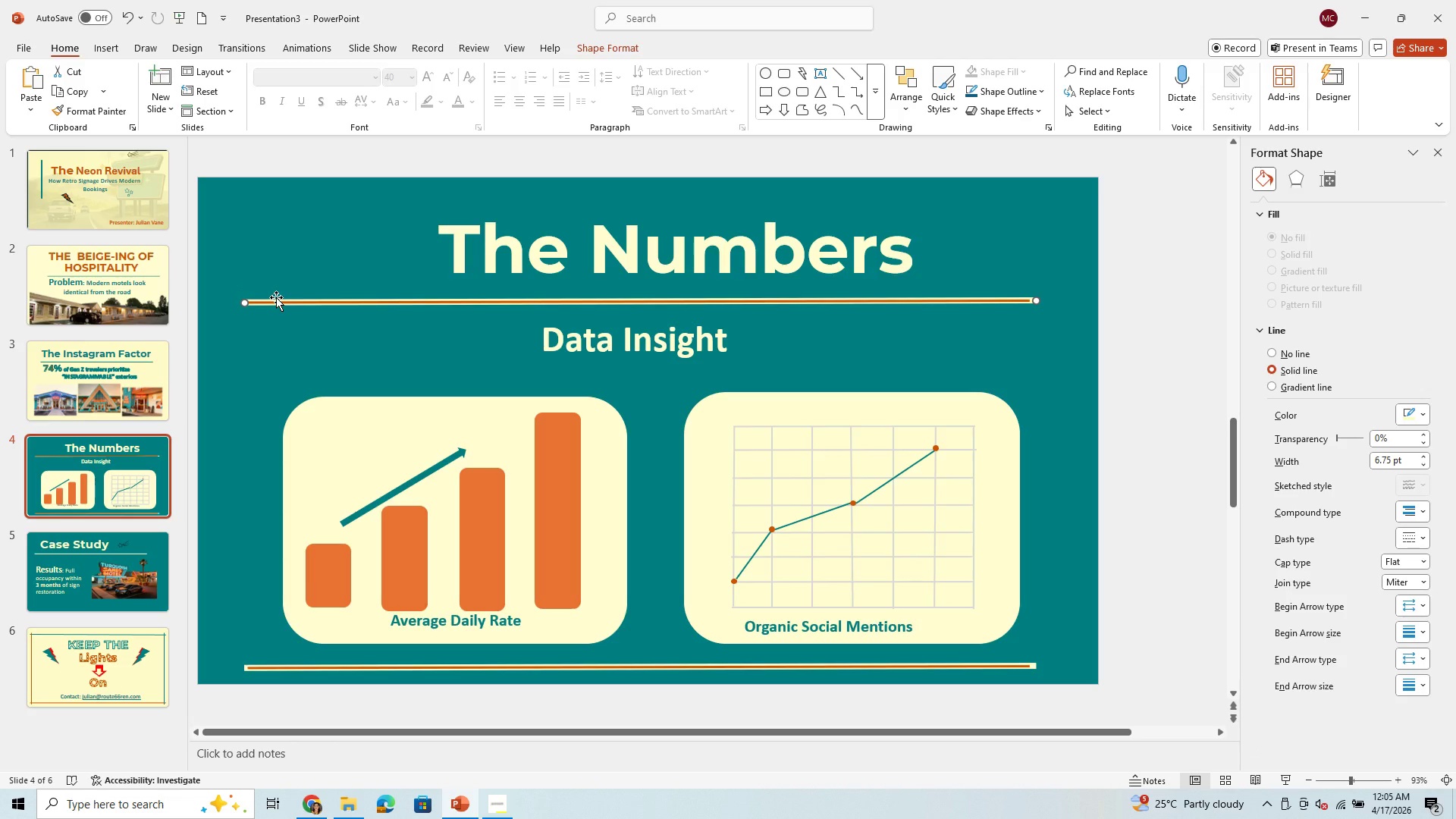 
left_click([276, 297])
 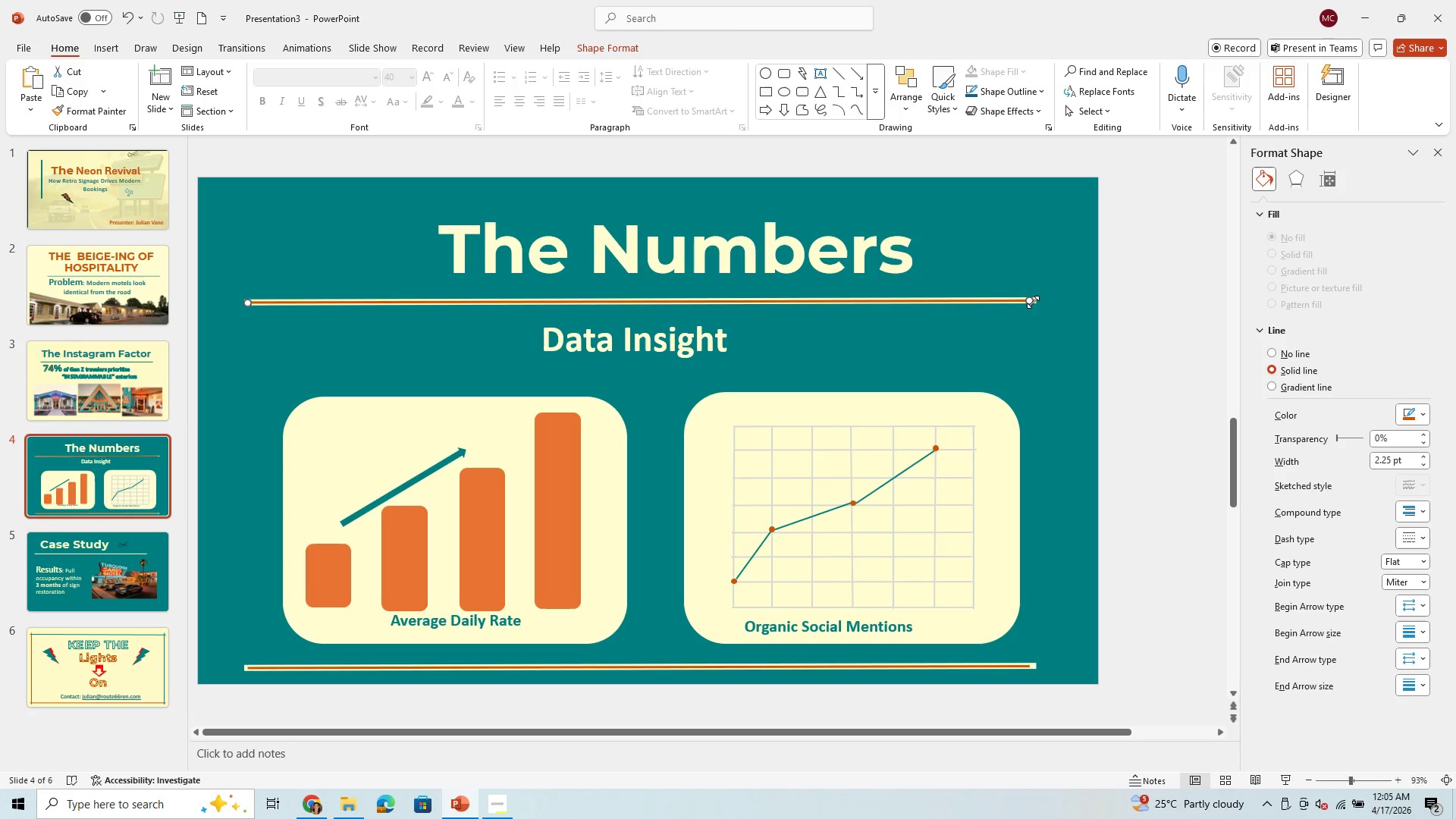 
left_click([1039, 300])
 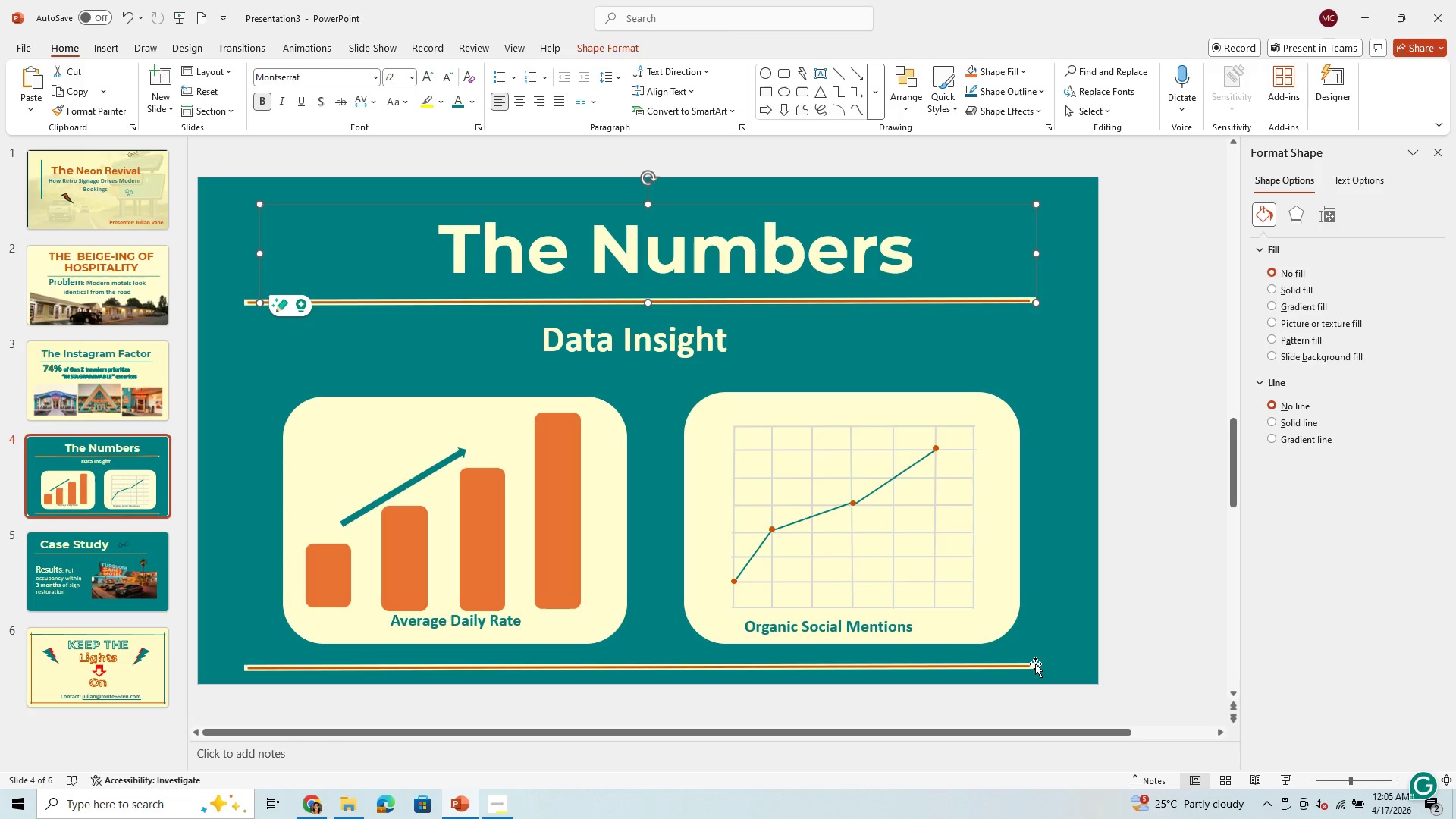 
left_click([1033, 664])
 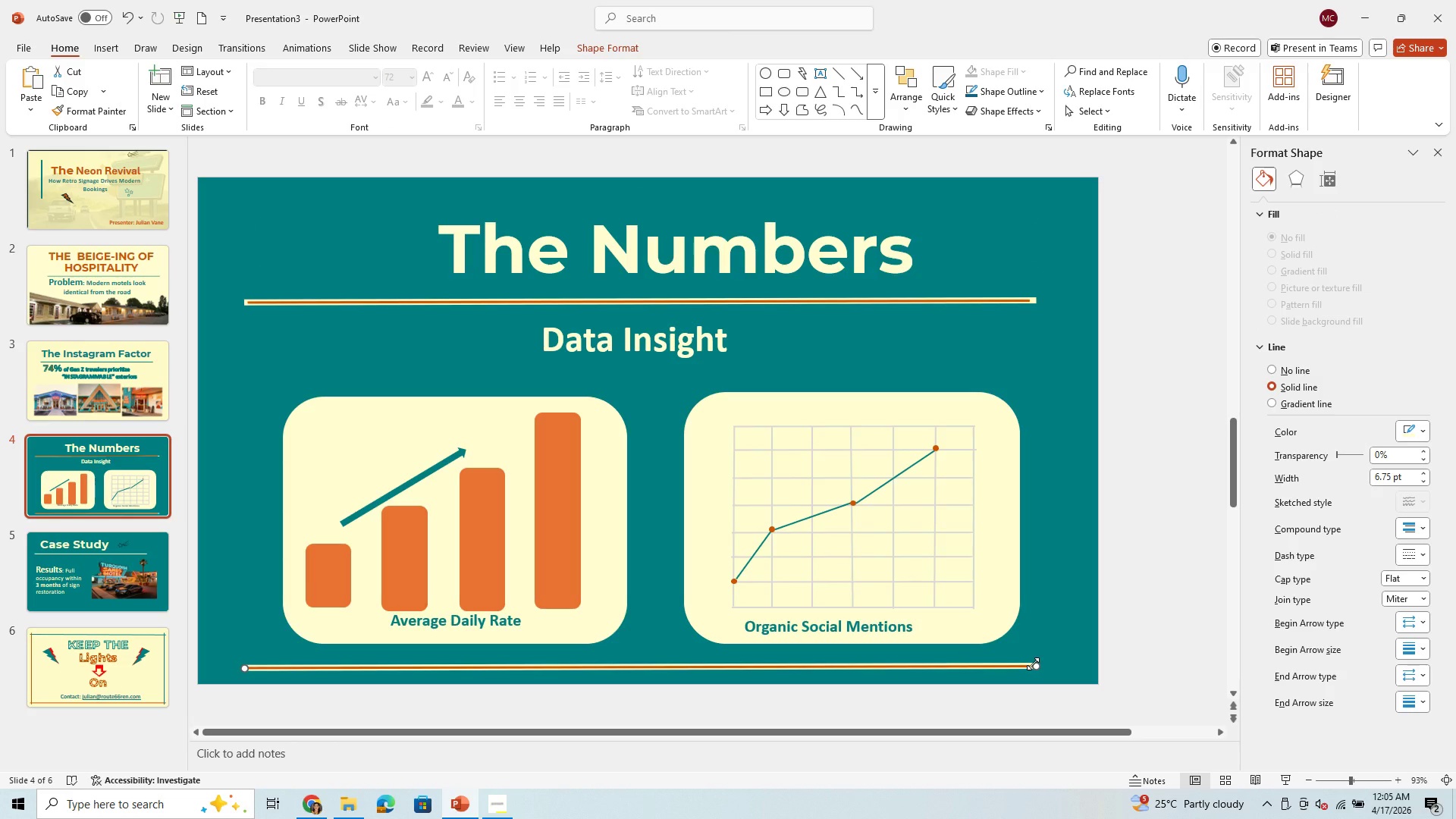 
key(Control+C)
 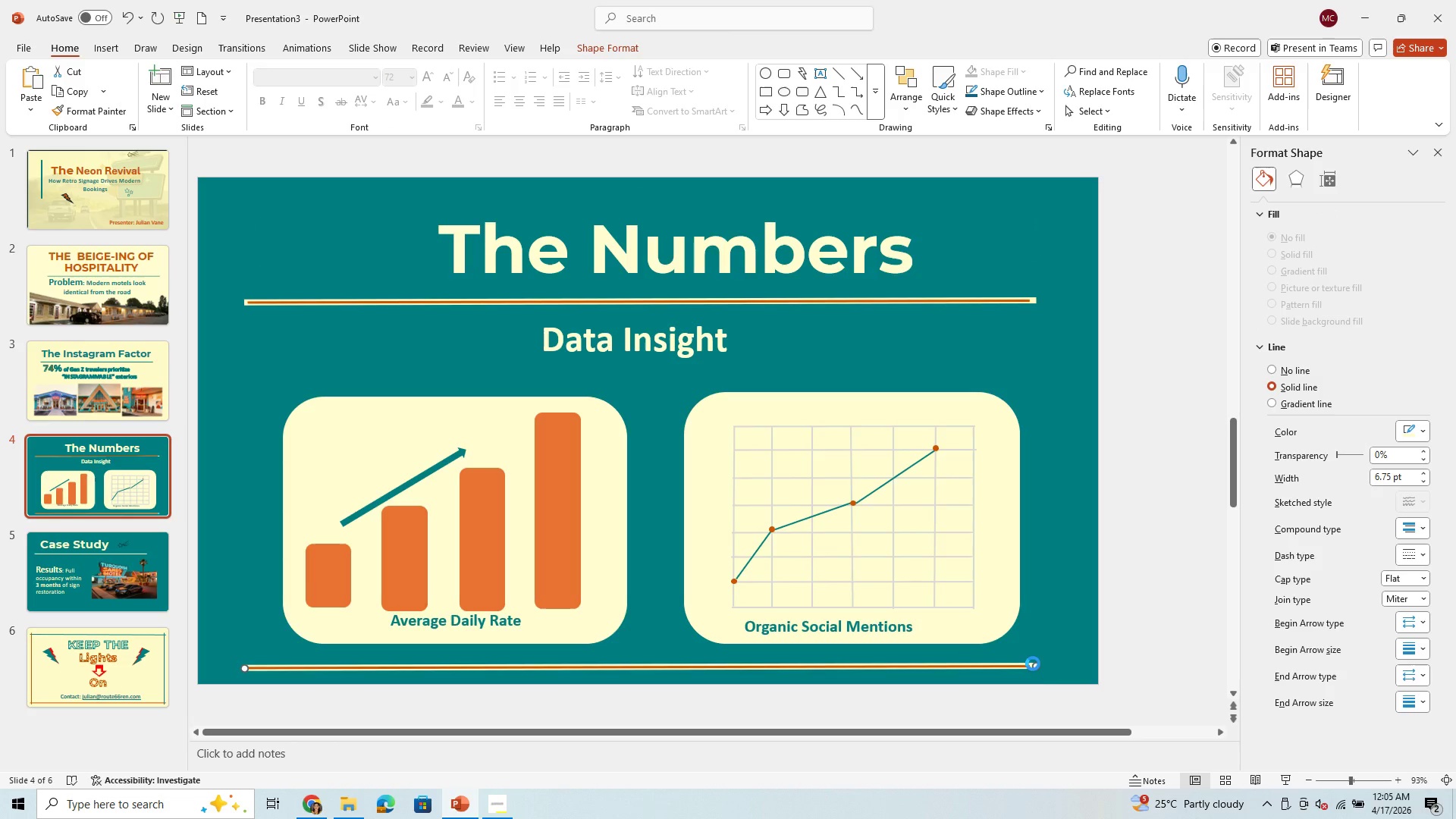 
key(Control+V)
 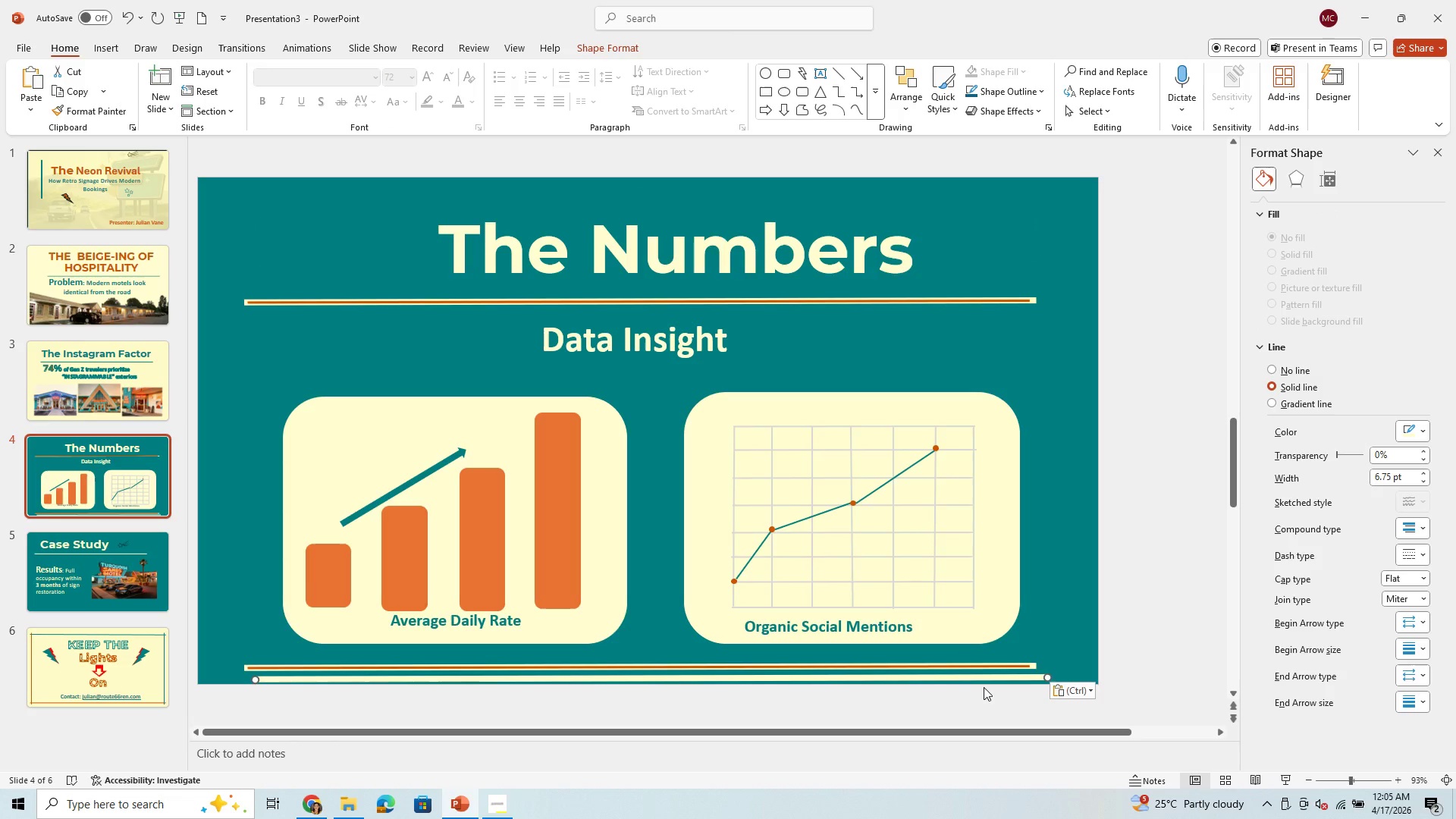 
left_click_drag(start_coordinate=[981, 682], to_coordinate=[972, 378])
 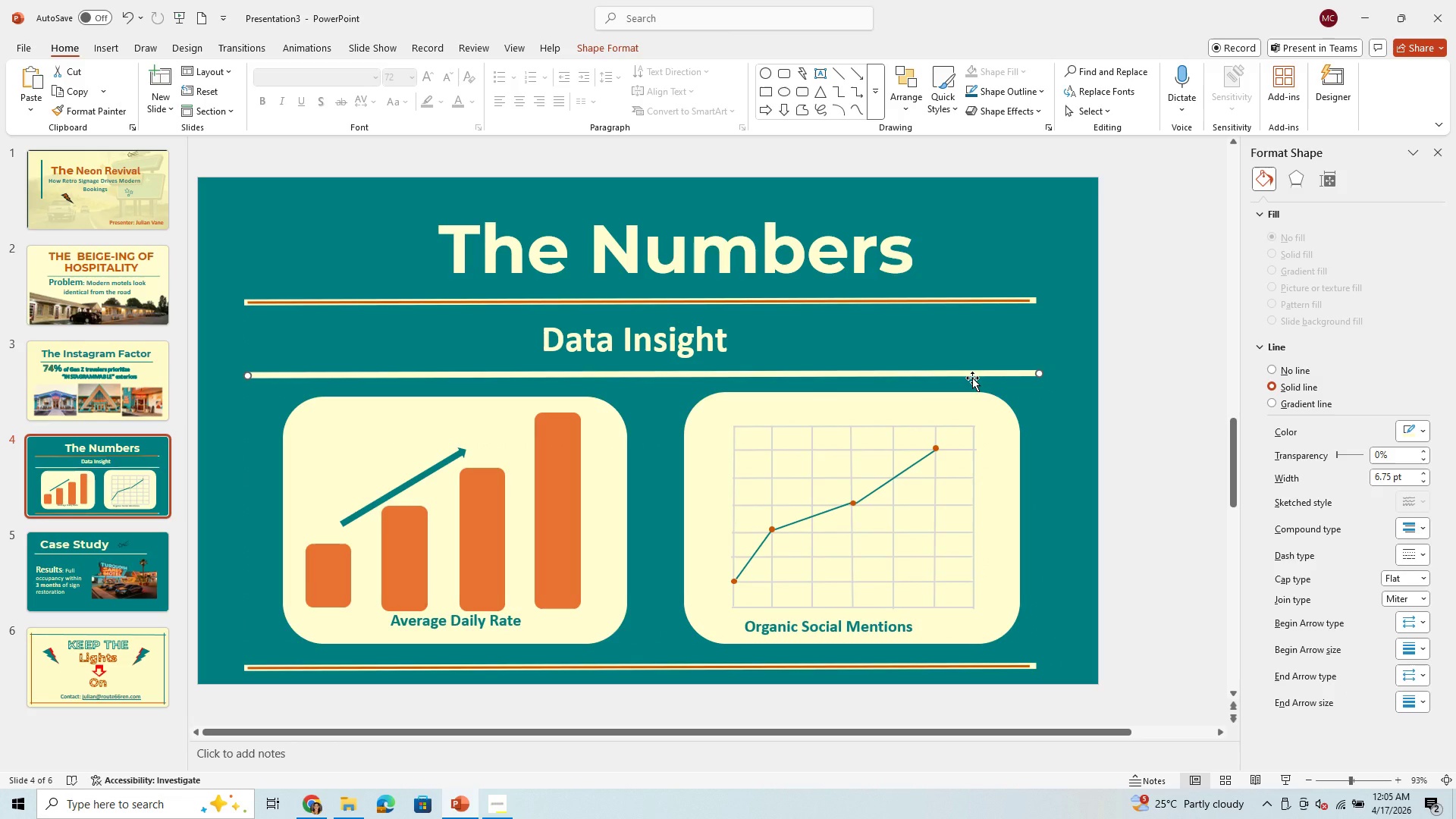 
wait(8.61)
 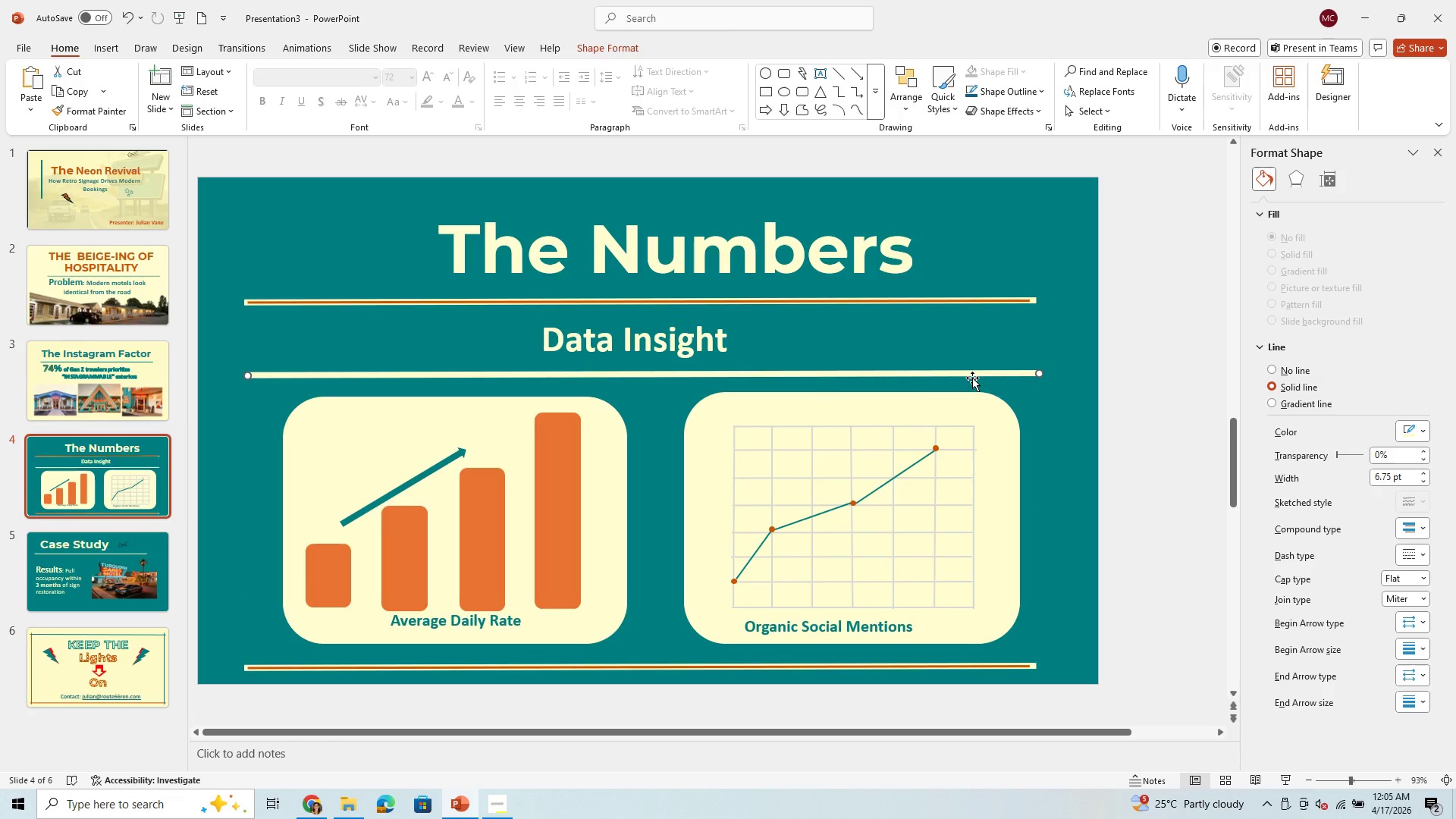 
left_click([847, 302])
 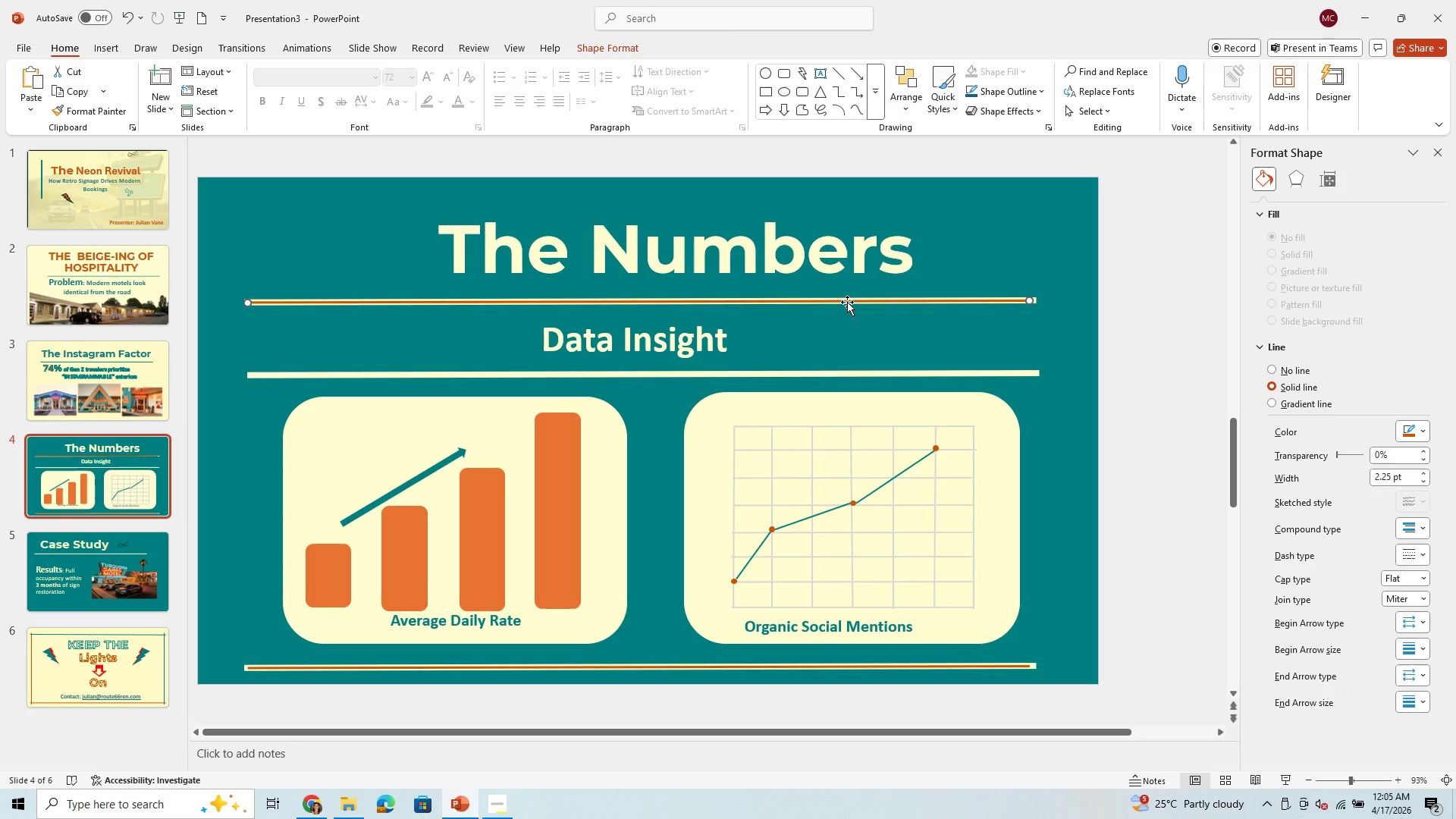 
wait(8.45)
 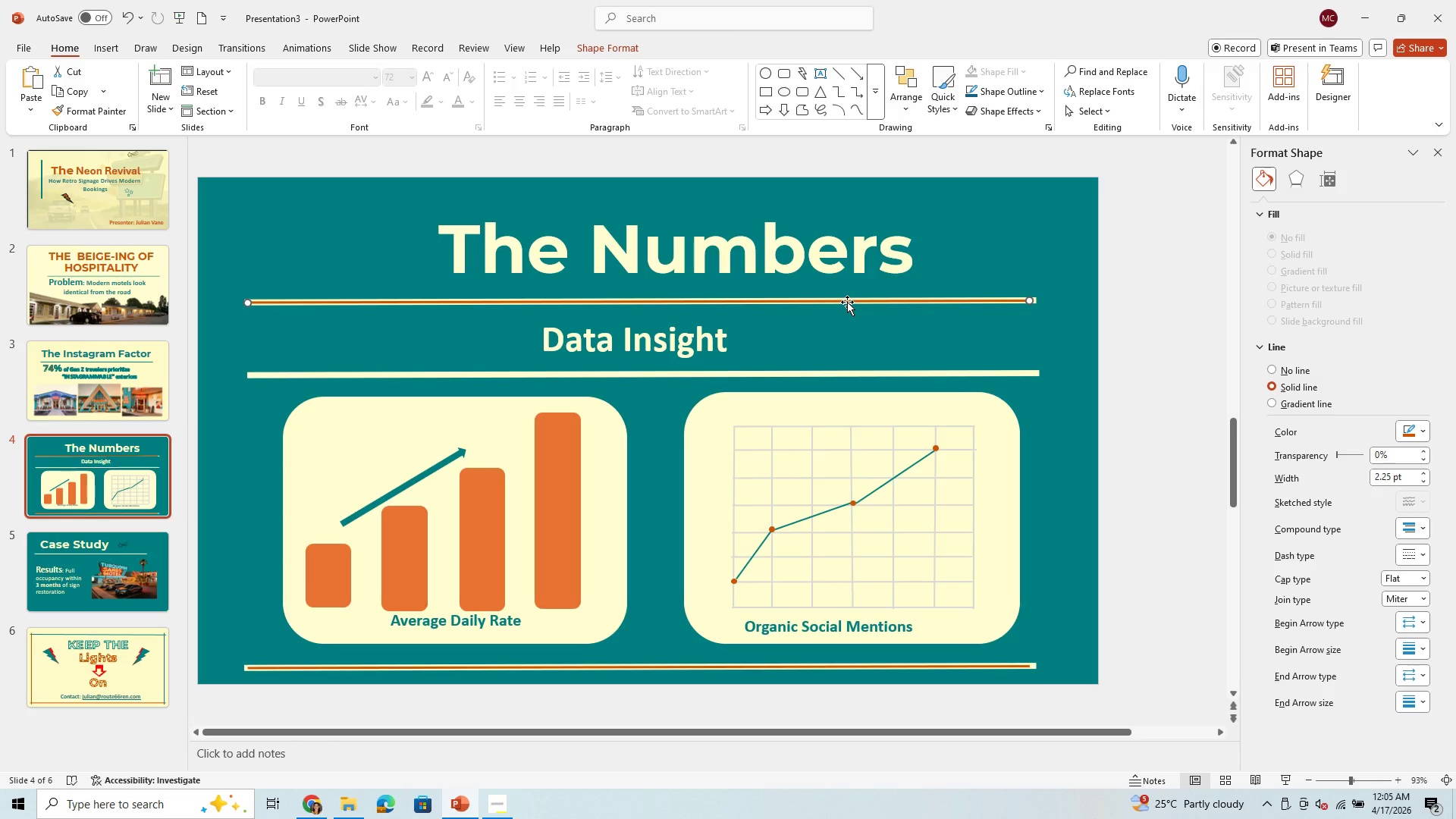 
key(Control+C)
 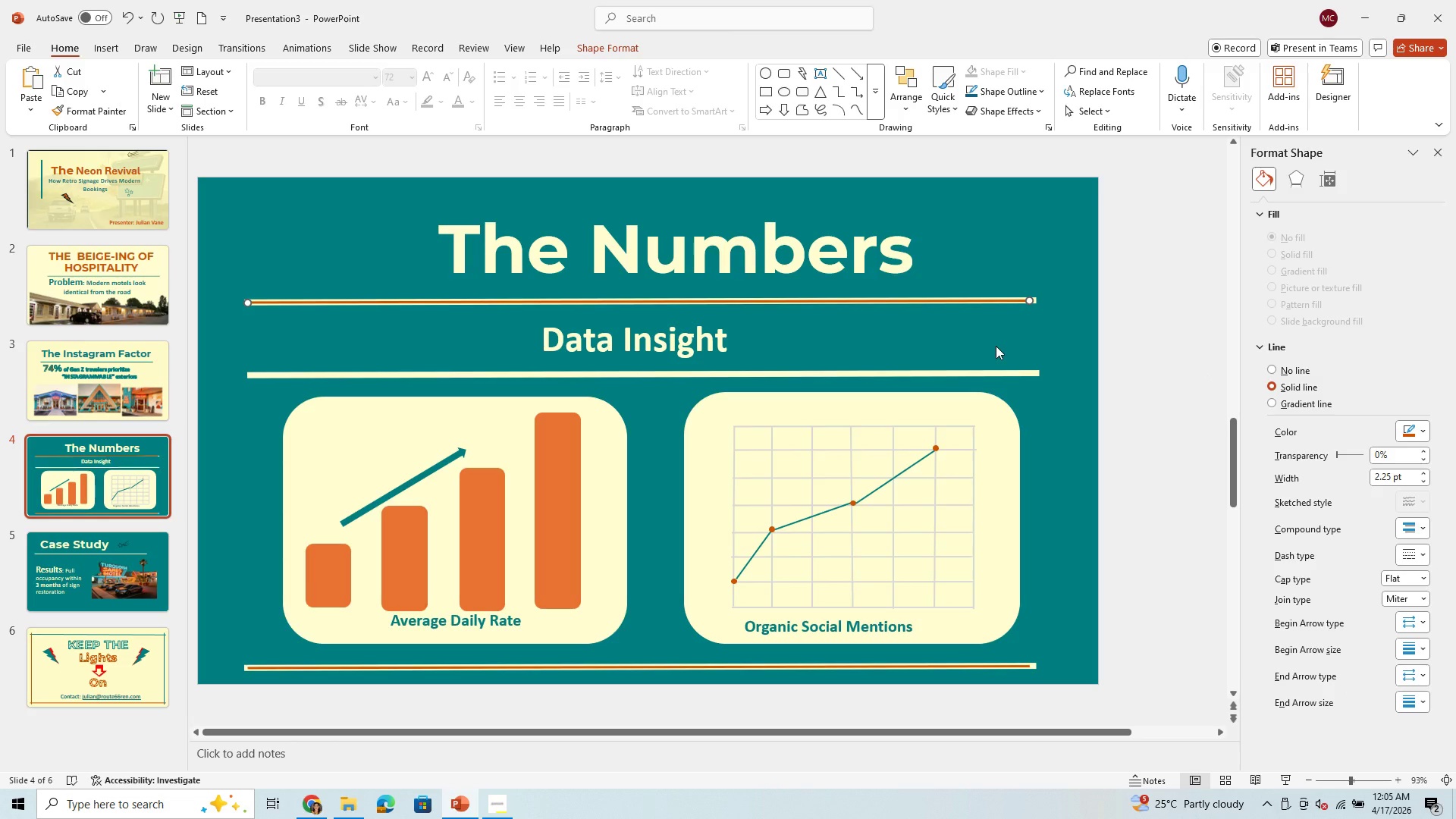 
key(Control+V)
 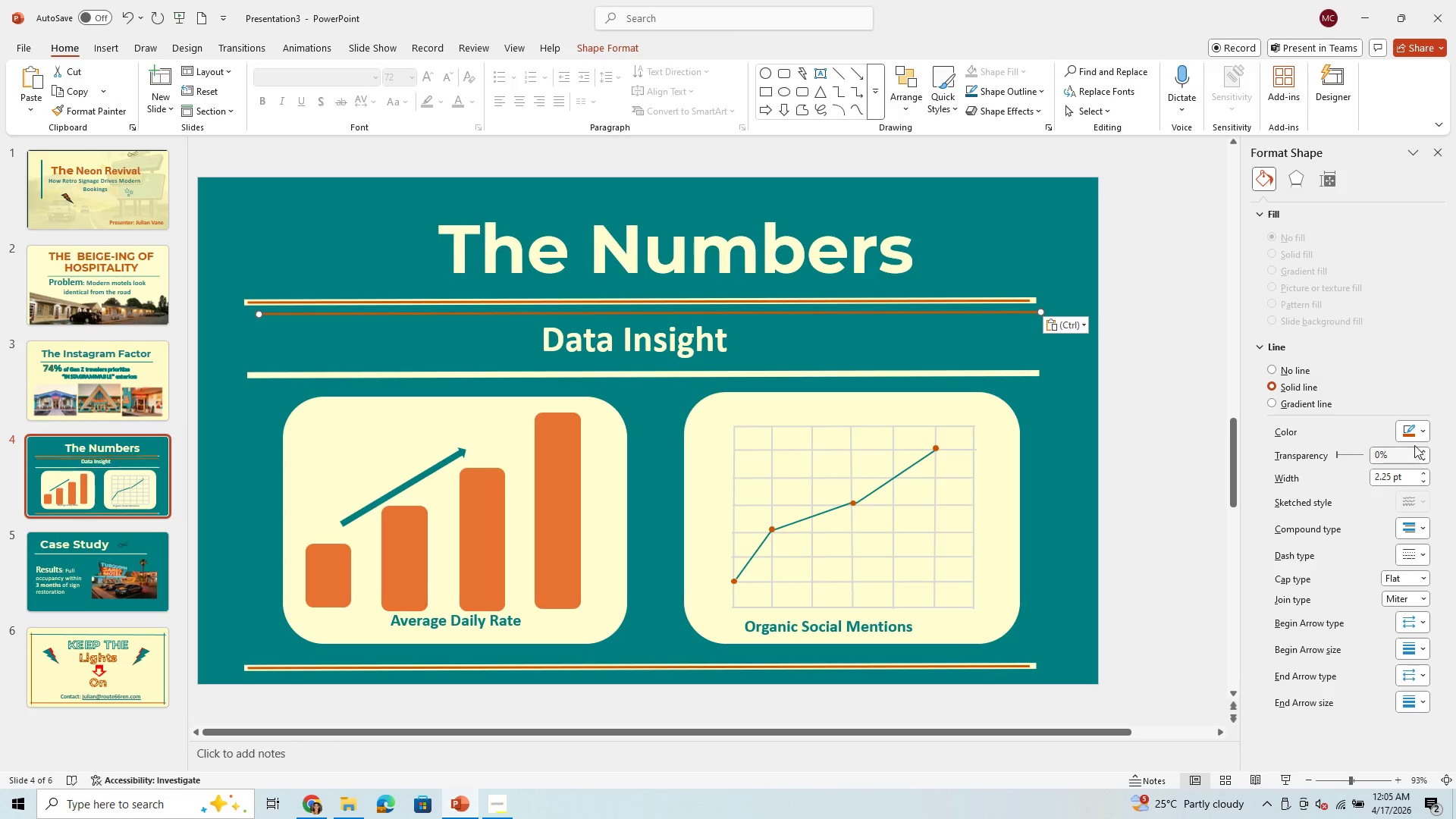 
left_click([1426, 428])
 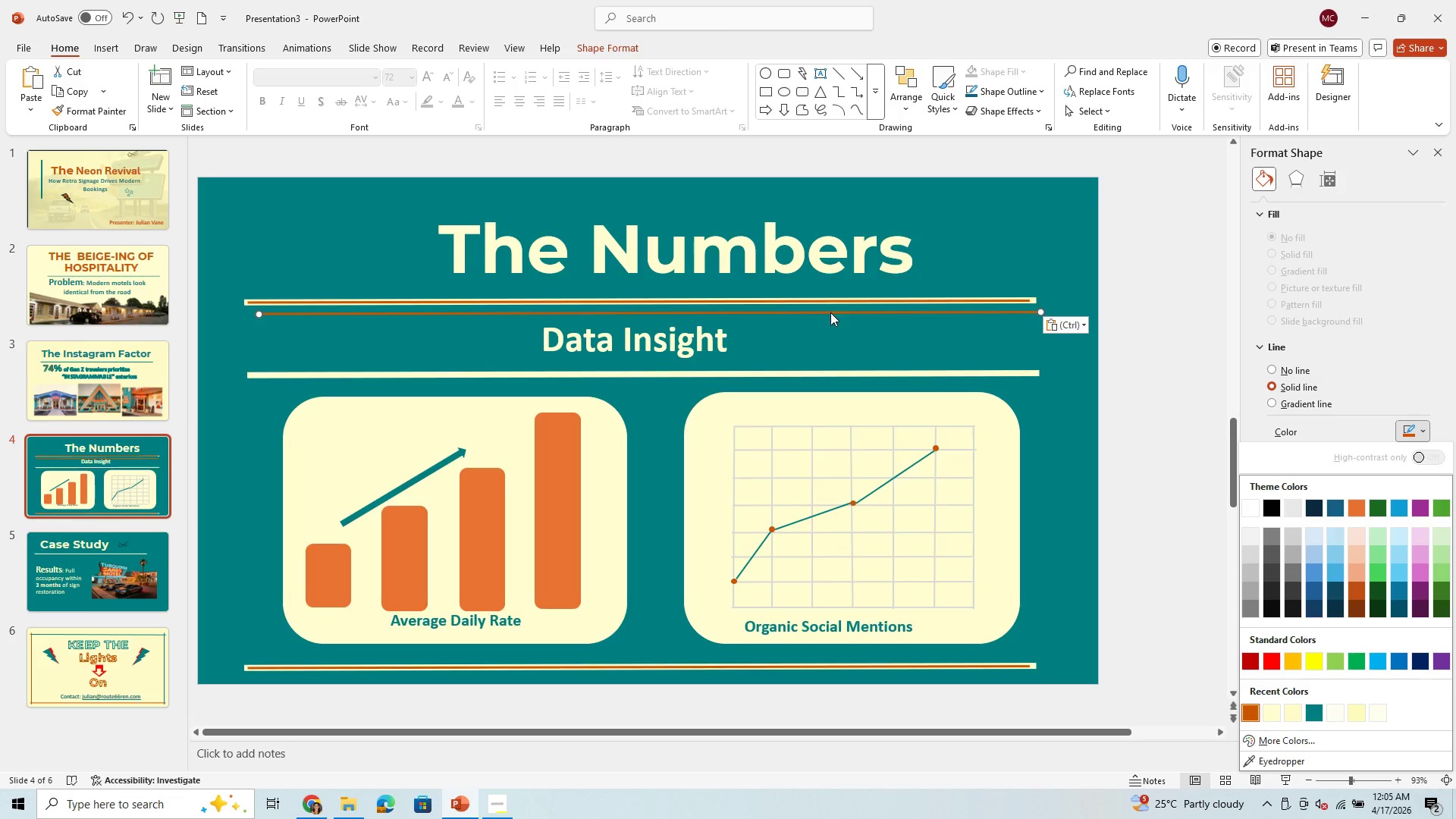 
left_click_drag(start_coordinate=[830, 311], to_coordinate=[825, 341])
 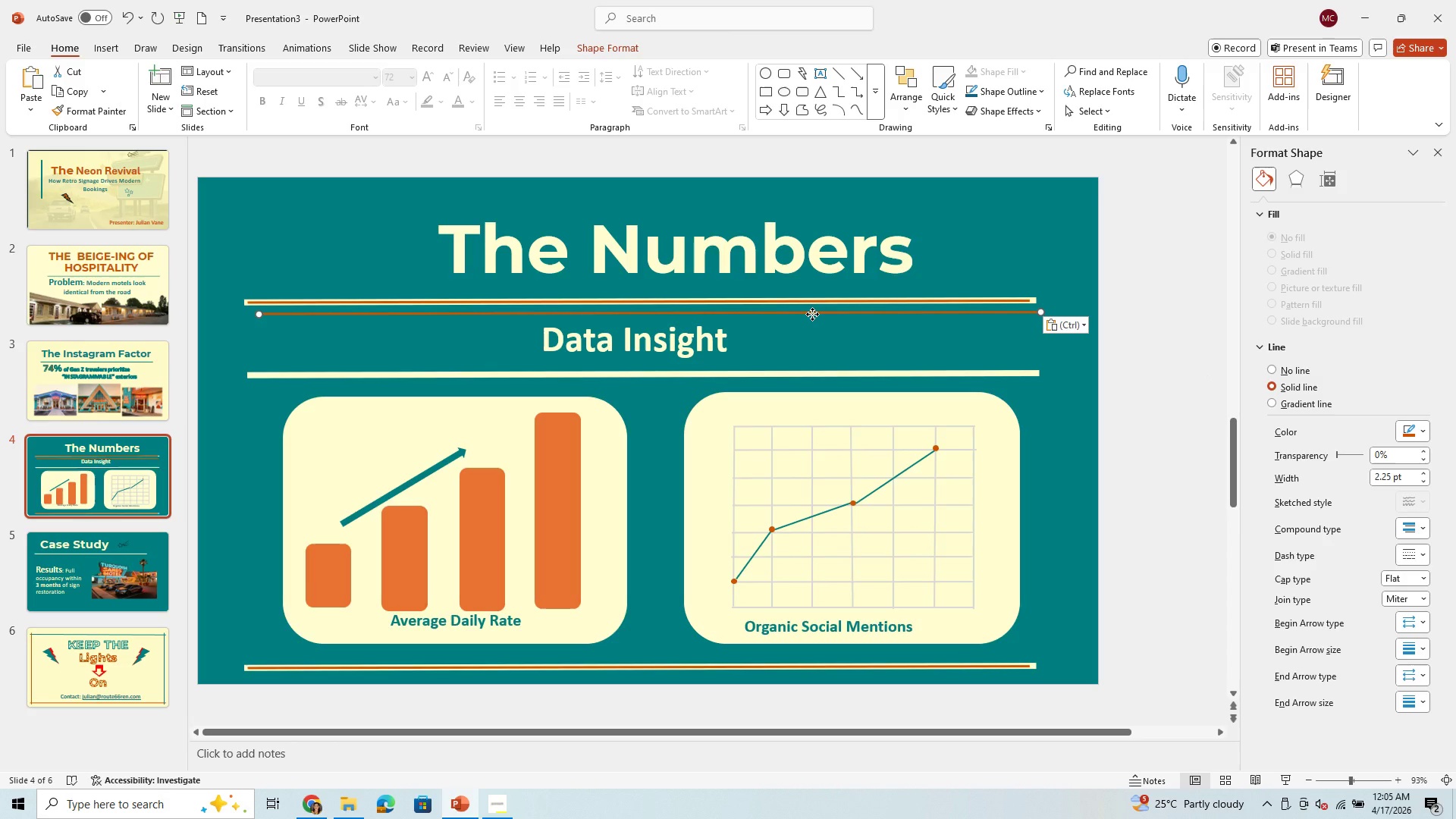 
left_click_drag(start_coordinate=[812, 314], to_coordinate=[803, 374])
 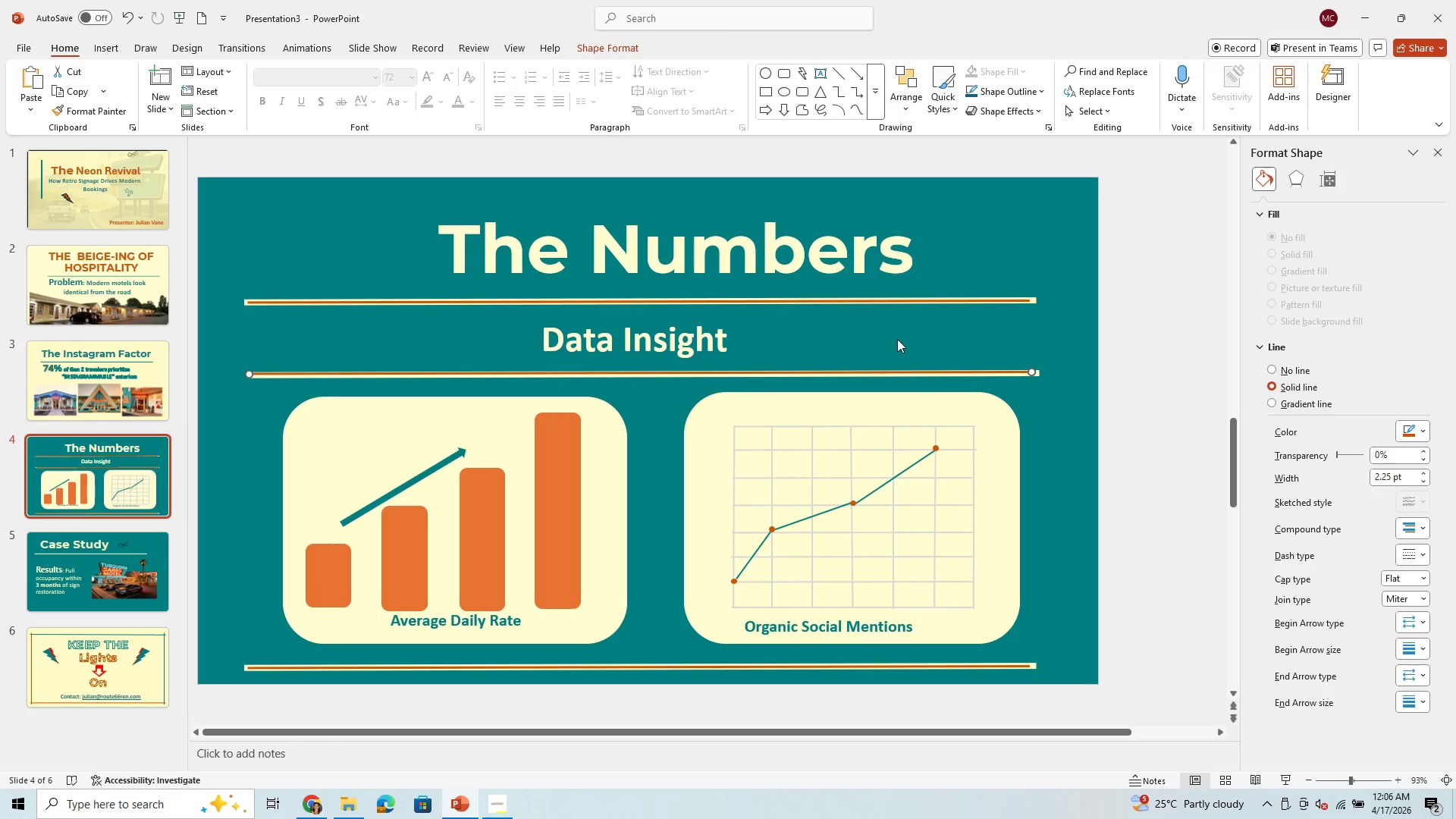 
left_click([903, 339])
 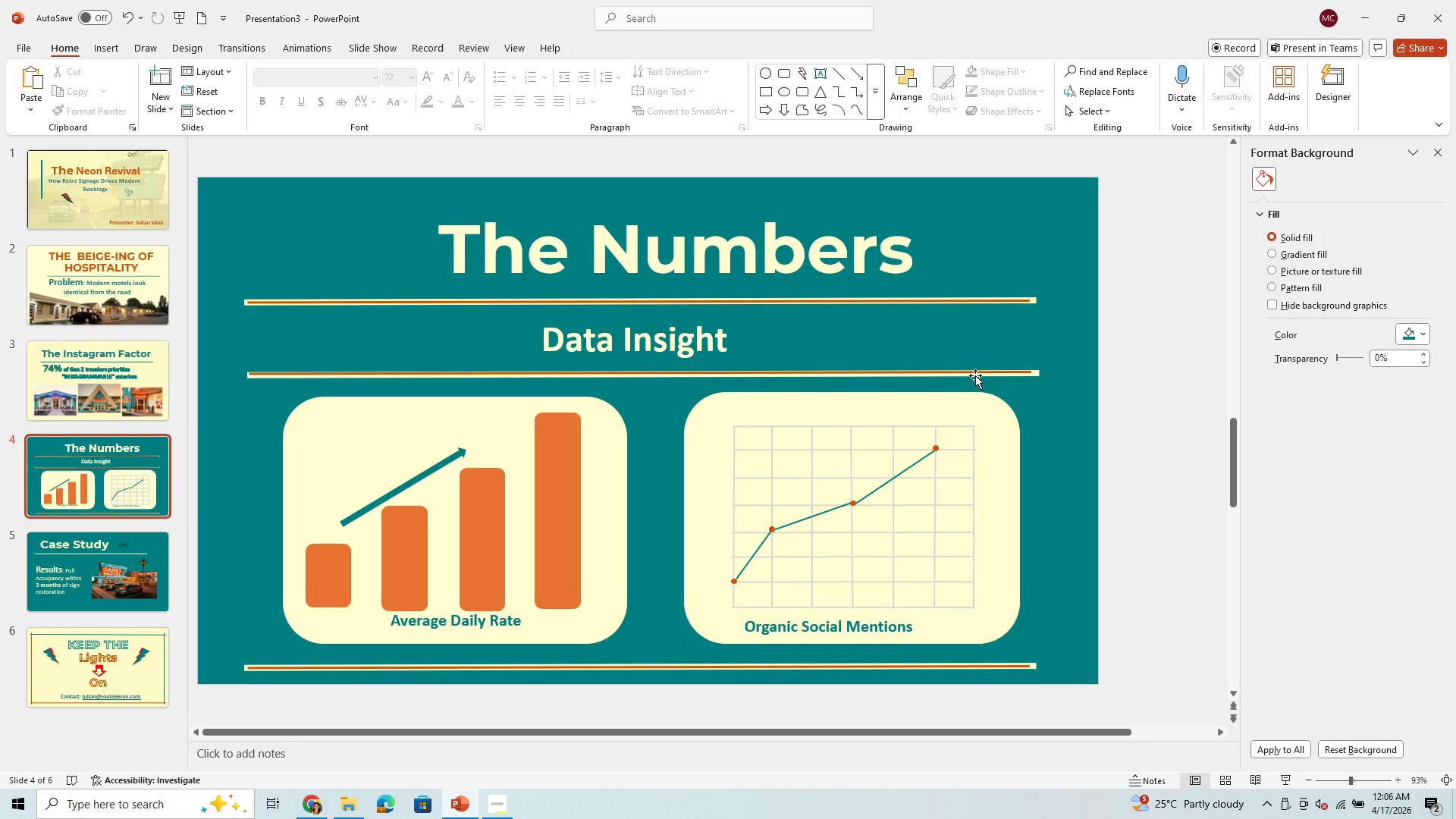 
left_click([972, 373])
 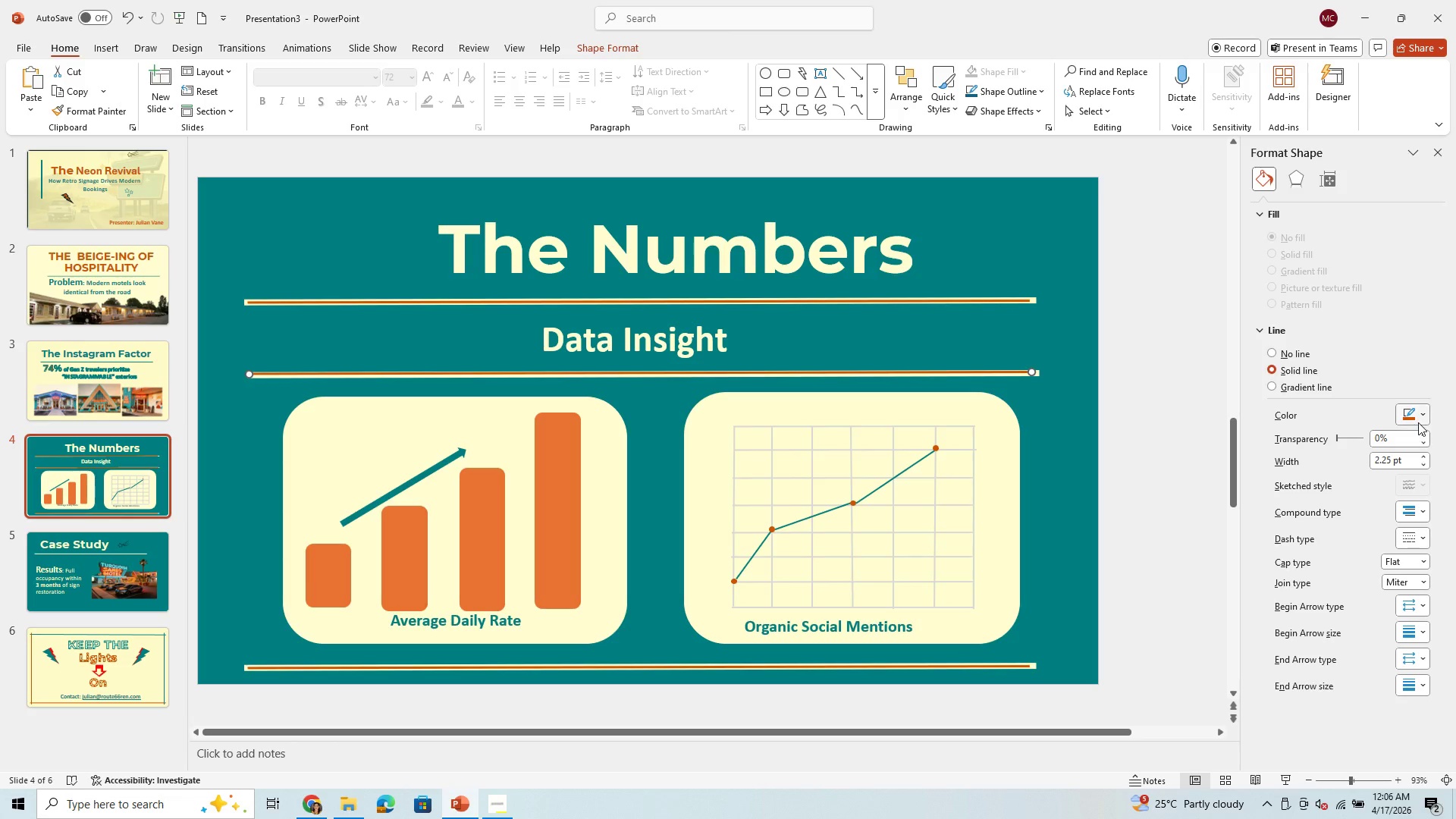 
left_click([1425, 418])
 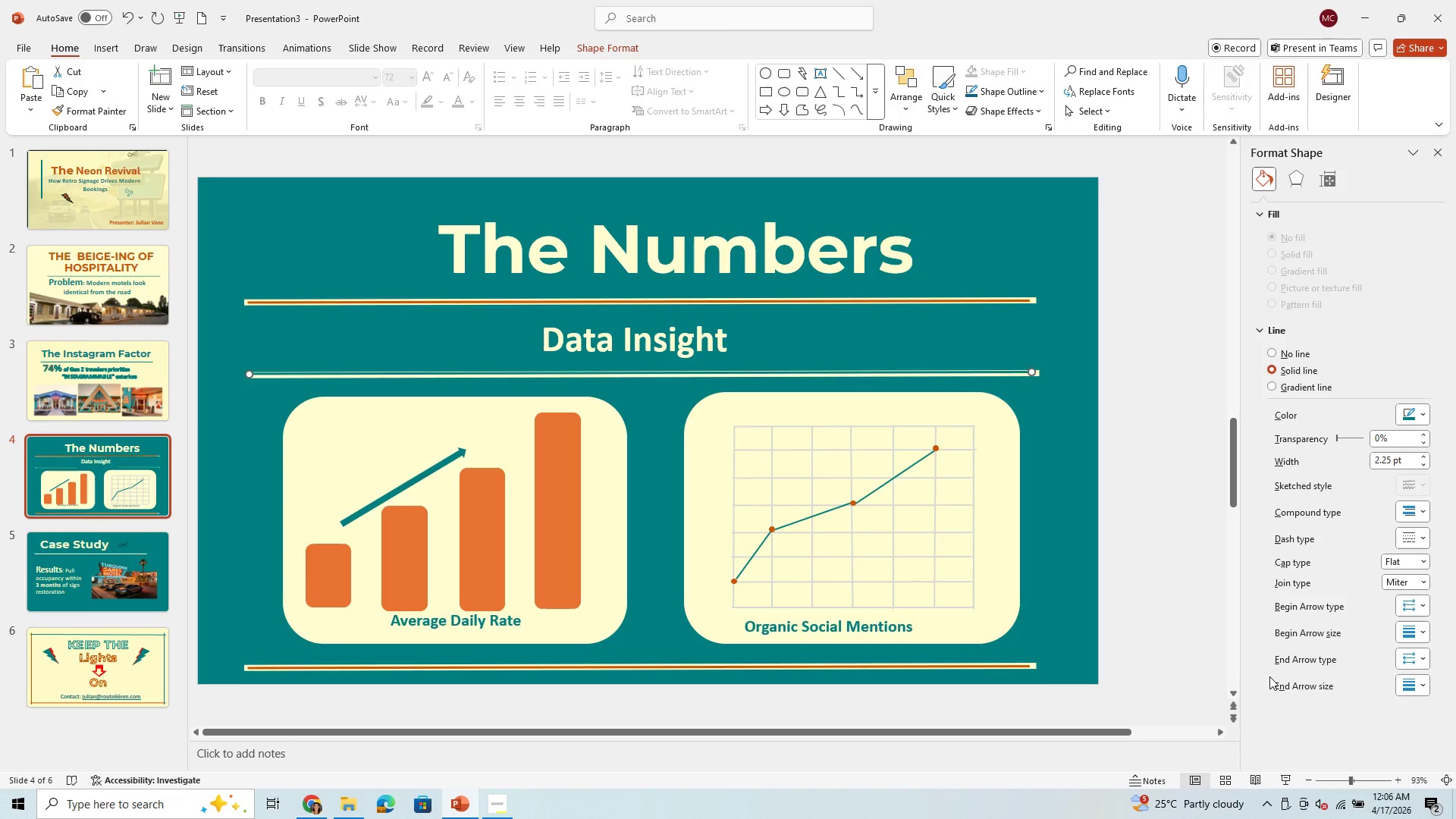 
wait(5.58)
 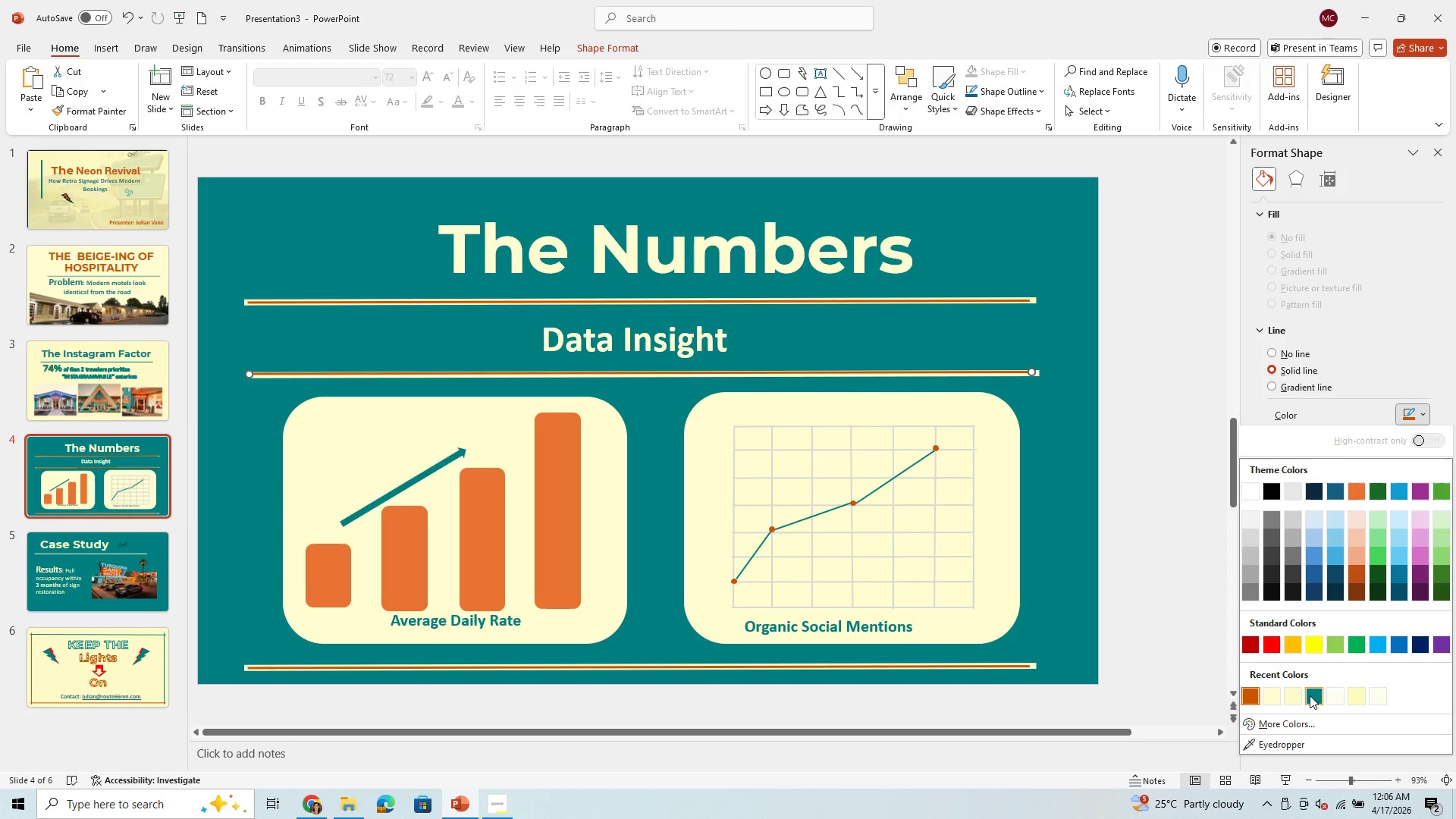 
left_click([1367, 775])
 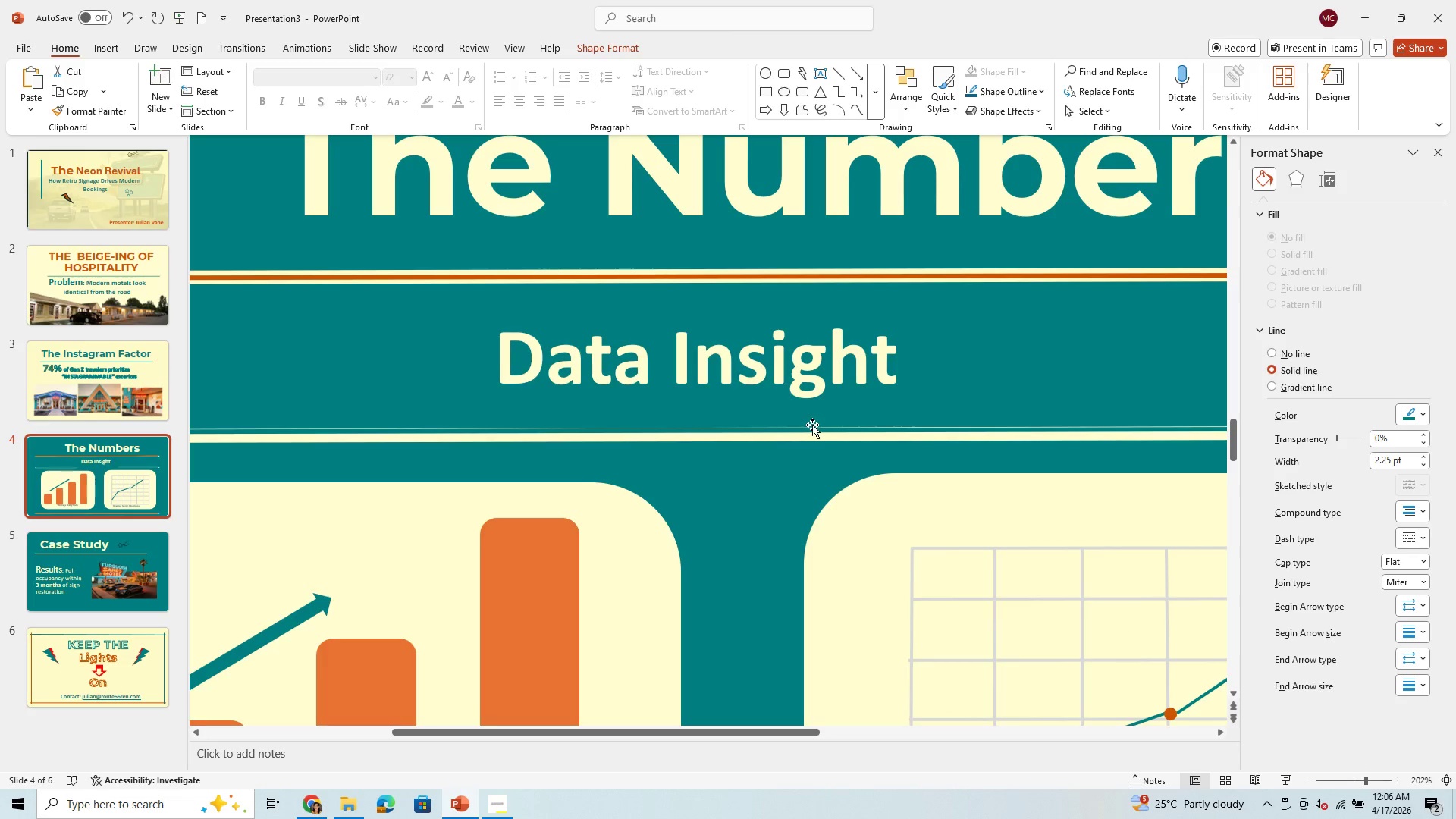 
left_click_drag(start_coordinate=[811, 429], to_coordinate=[812, 435])
 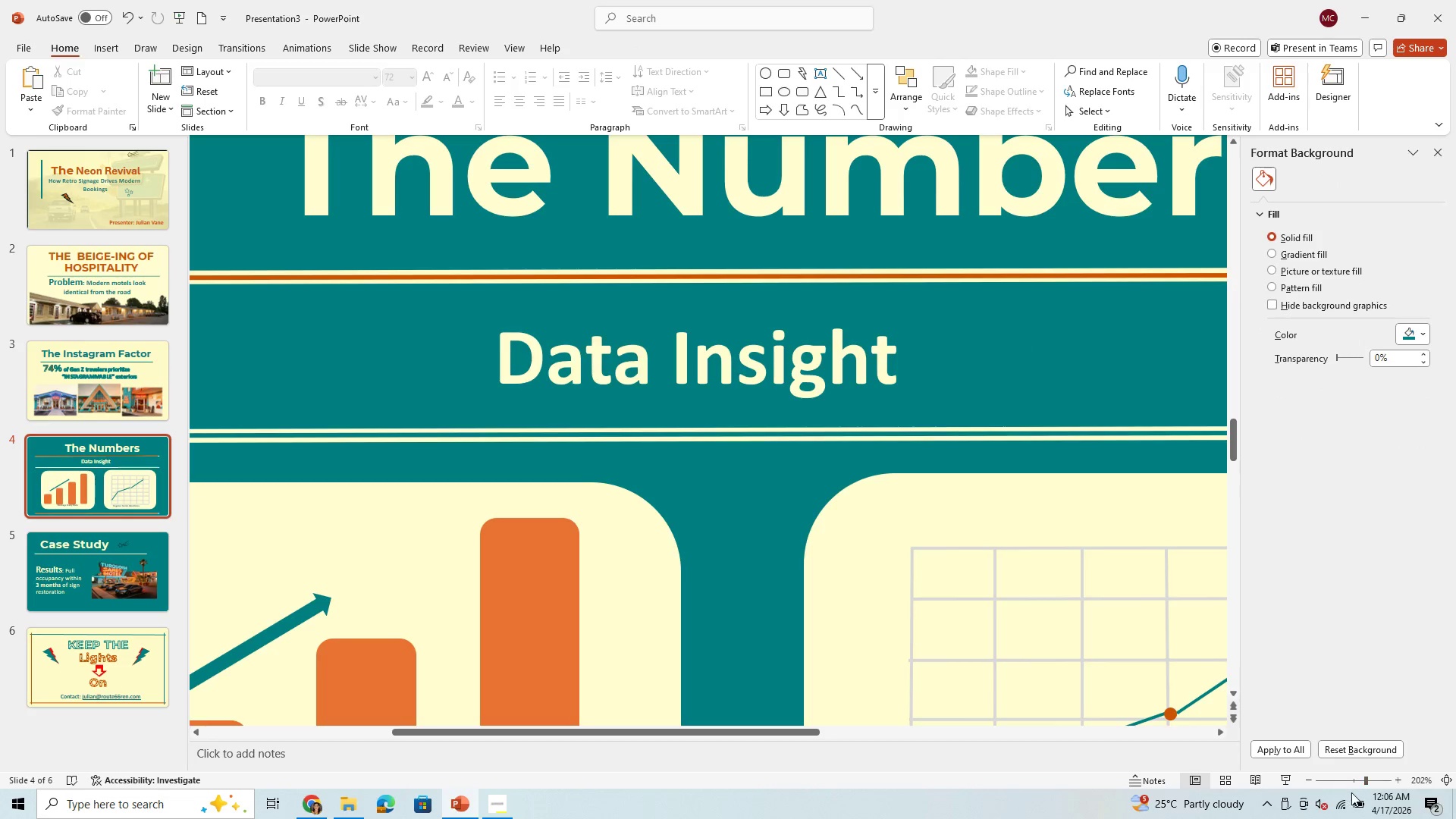 
left_click([1354, 781])
 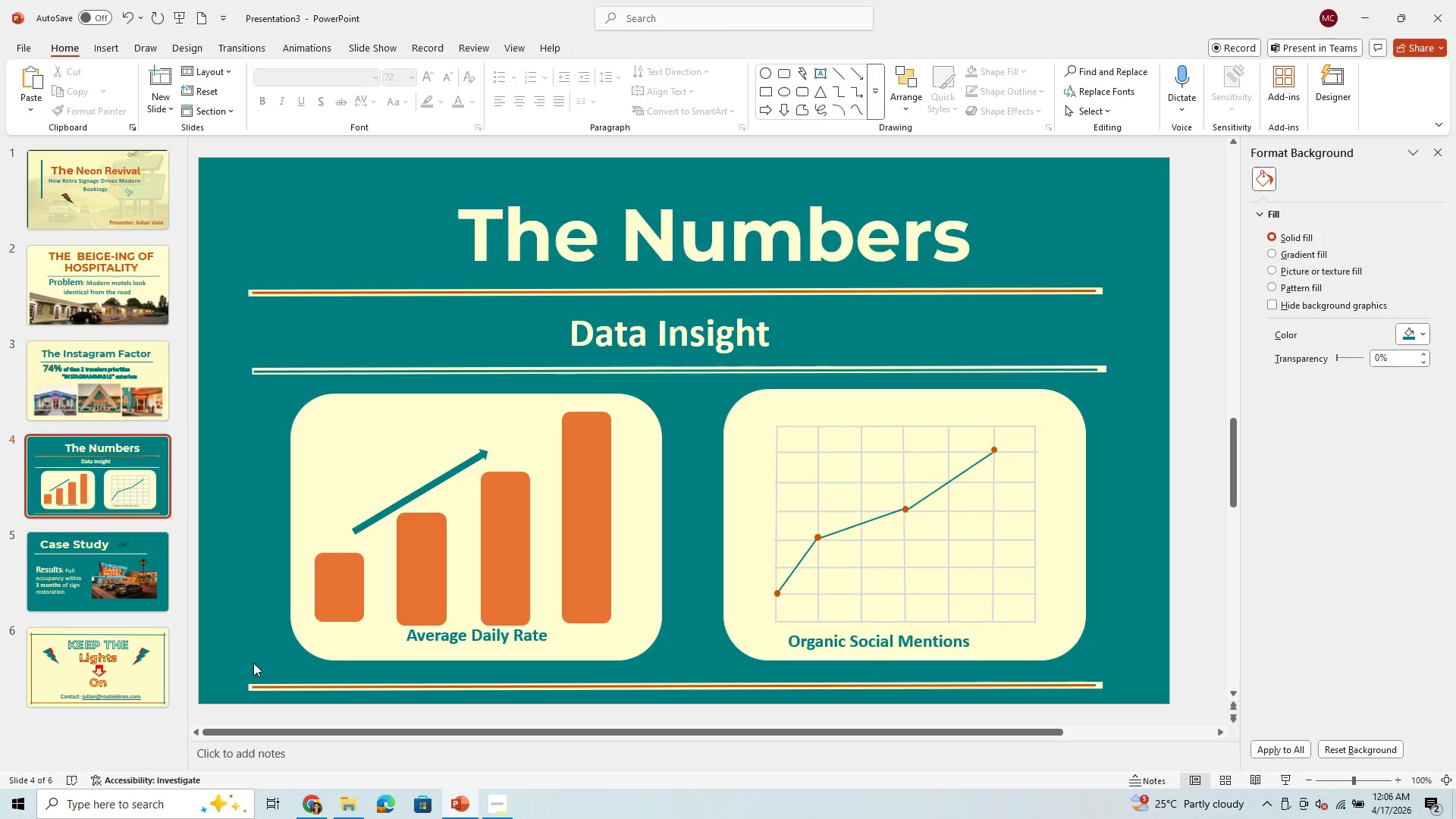 
wait(15.67)
 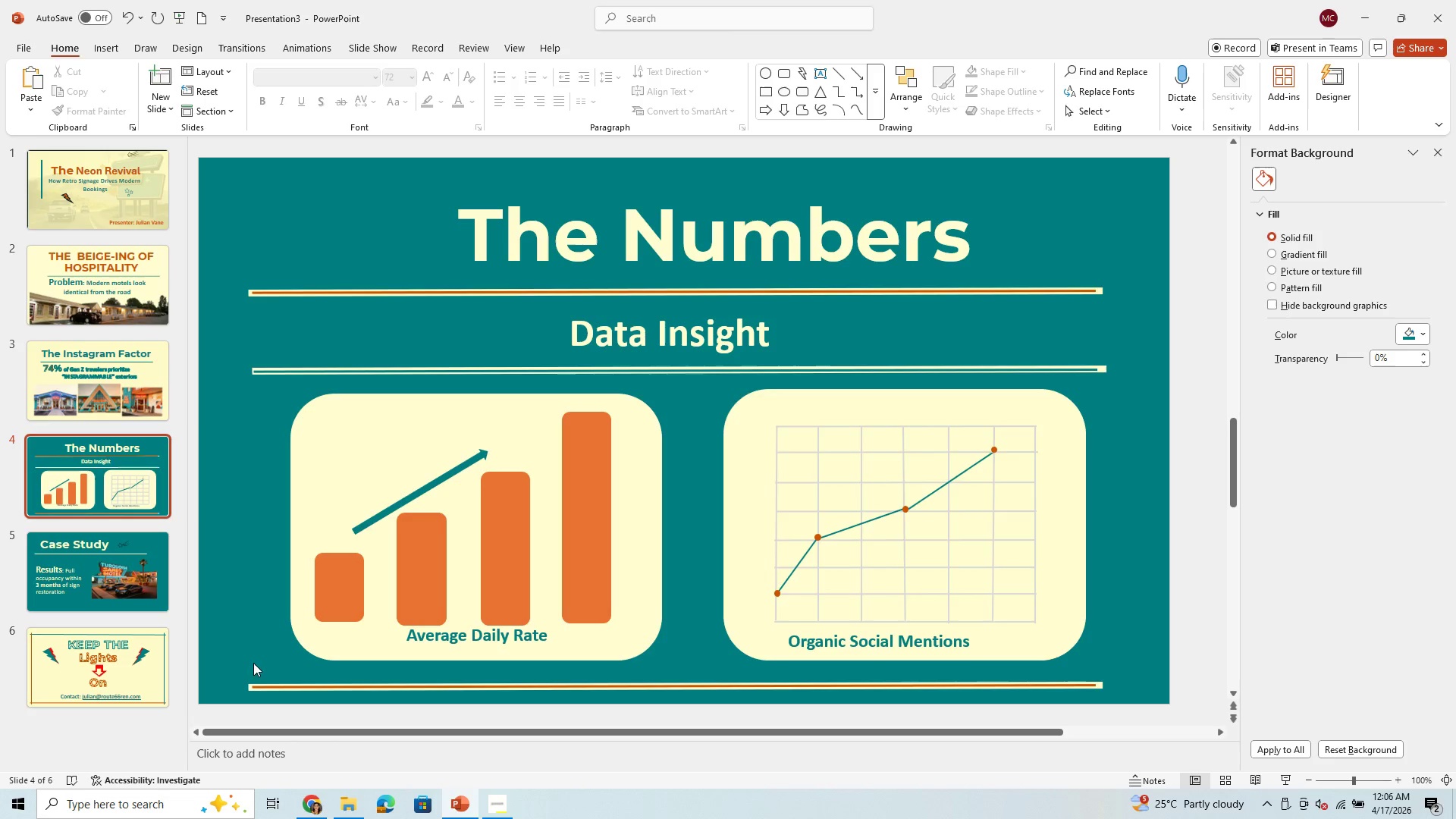 
left_click([278, 372])
 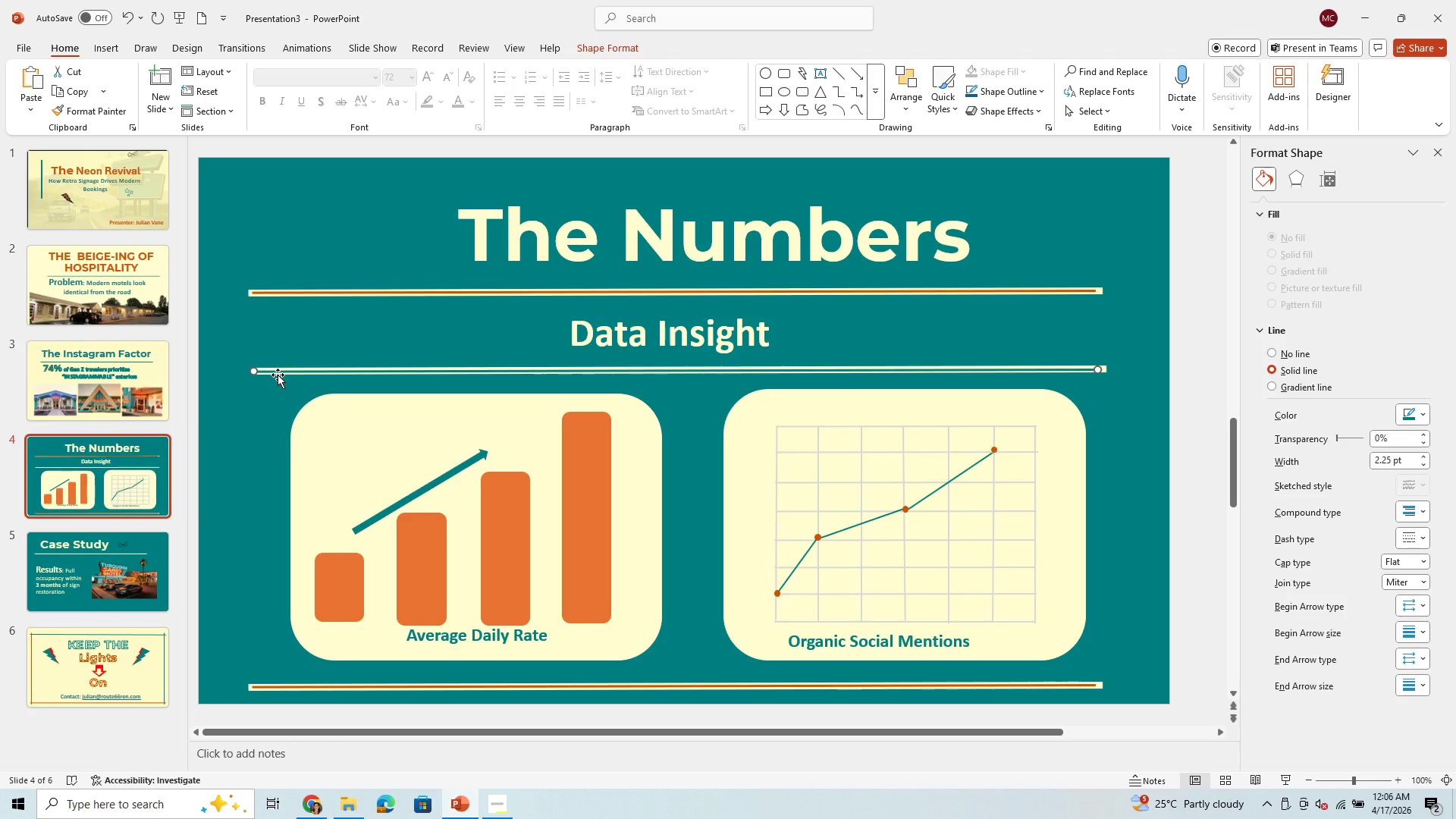 
left_click([278, 375])
 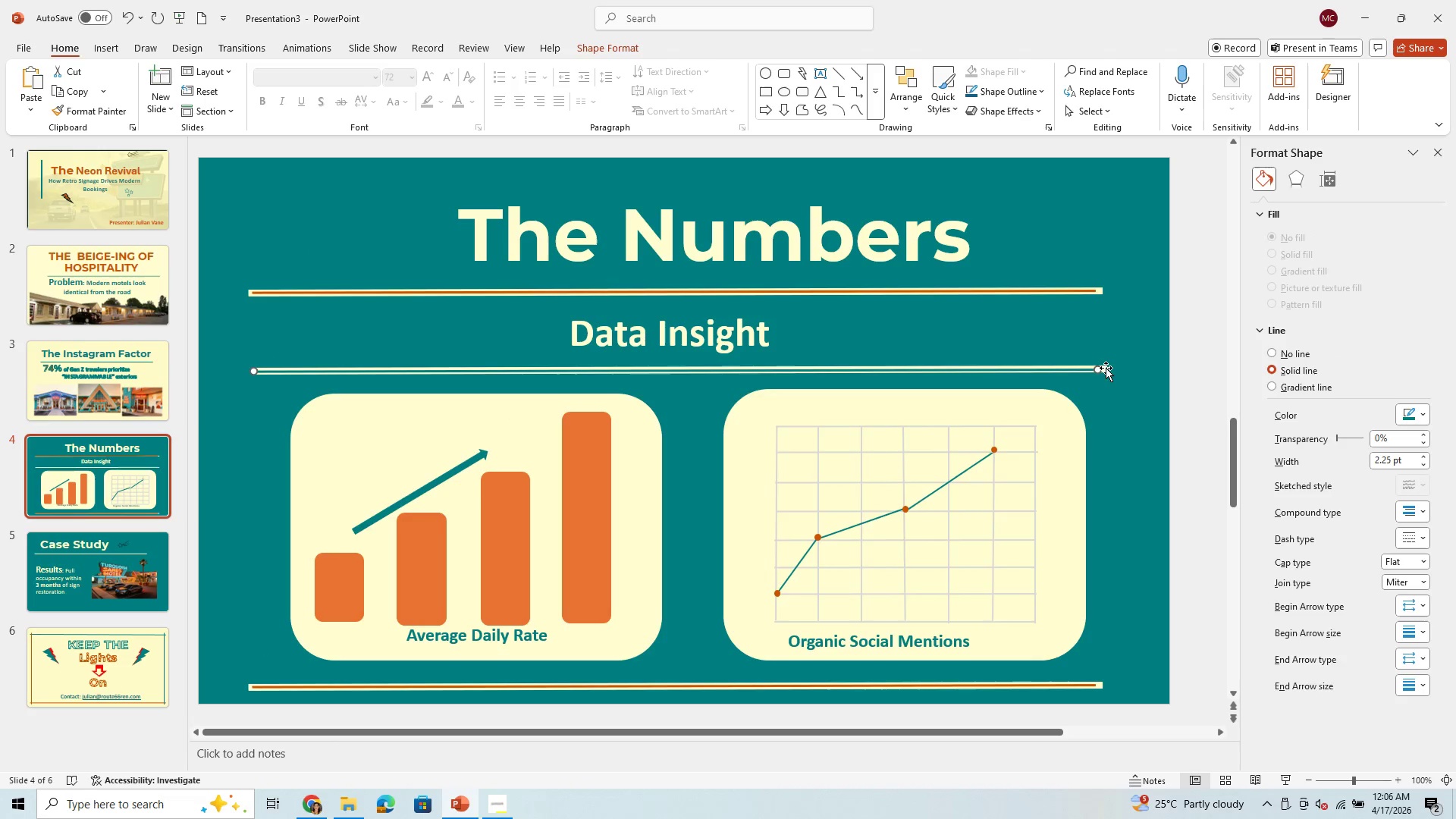 
left_click([1103, 366])
 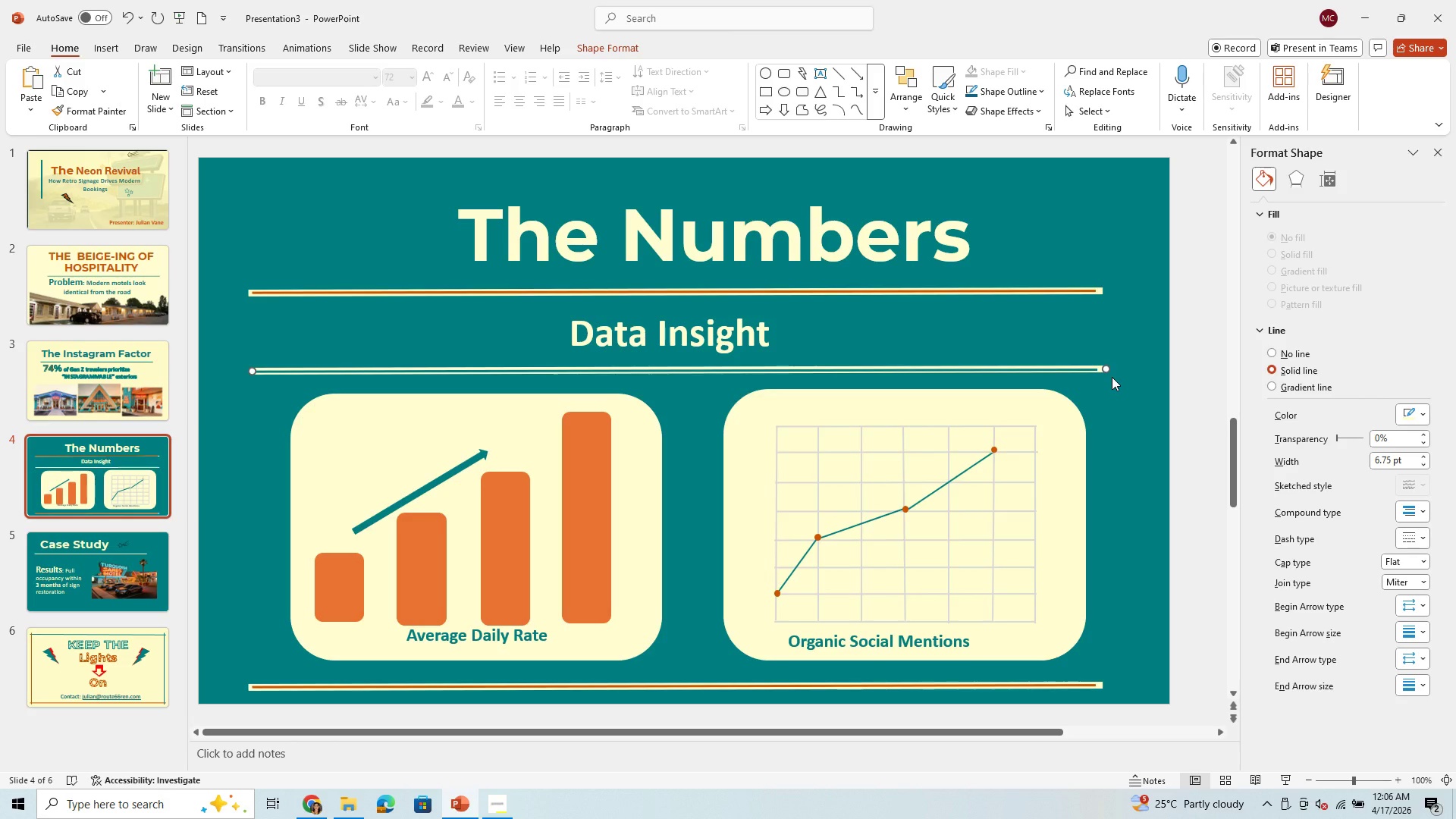 
key(Control+C)
 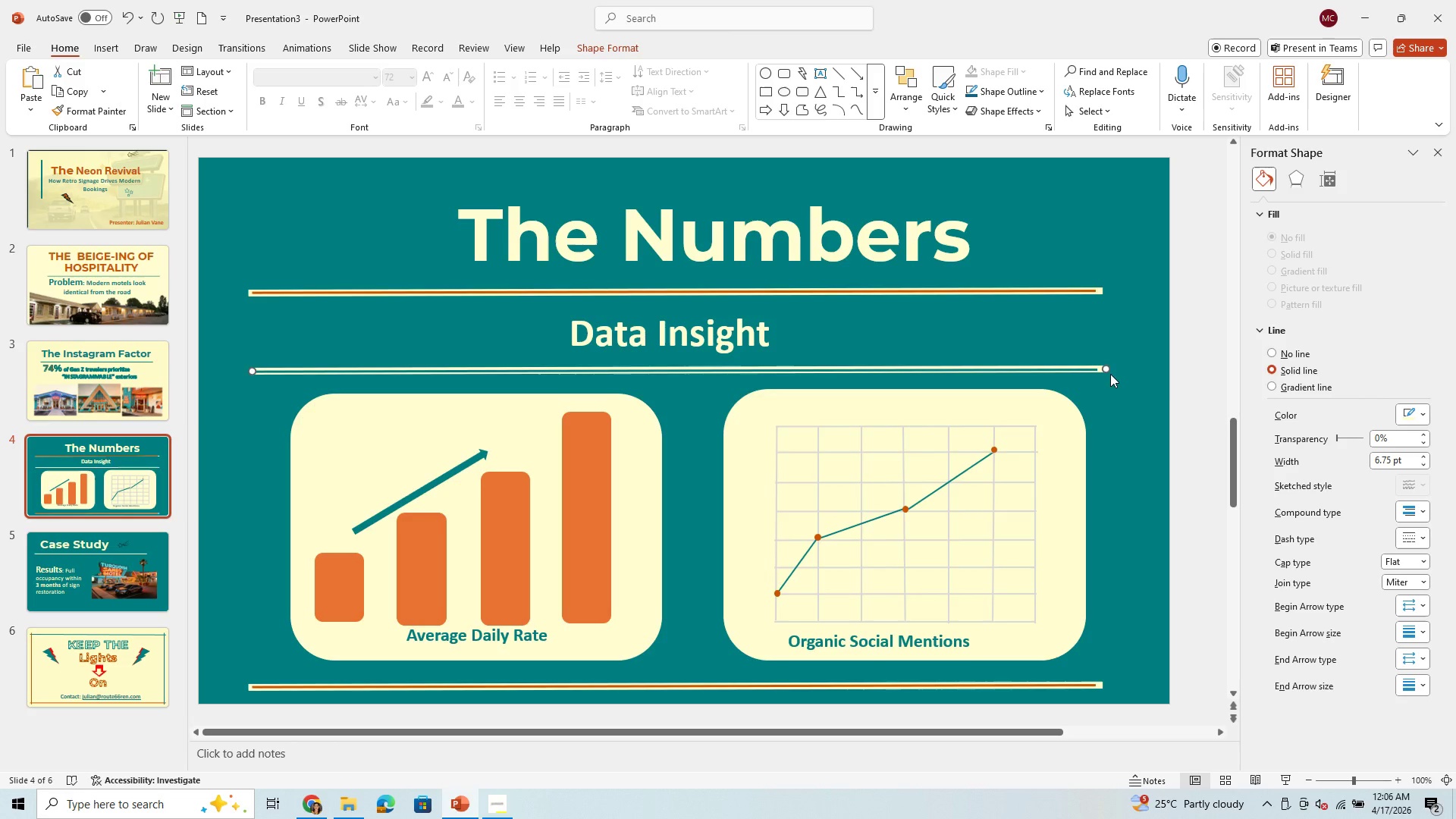 
key(Control+V)
 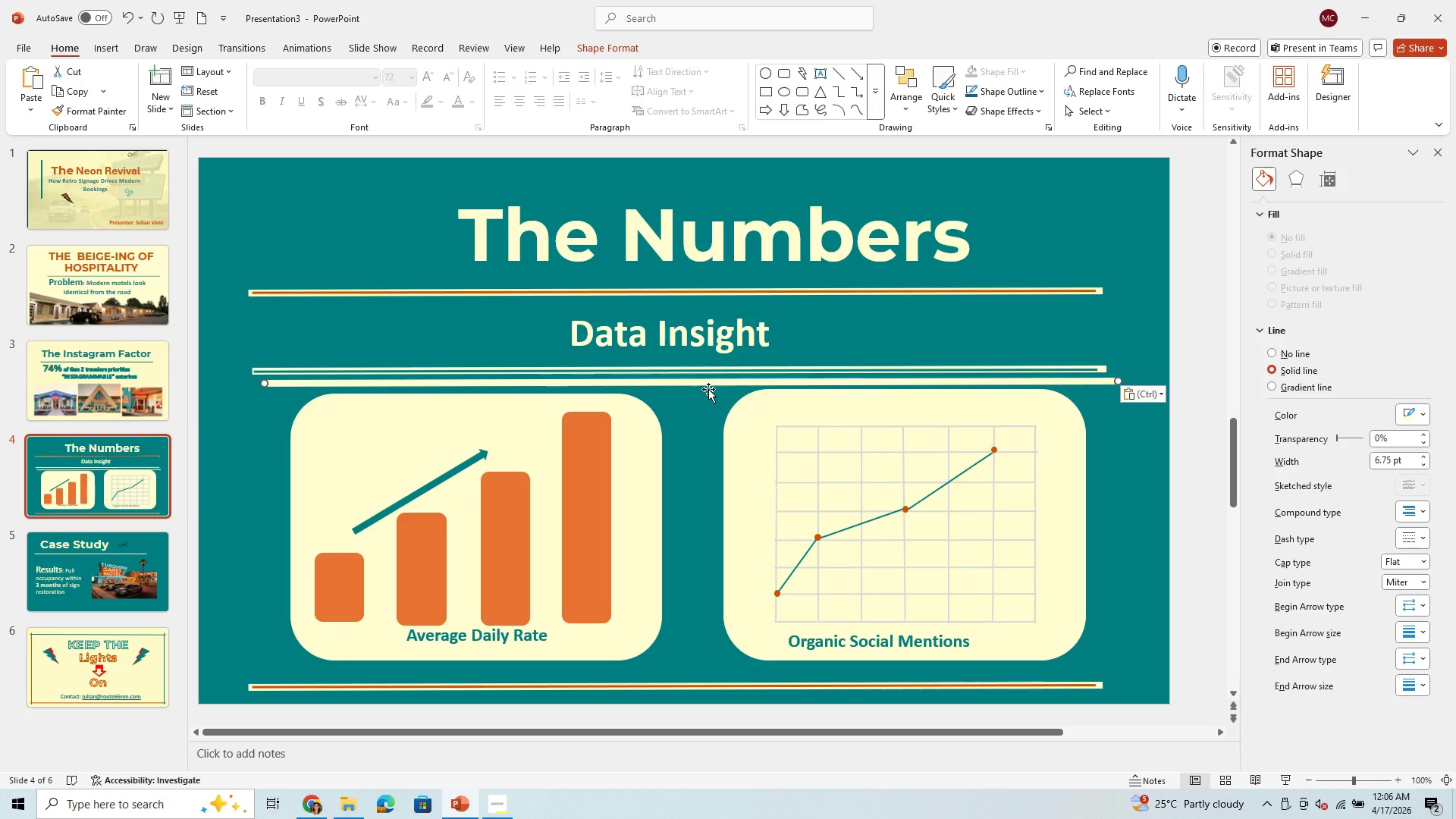 
left_click_drag(start_coordinate=[707, 388], to_coordinate=[681, 525])
 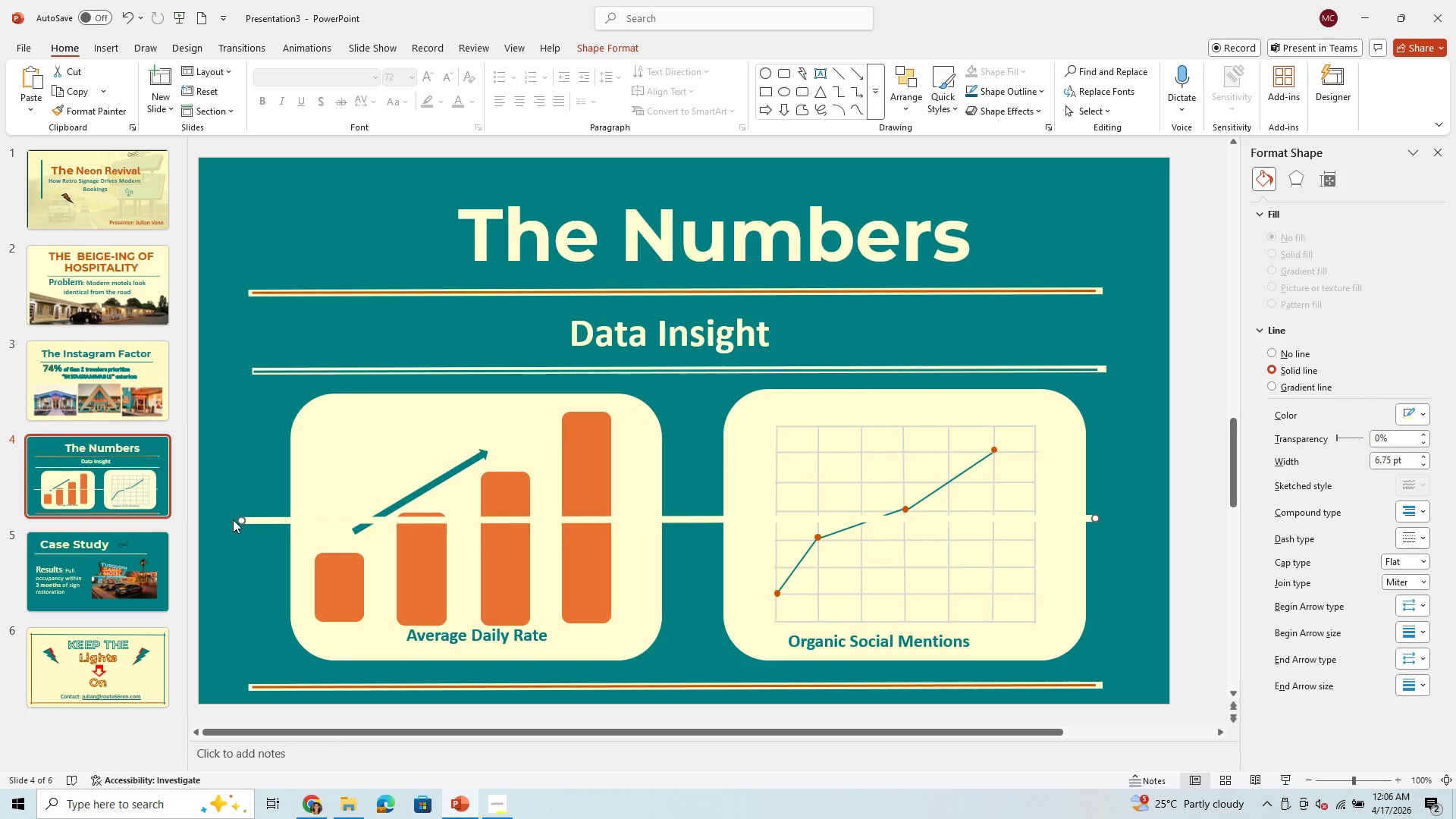 
left_click_drag(start_coordinate=[240, 519], to_coordinate=[663, 526])
 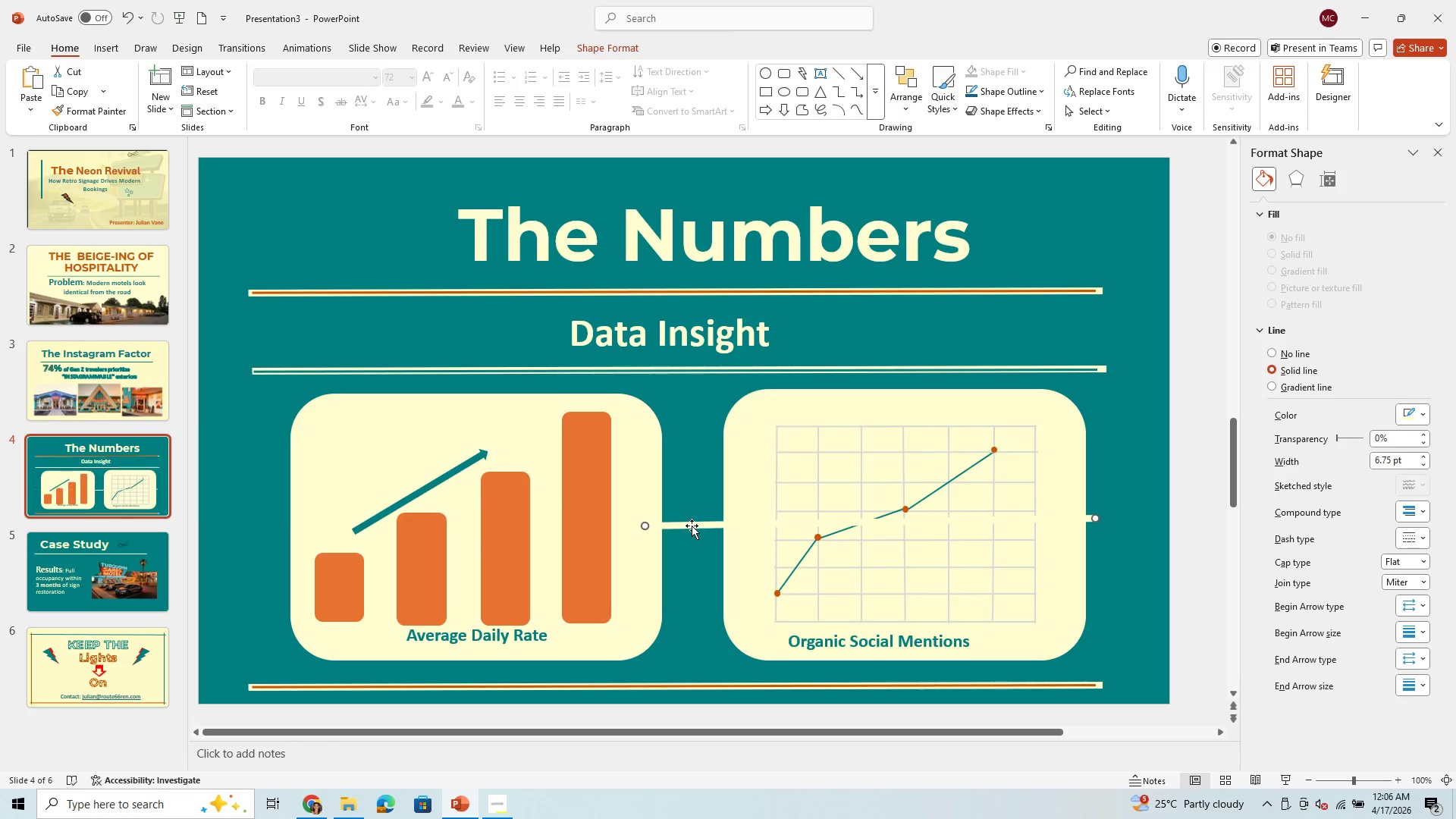 
left_click_drag(start_coordinate=[692, 526], to_coordinate=[432, 403])
 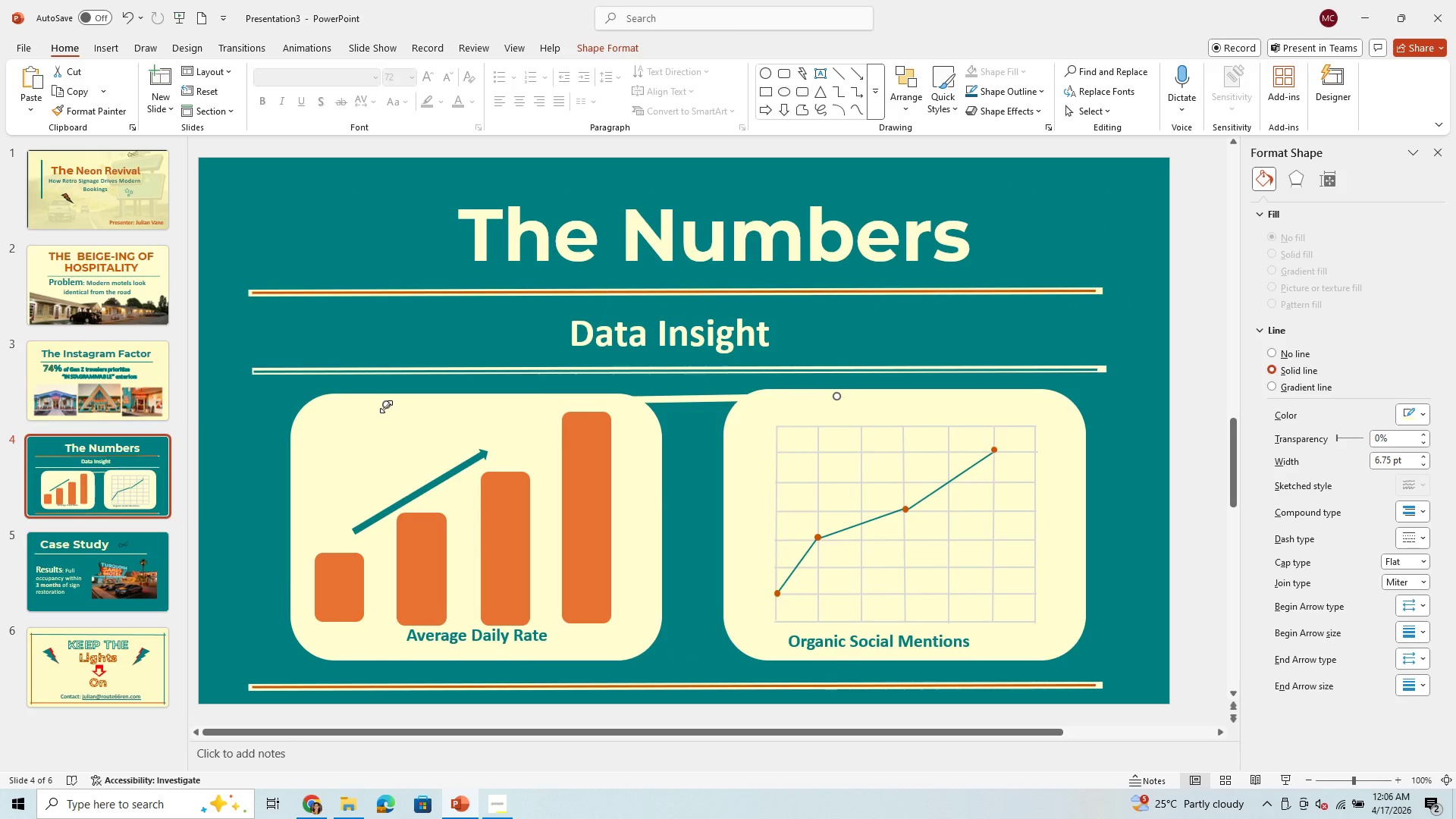 
left_click_drag(start_coordinate=[386, 406], to_coordinate=[795, 674])
 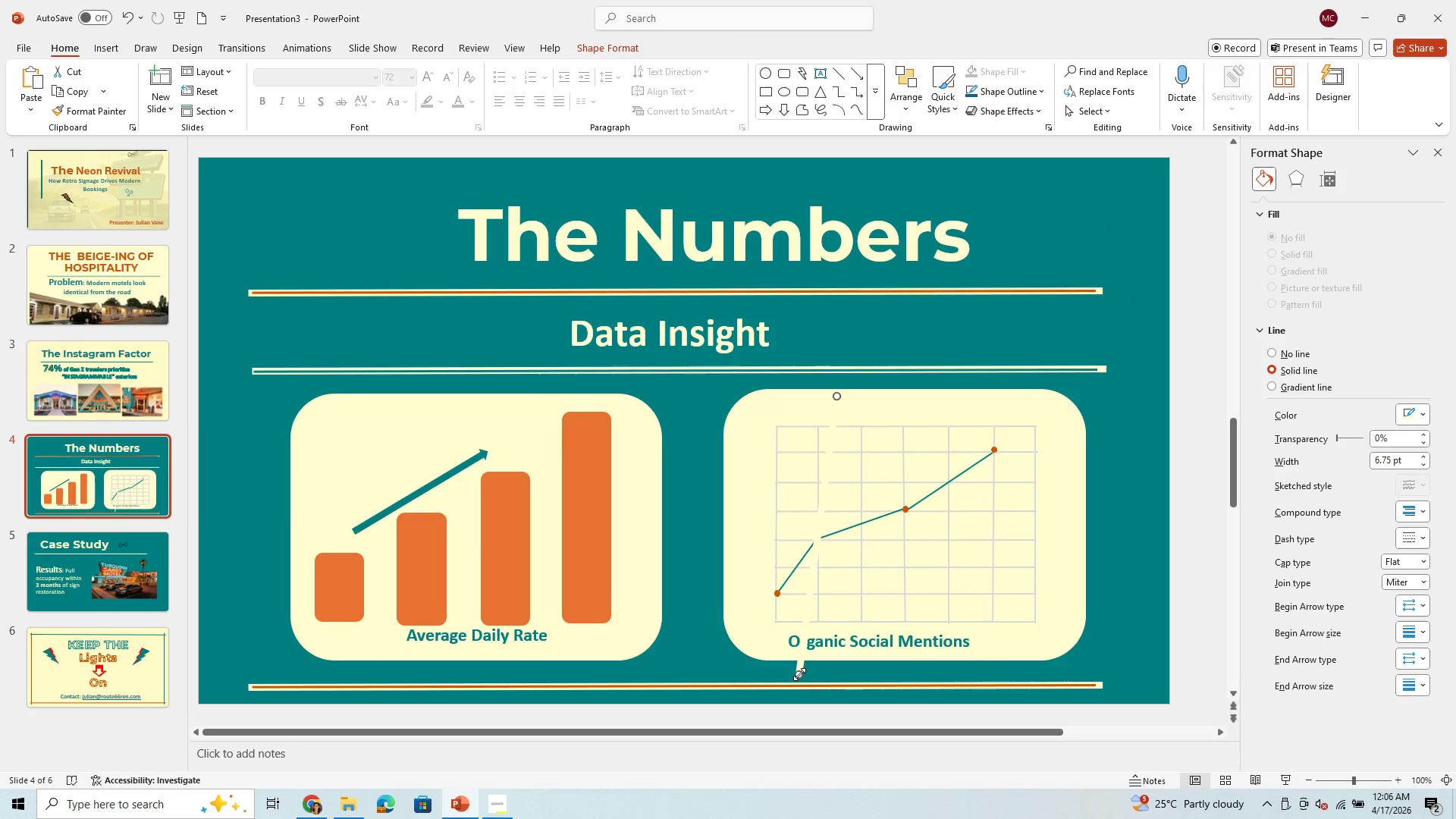 
left_click_drag(start_coordinate=[799, 674], to_coordinate=[682, 675])
 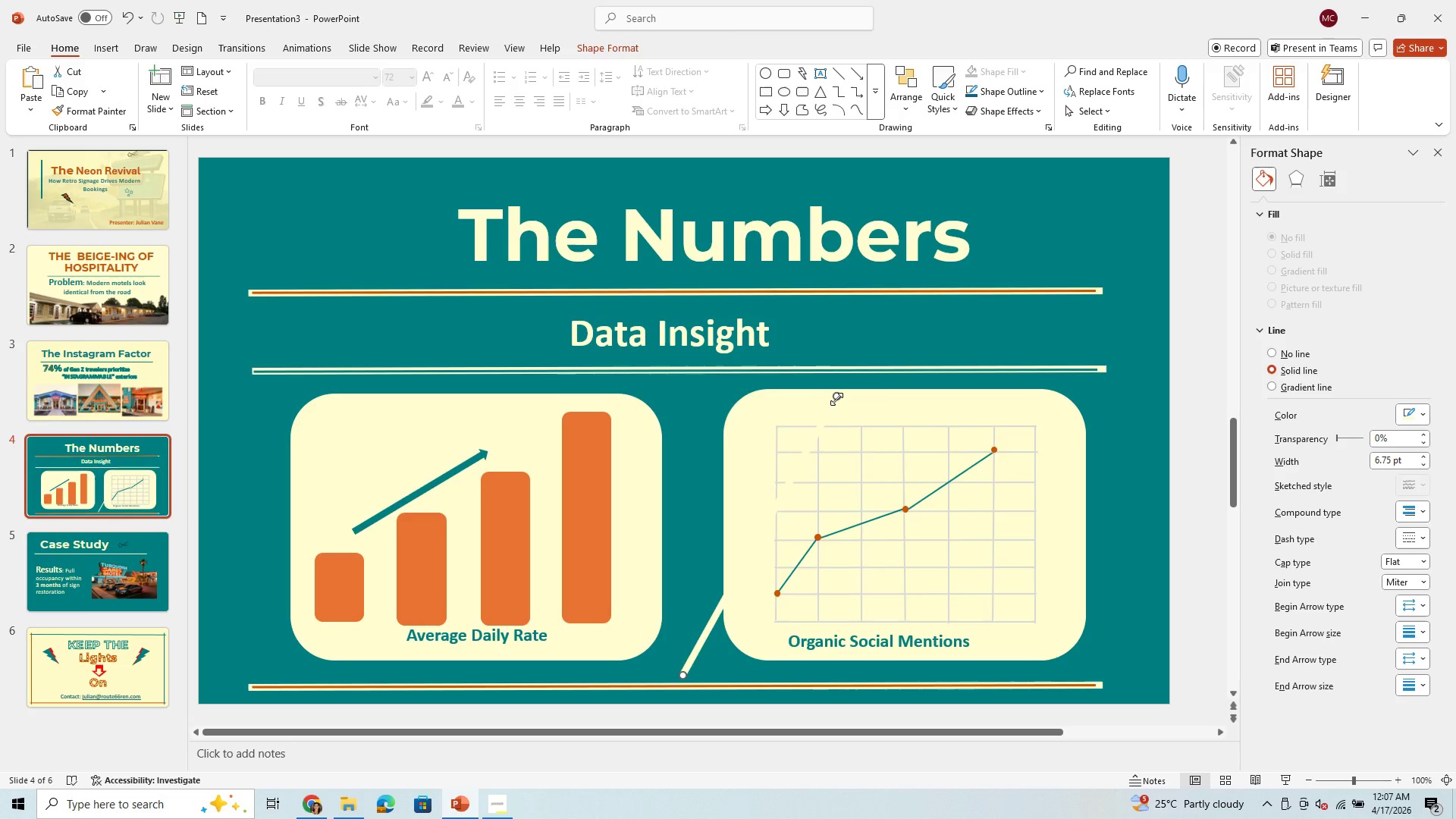 
left_click_drag(start_coordinate=[836, 399], to_coordinate=[682, 370])
 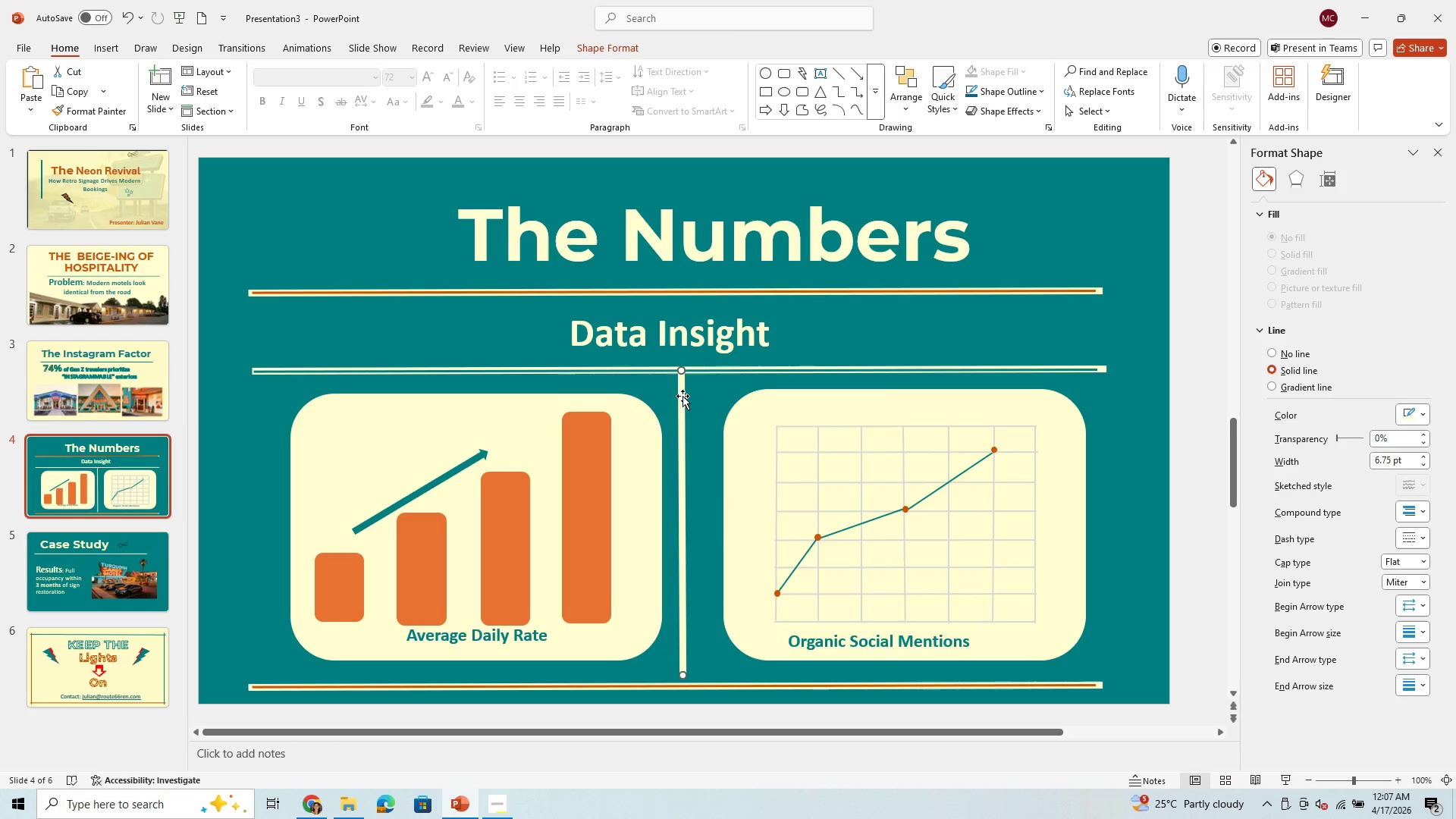 
left_click_drag(start_coordinate=[682, 396], to_coordinate=[689, 416])
 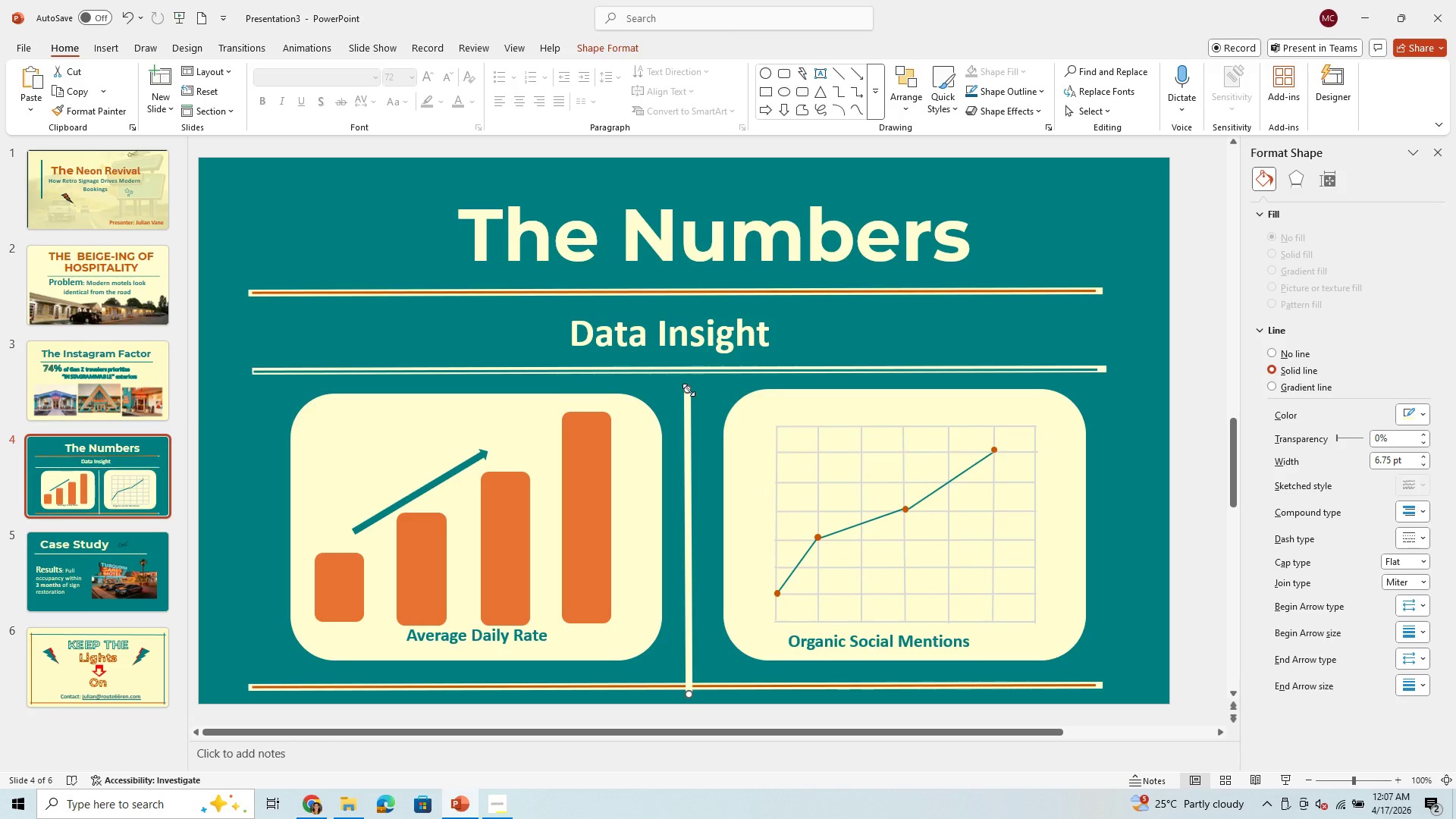 
left_click_drag(start_coordinate=[689, 390], to_coordinate=[687, 360])
 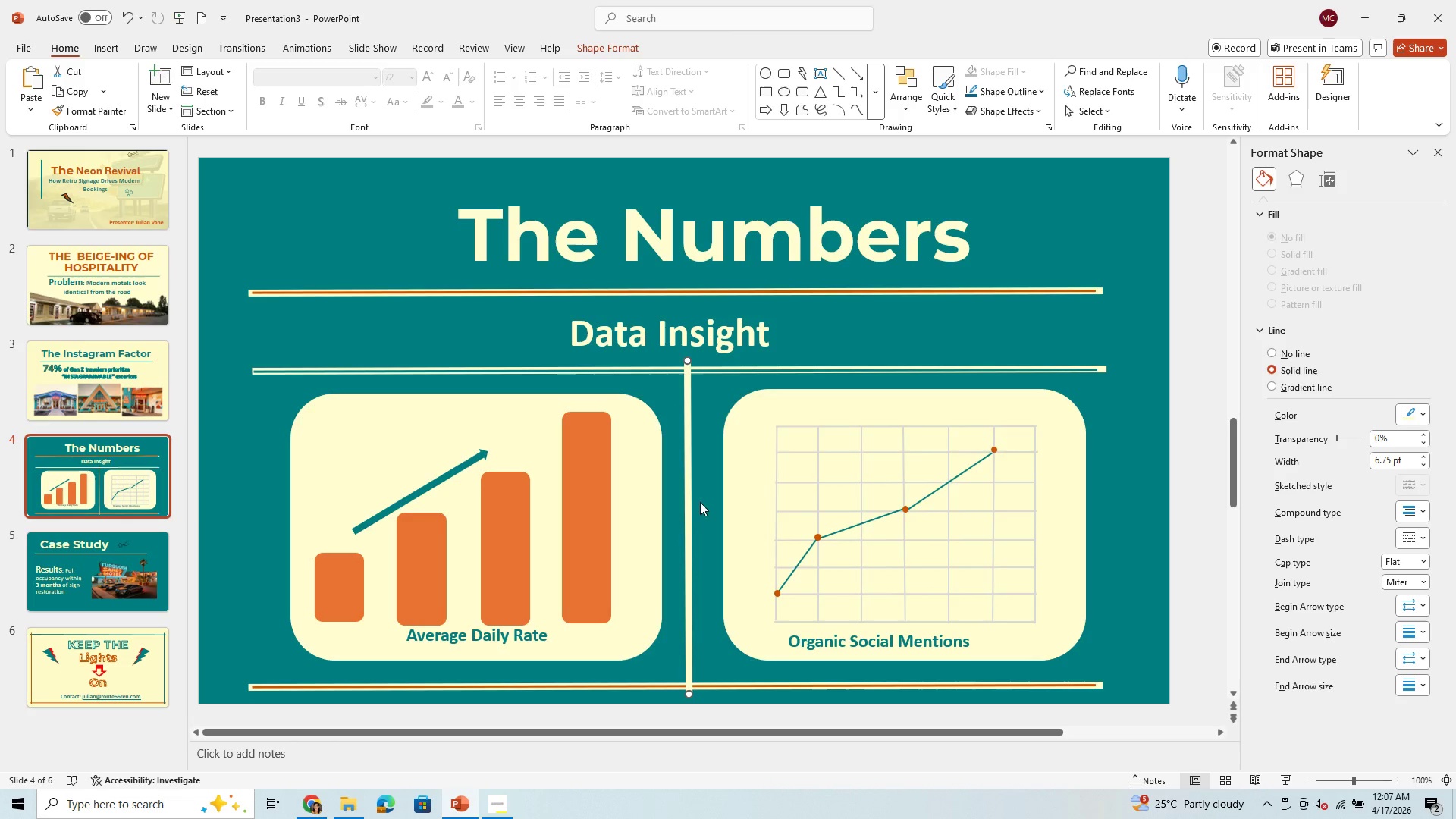 
left_click([706, 508])
 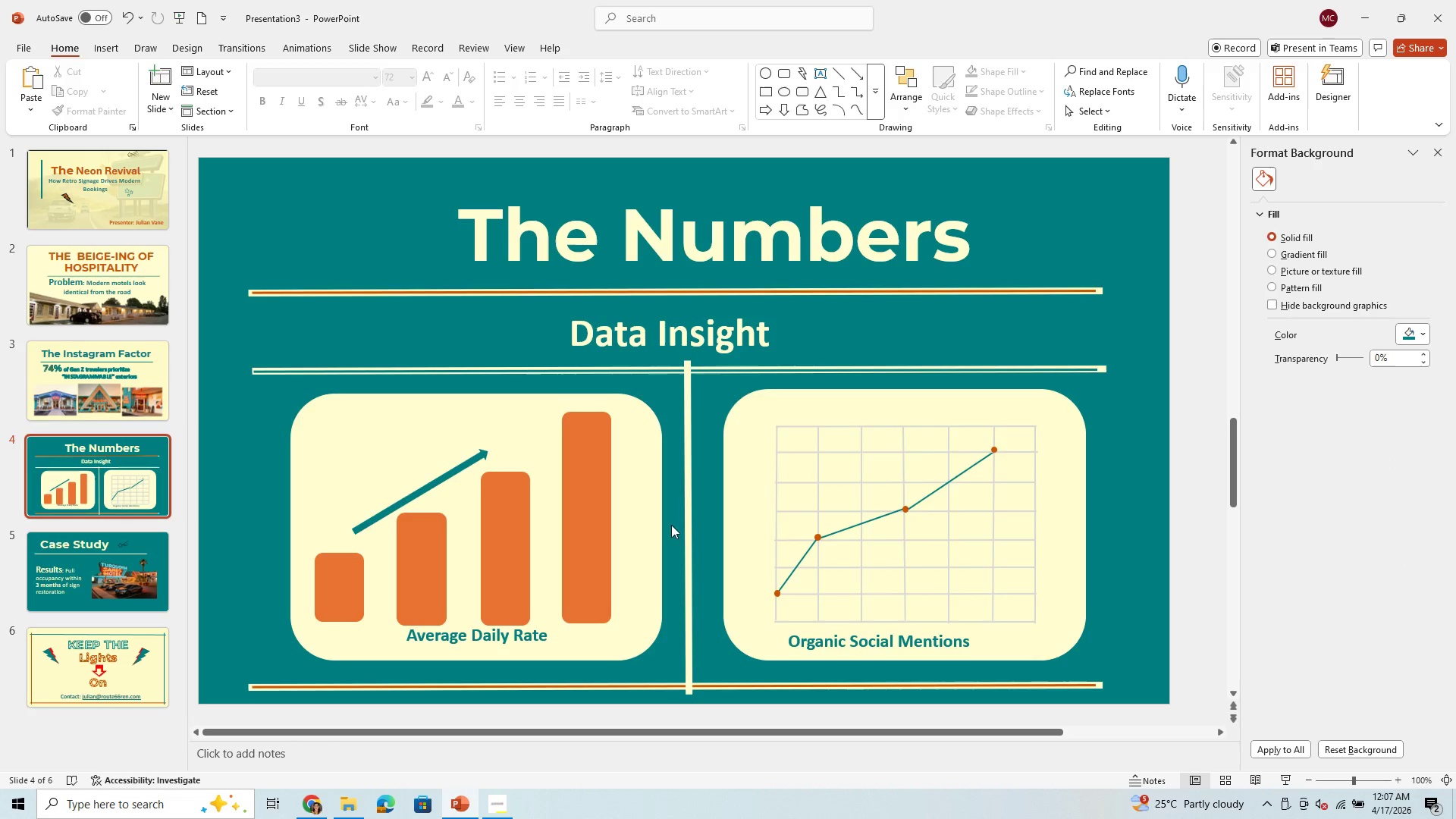 
left_click([689, 447])
 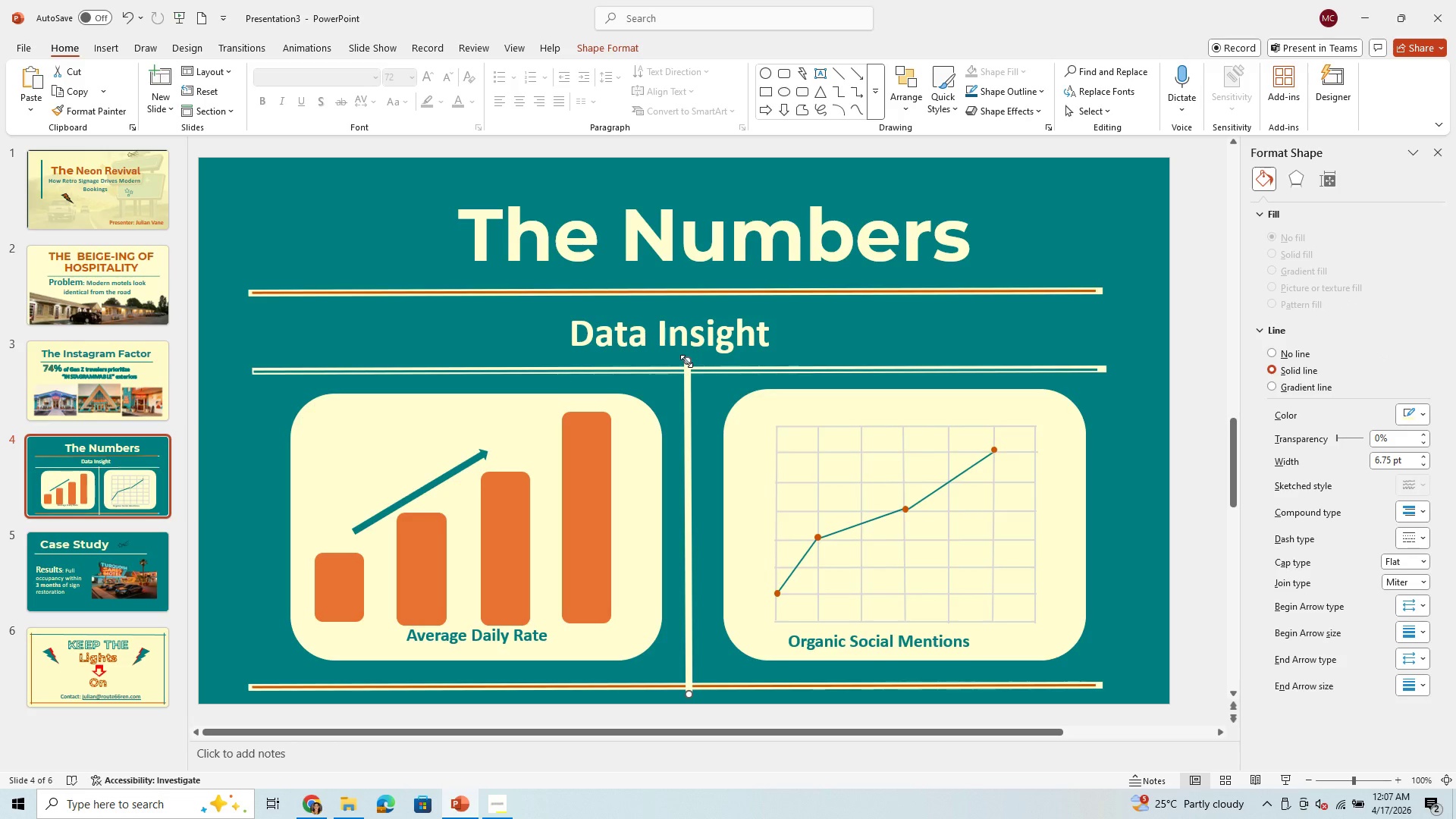 
left_click_drag(start_coordinate=[687, 362], to_coordinate=[685, 393])
 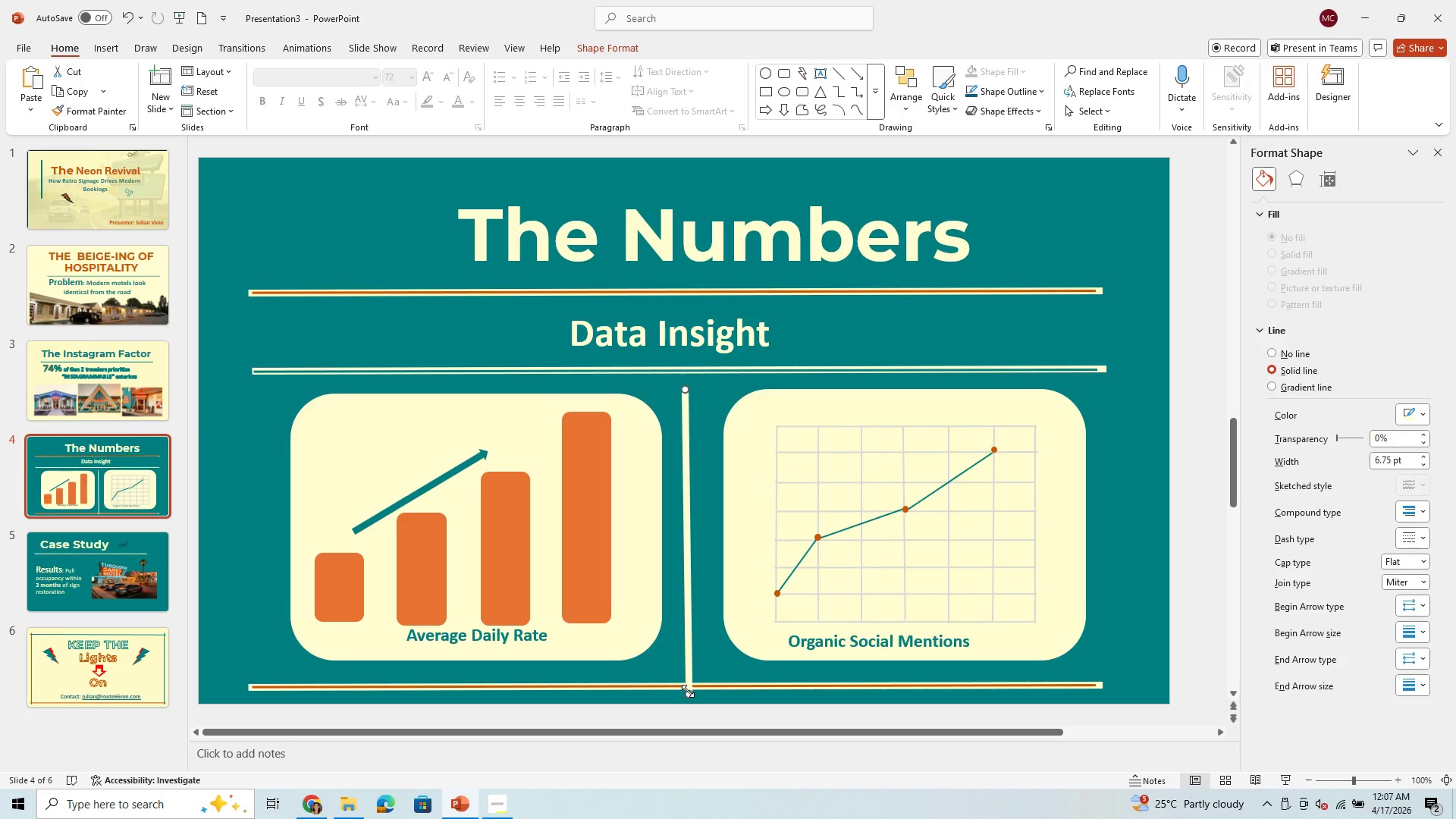 
left_click_drag(start_coordinate=[689, 692], to_coordinate=[685, 665])
 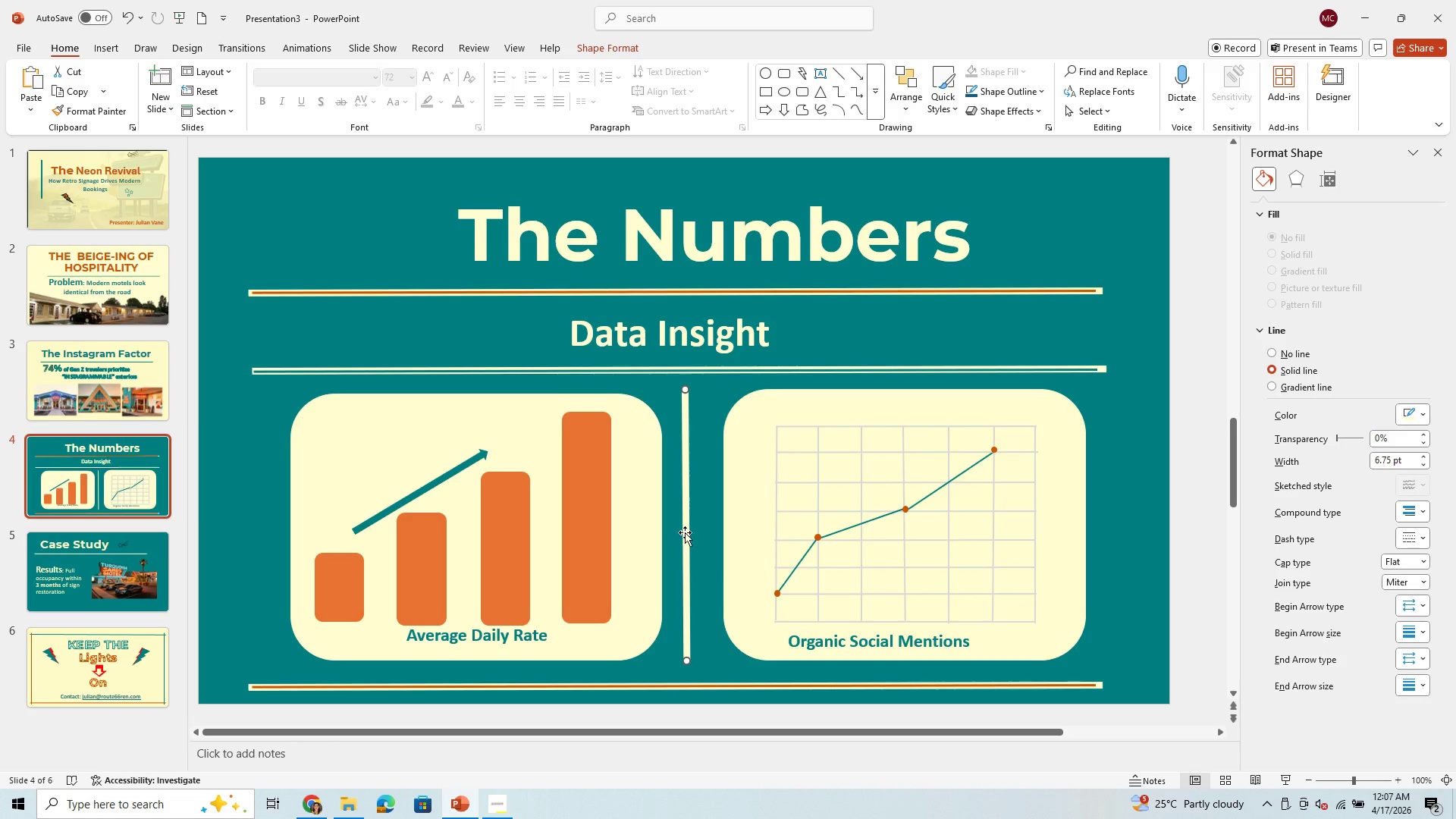 
left_click([687, 532])
 